 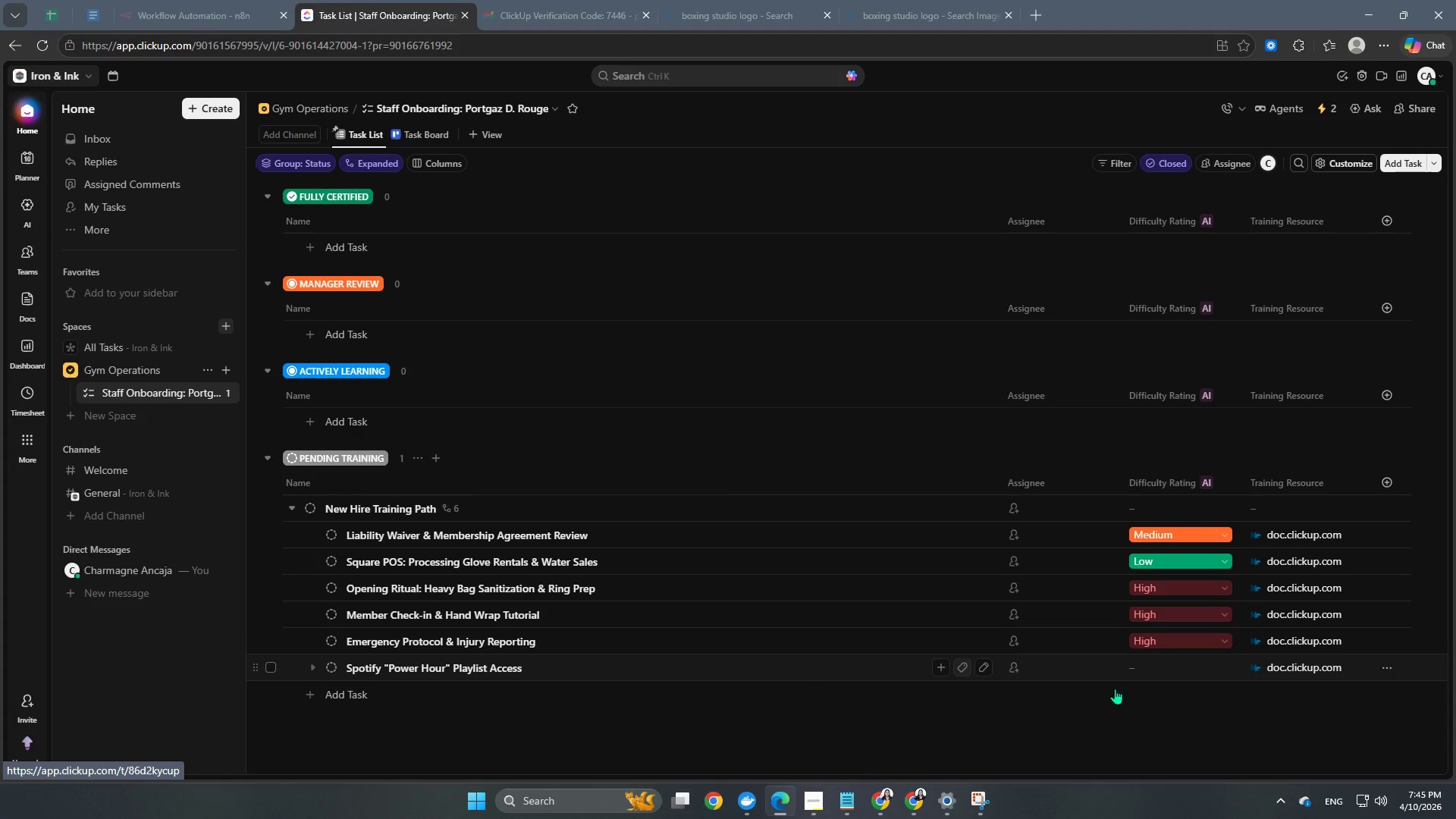 
left_click([1003, 717])
 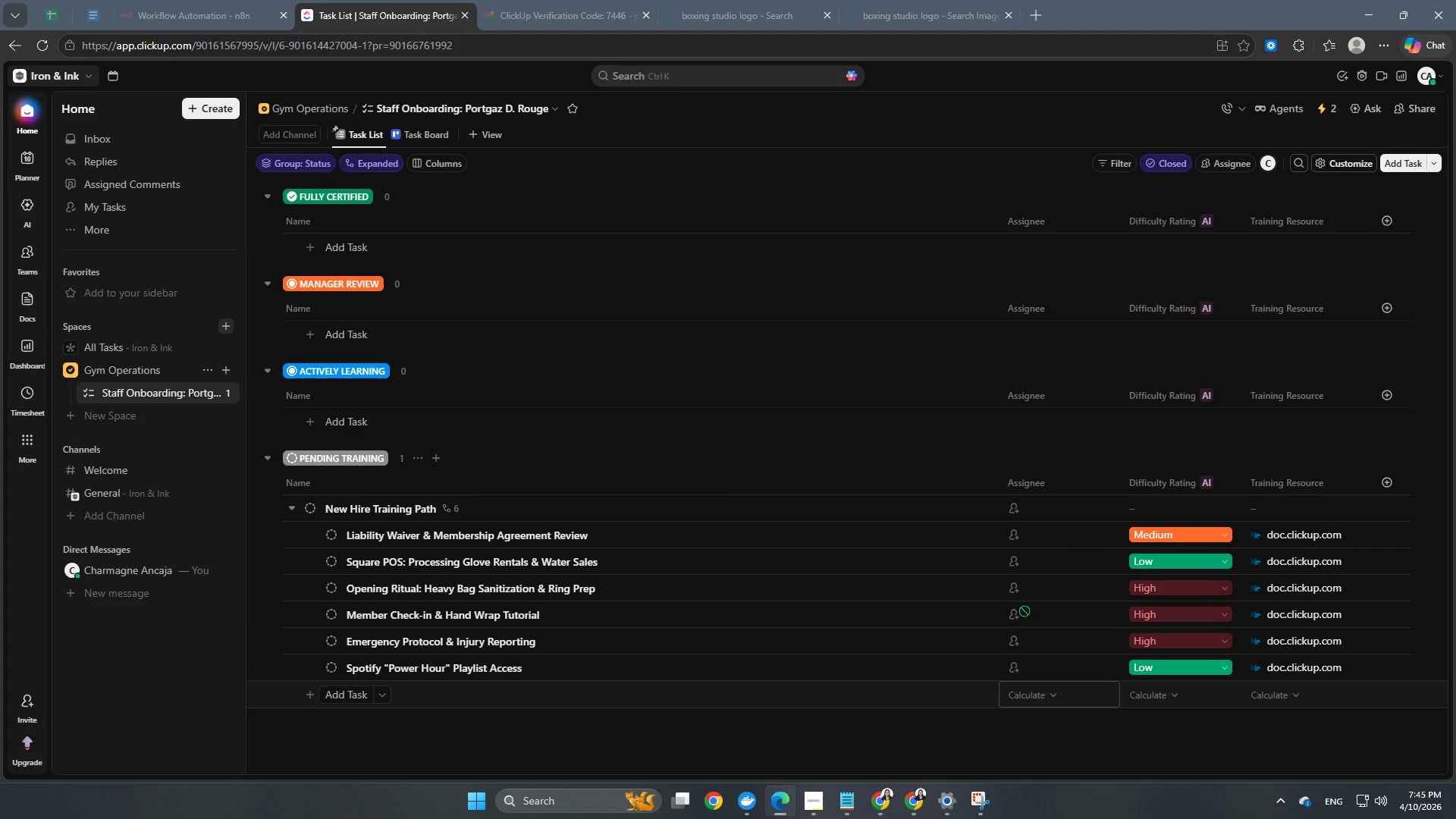 
scroll: coordinate [360, 253], scroll_direction: up, amount: 9.0
 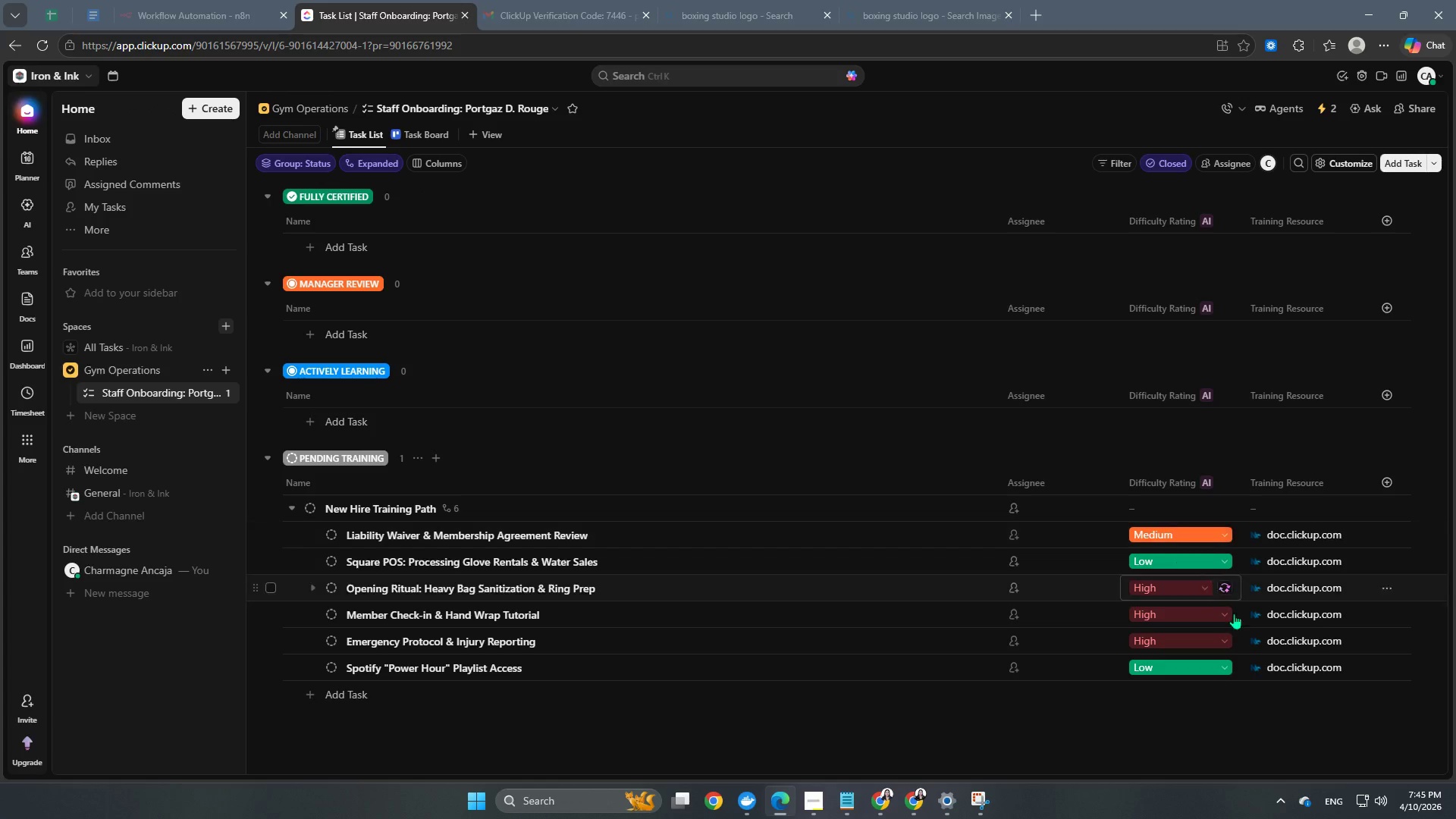 
wait(10.51)
 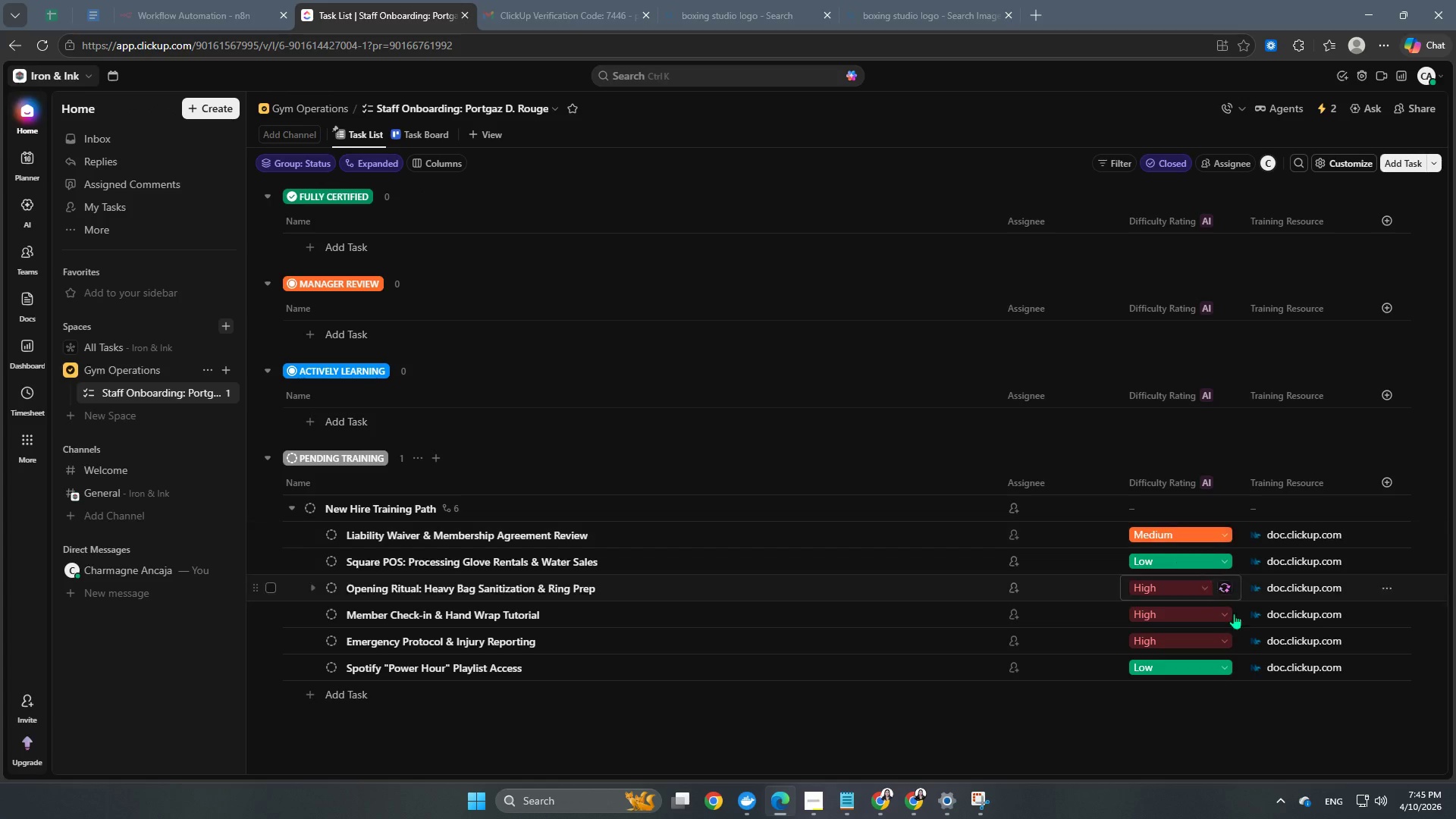 
mouse_move([1217, 557])
 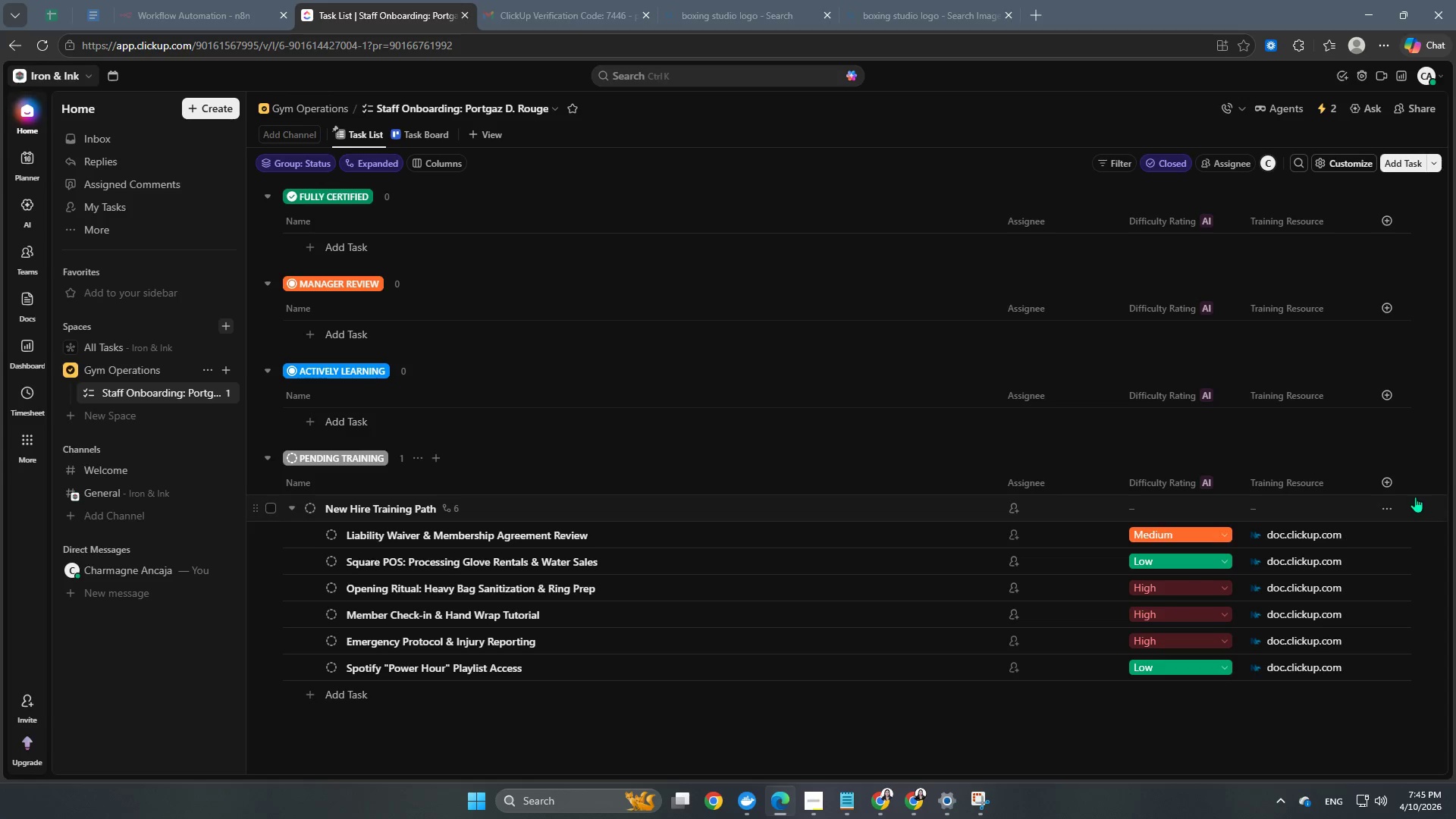 
mouse_move([1368, 485])
 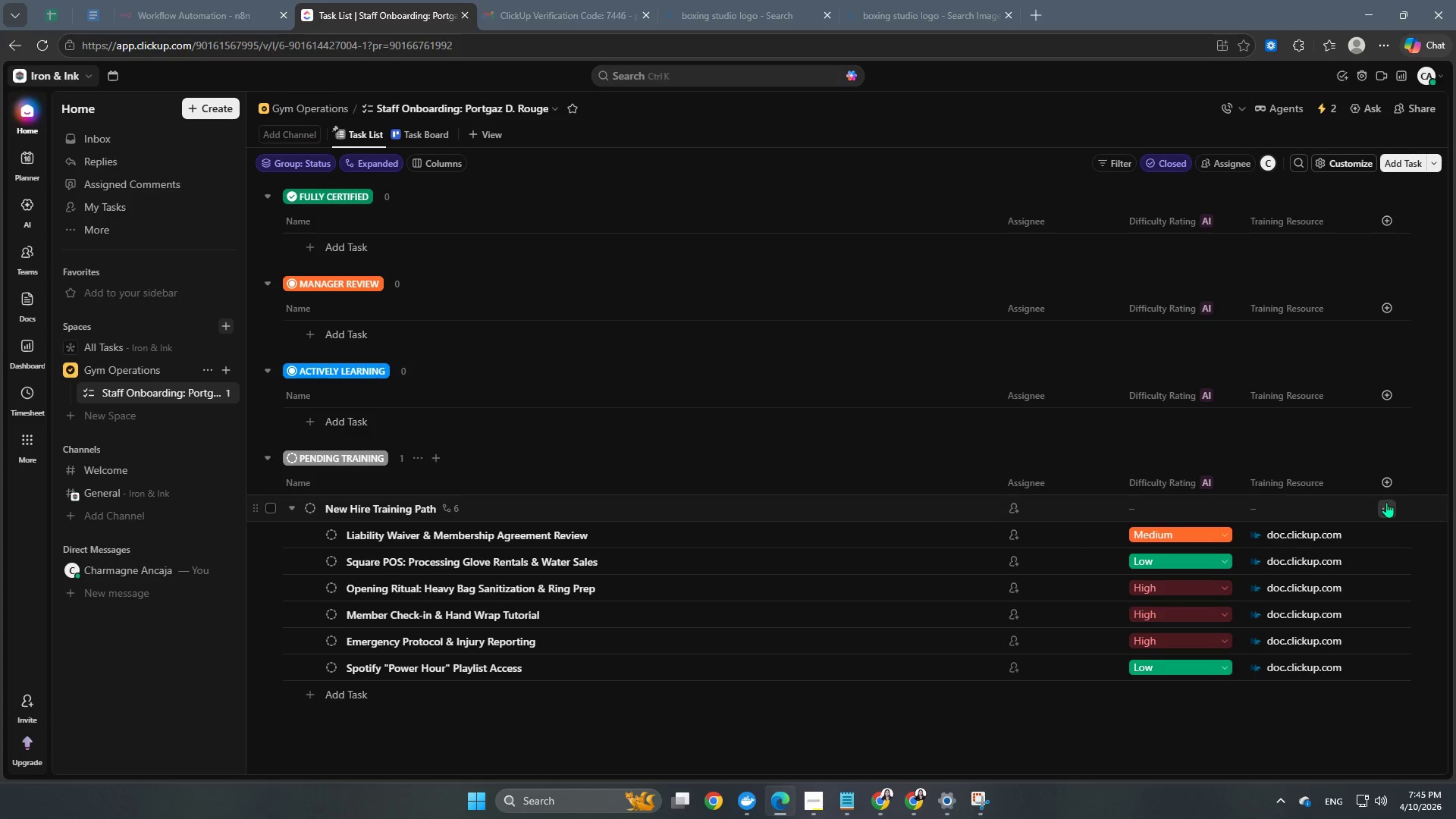 
left_click([1388, 485])
 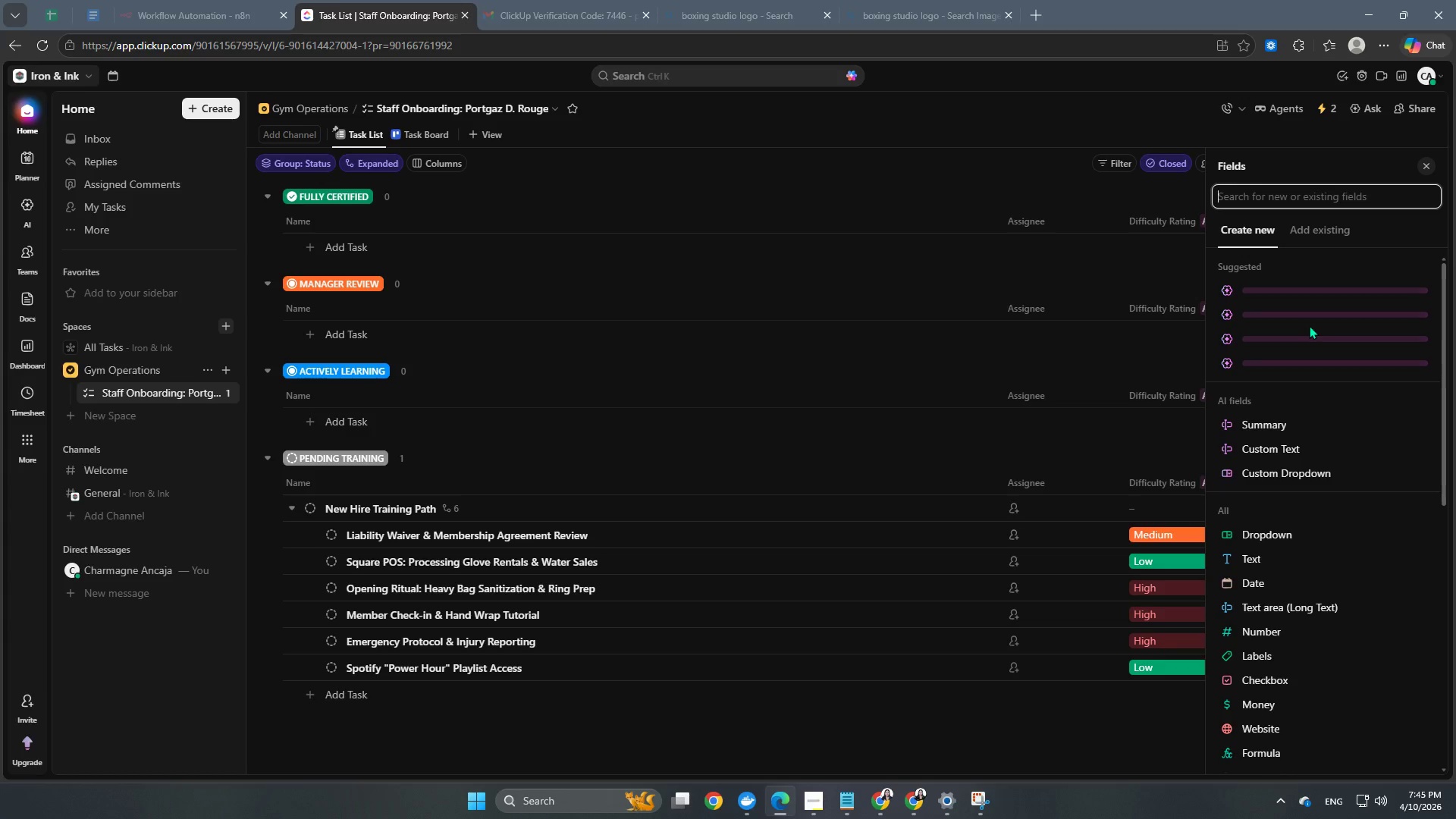 
left_click([1320, 226])
 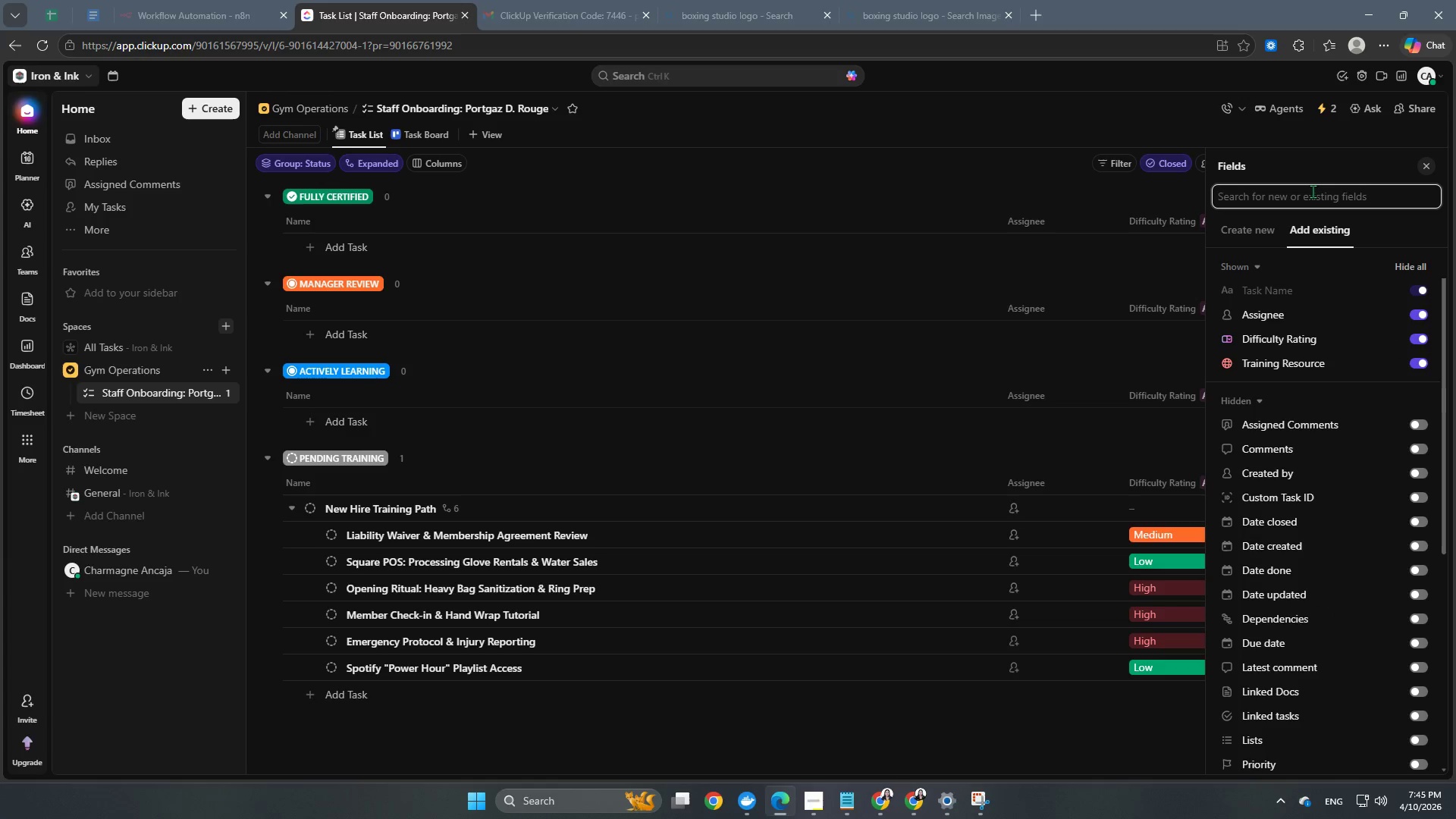 
type(sta)
 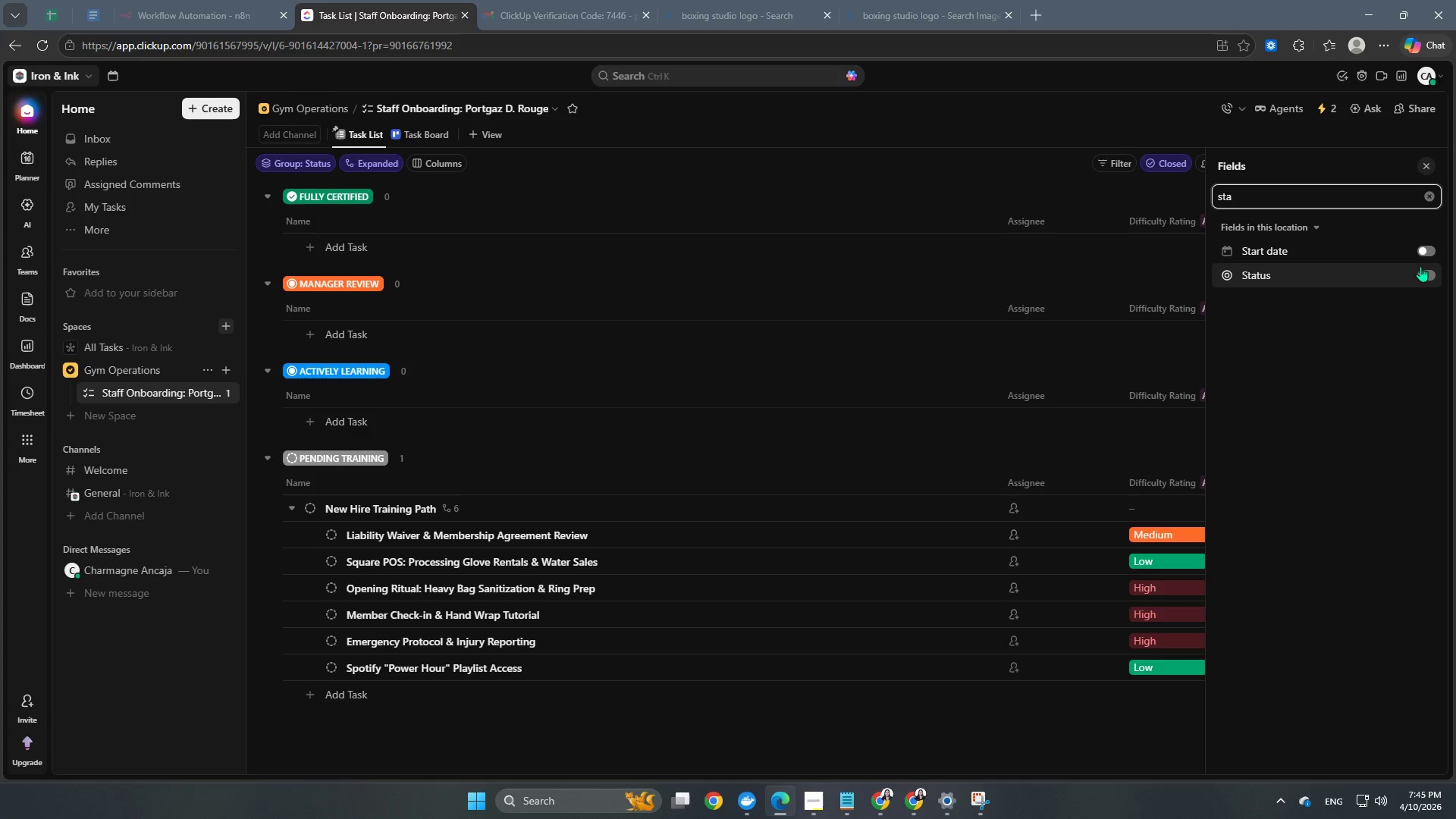 
left_click([1425, 274])
 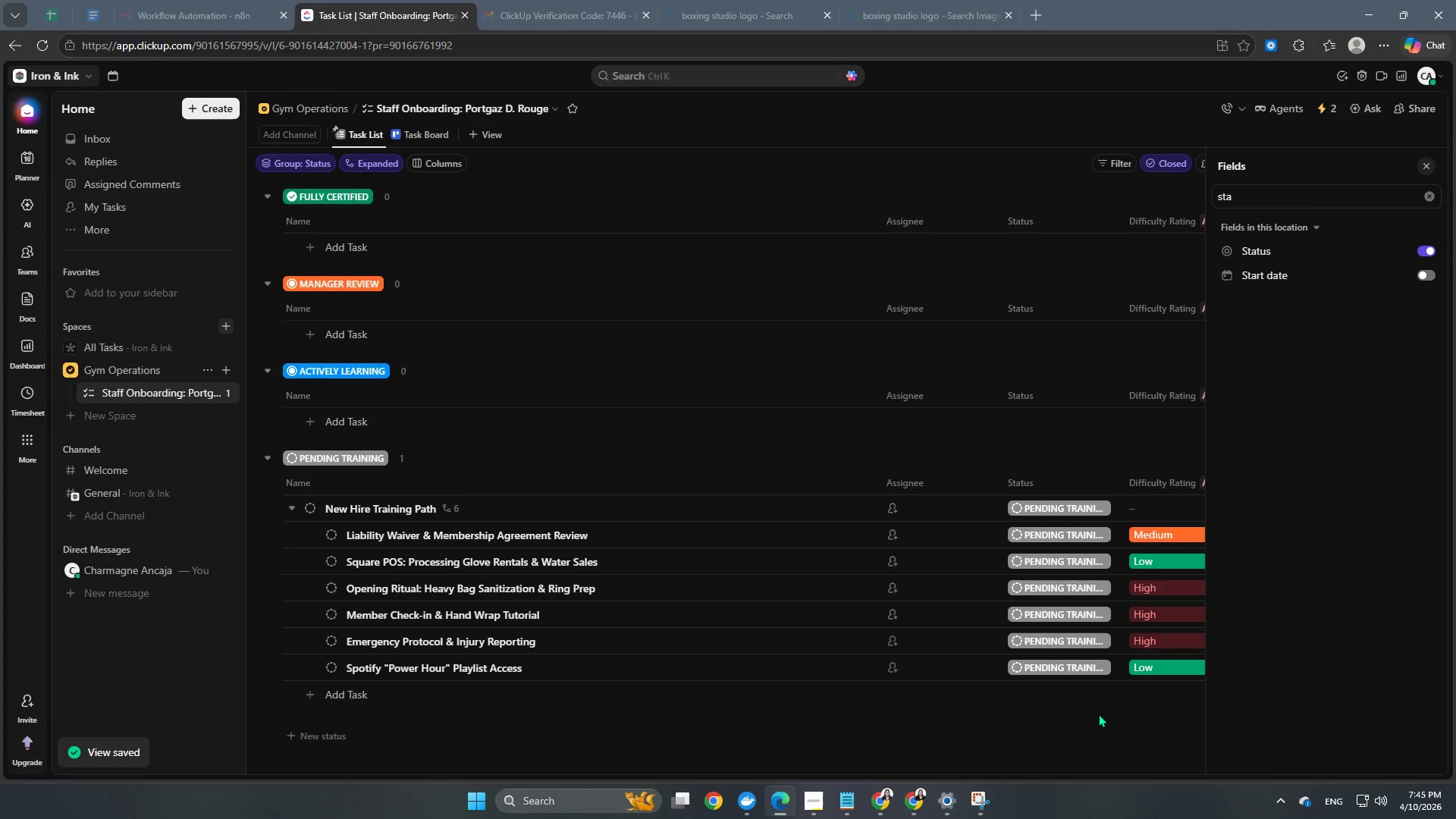 
wait(5.39)
 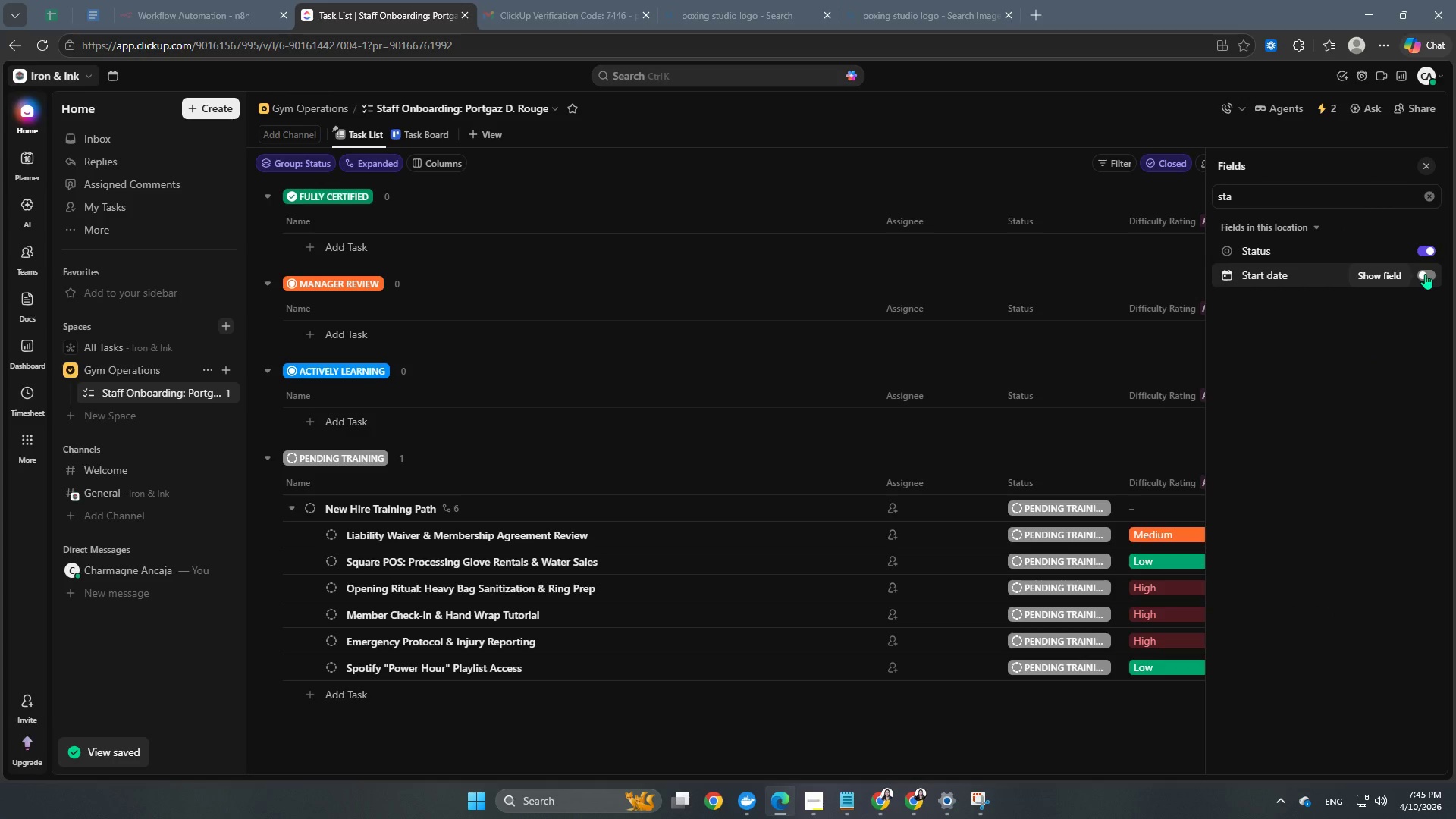 
left_click([1431, 275])
 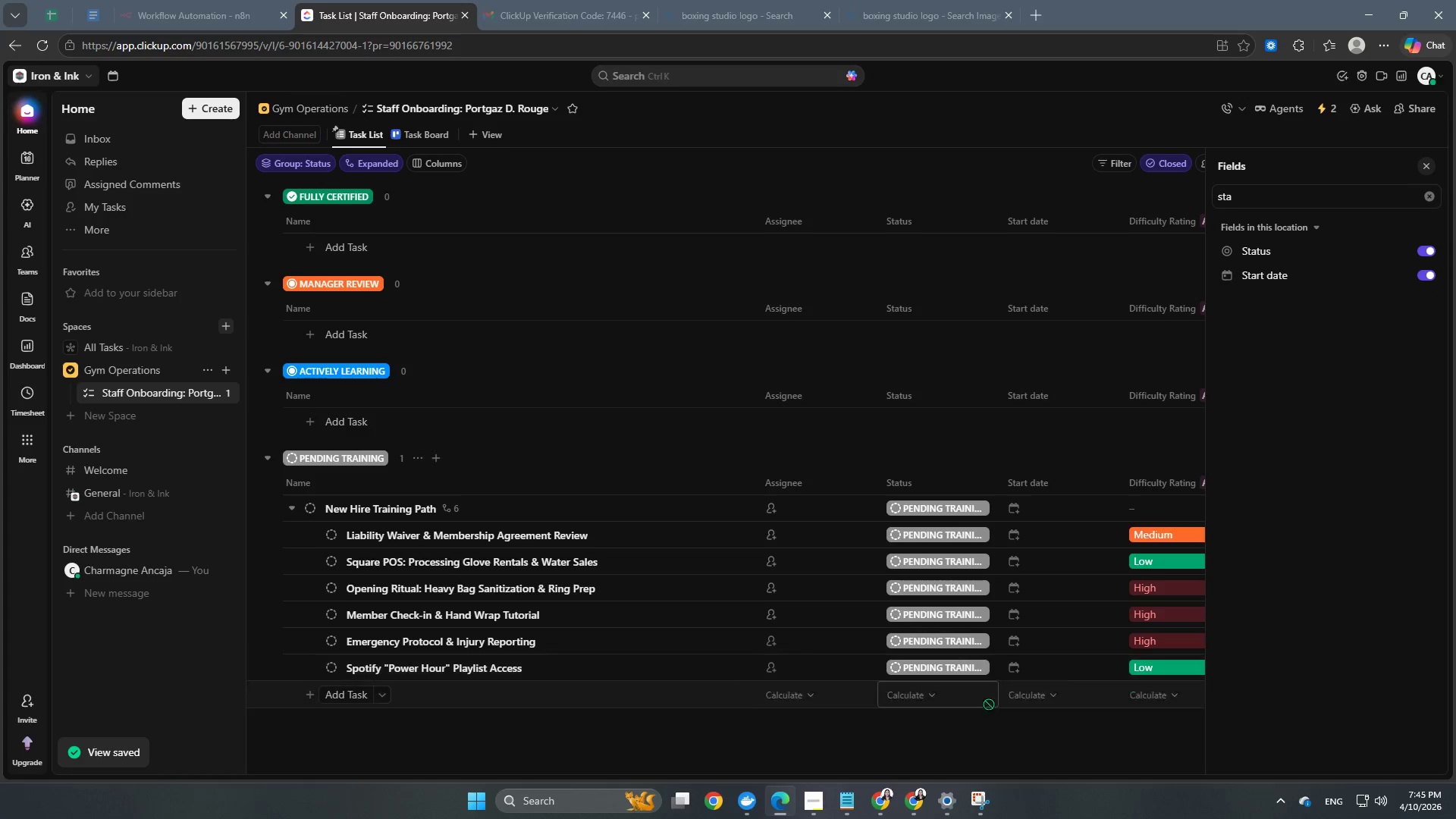 
left_click([970, 738])
 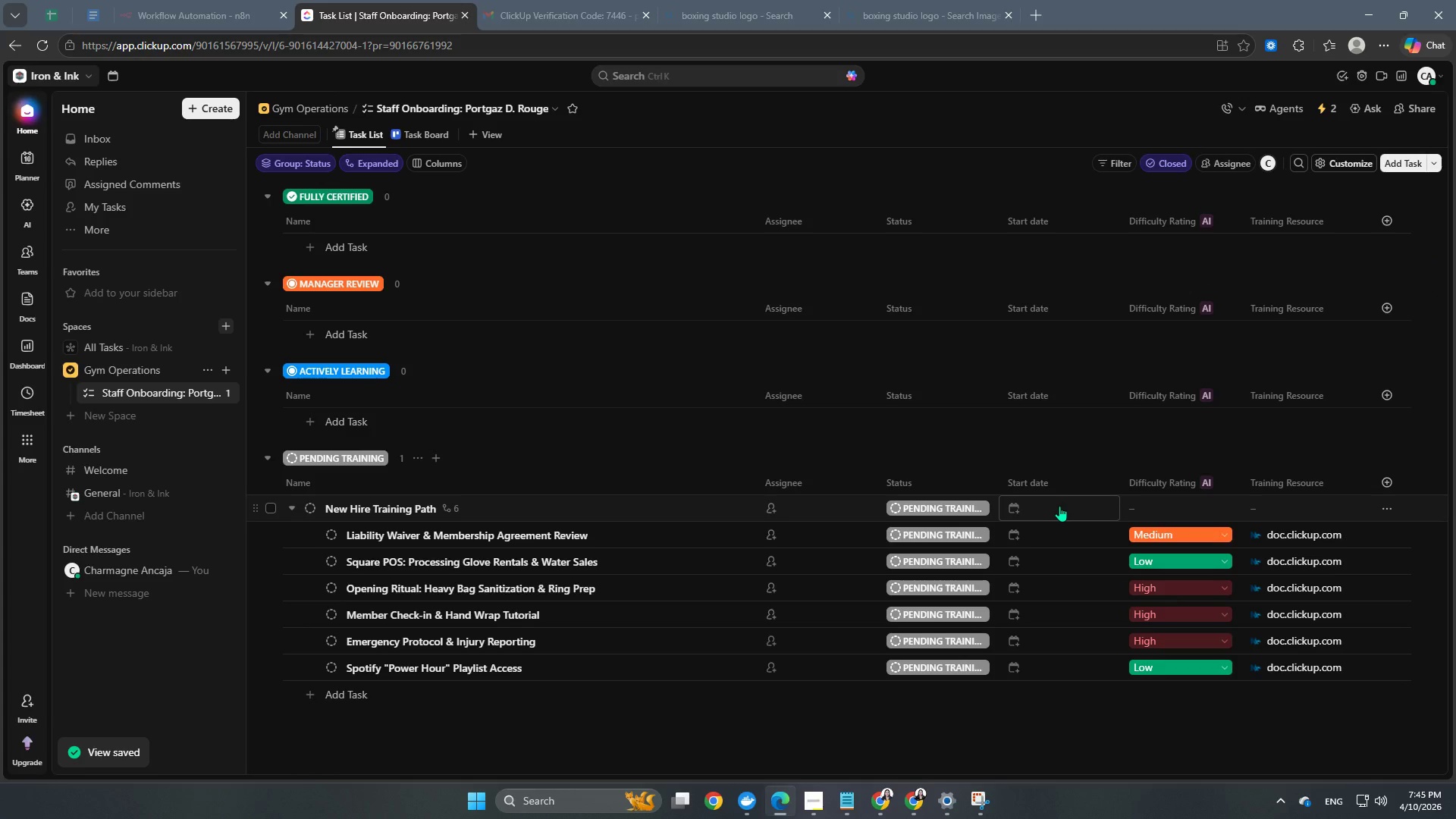 
right_click([1066, 479])
 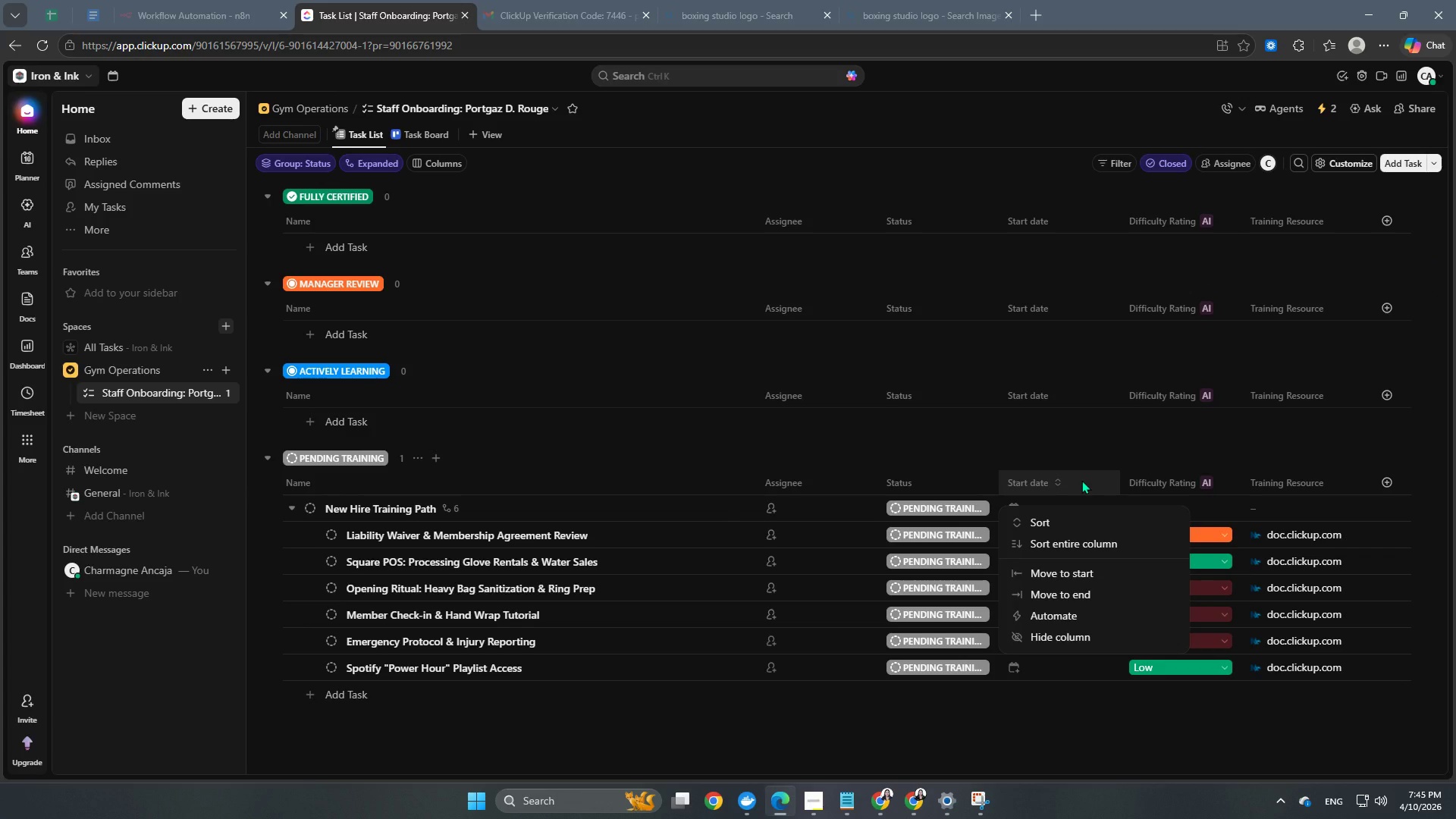 
left_click([1082, 480])
 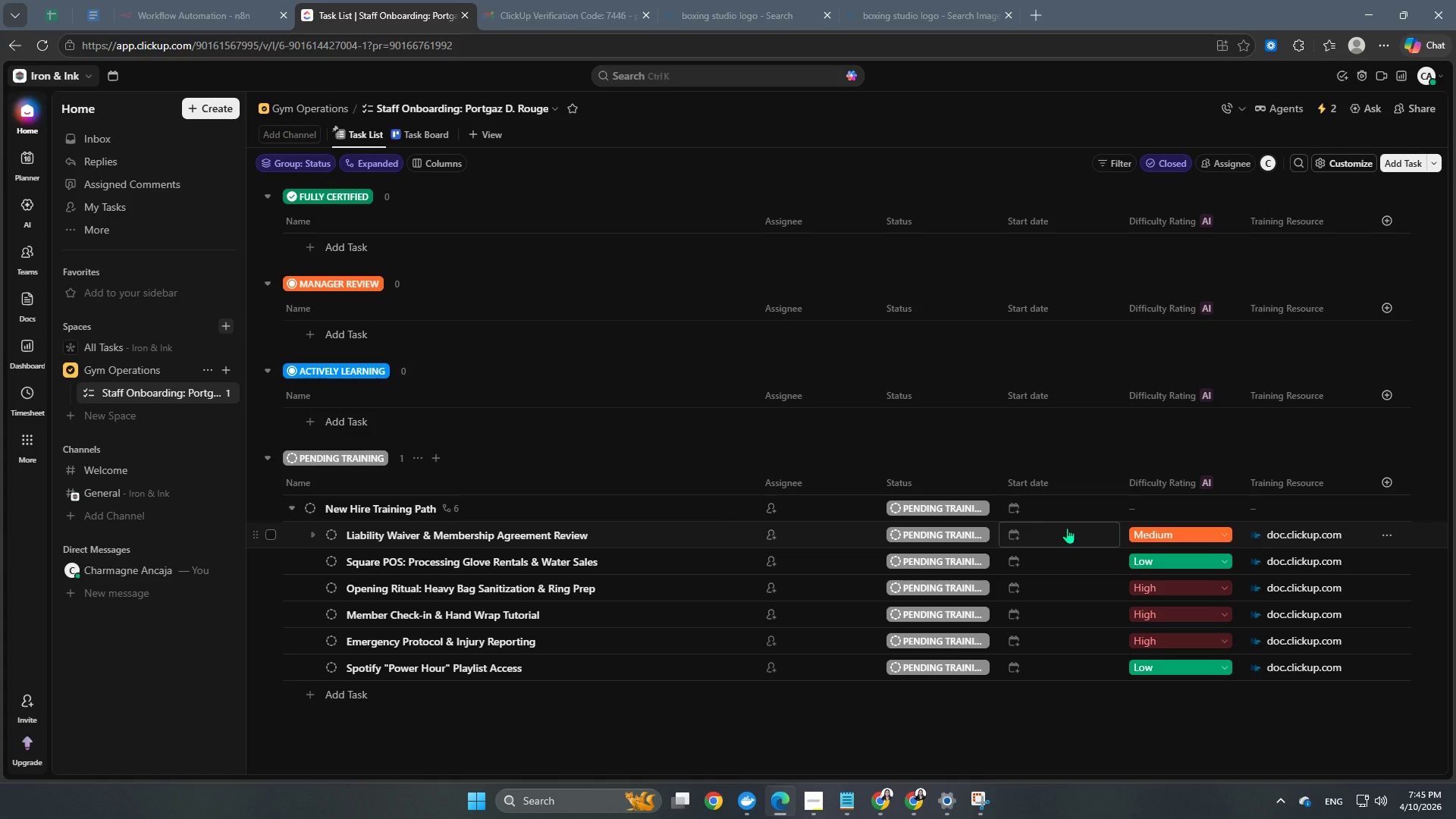 
right_click([1080, 486])
 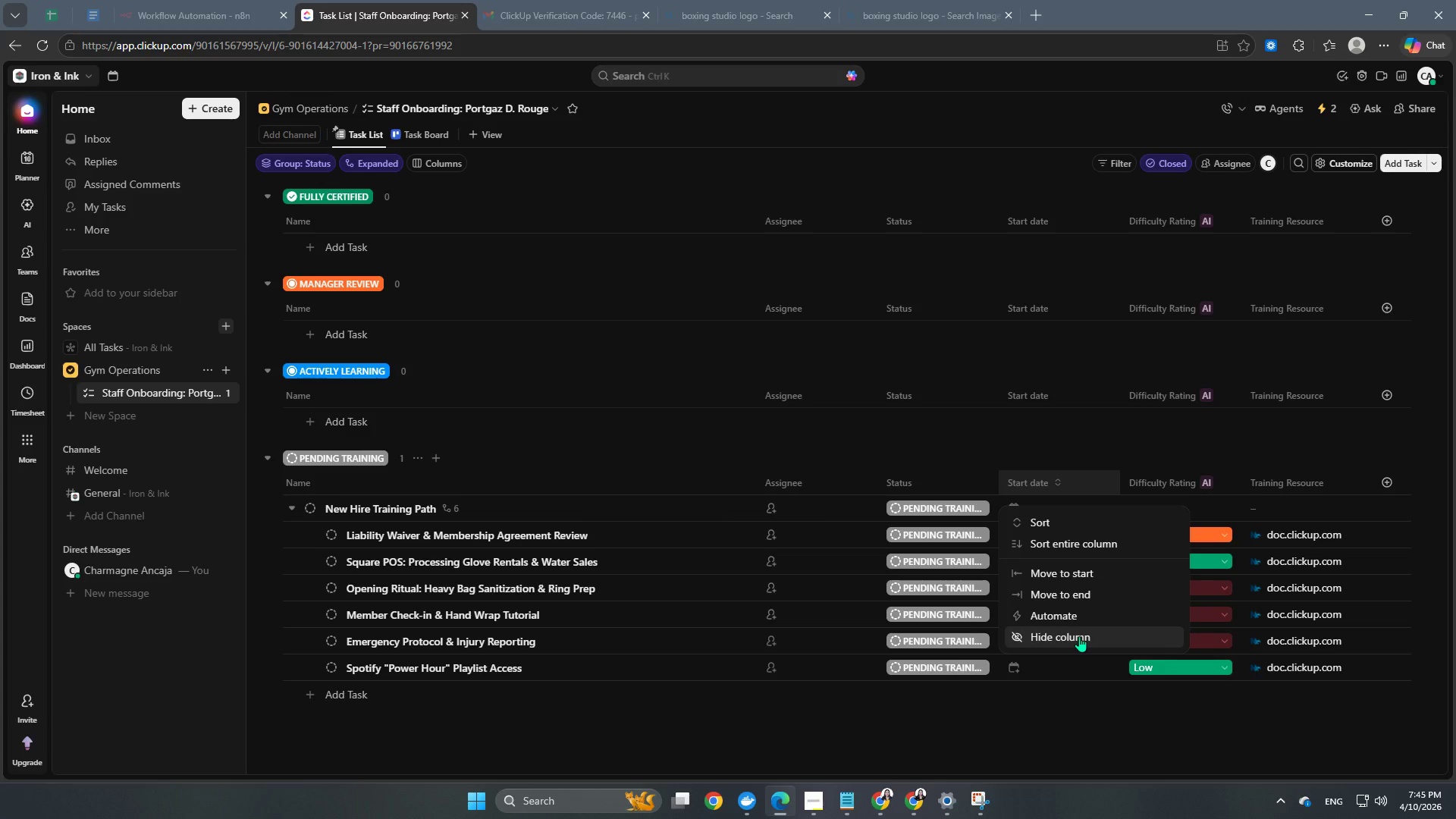 
left_click([1079, 636])
 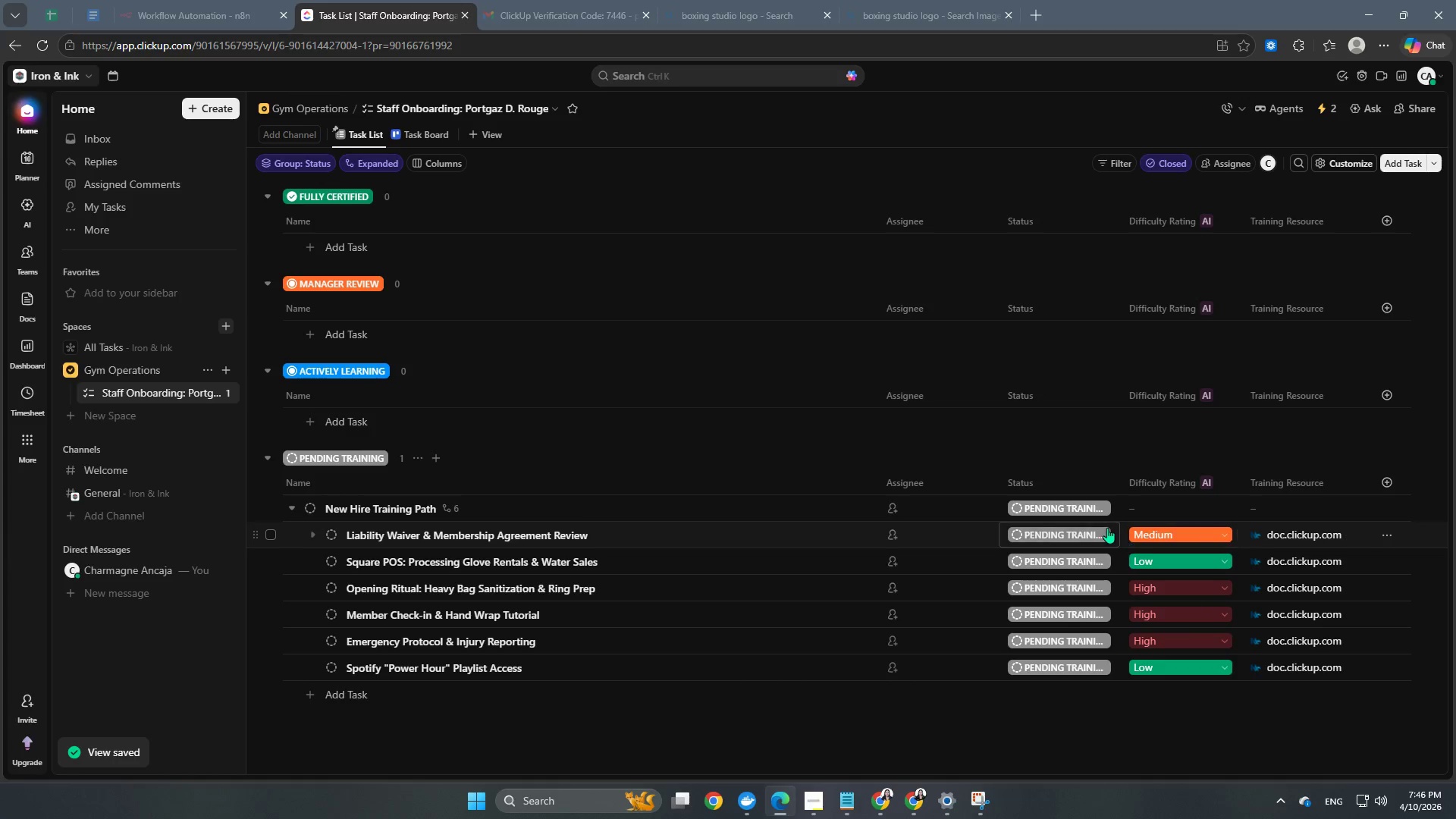 
wait(5.28)
 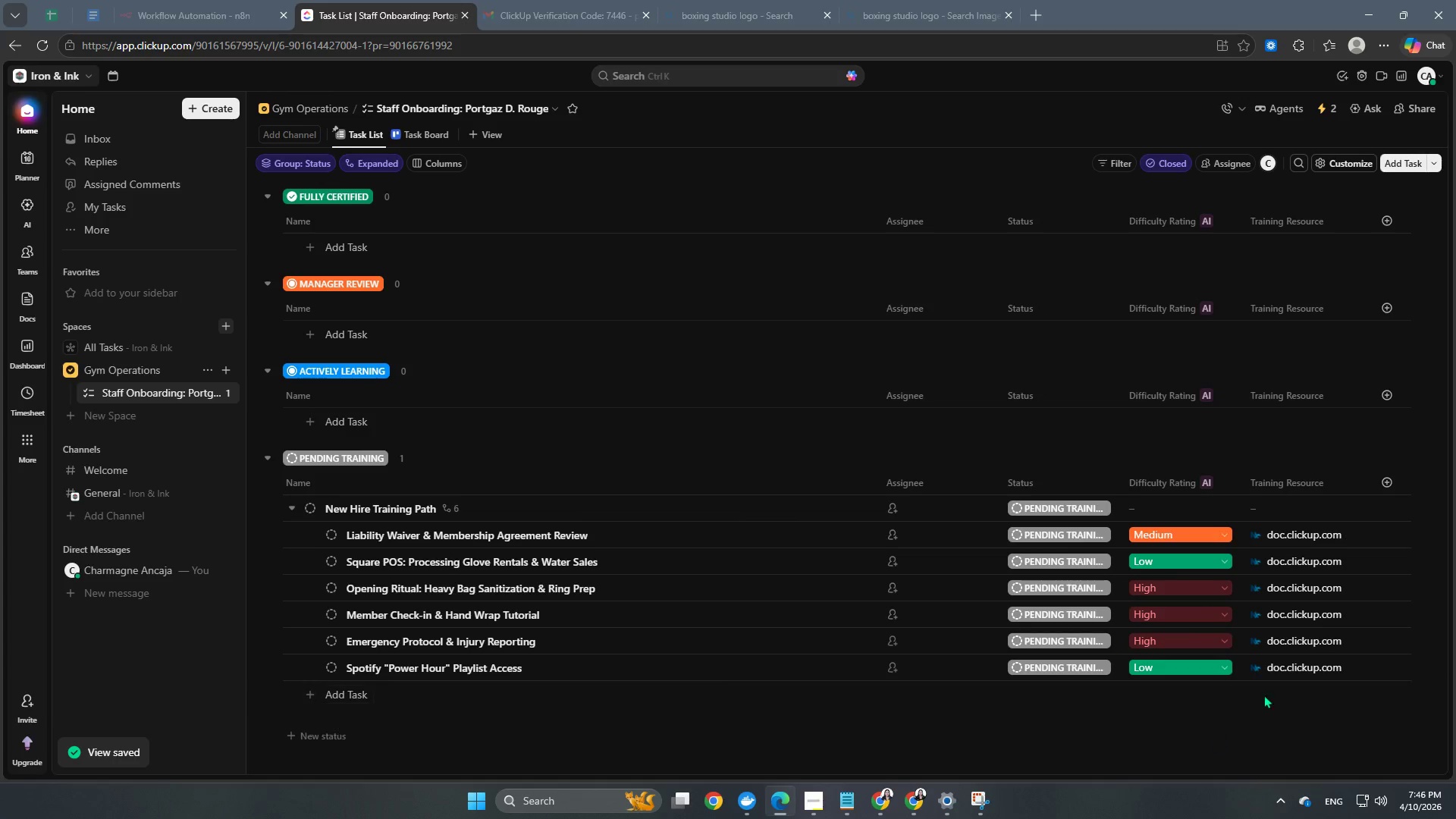 
left_click([1045, 507])
 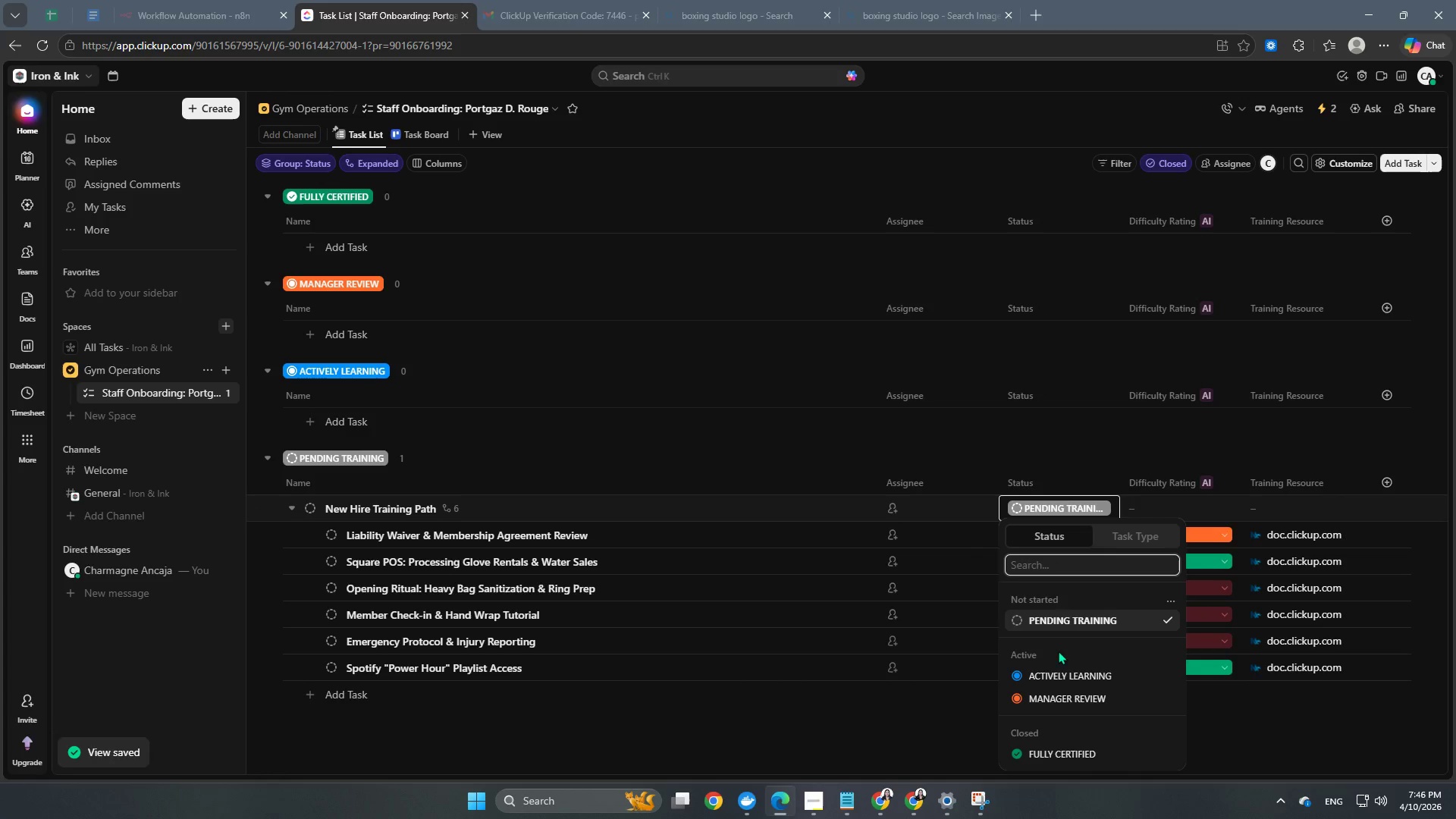 
scroll: coordinate [1087, 686], scroll_direction: down, amount: 6.0
 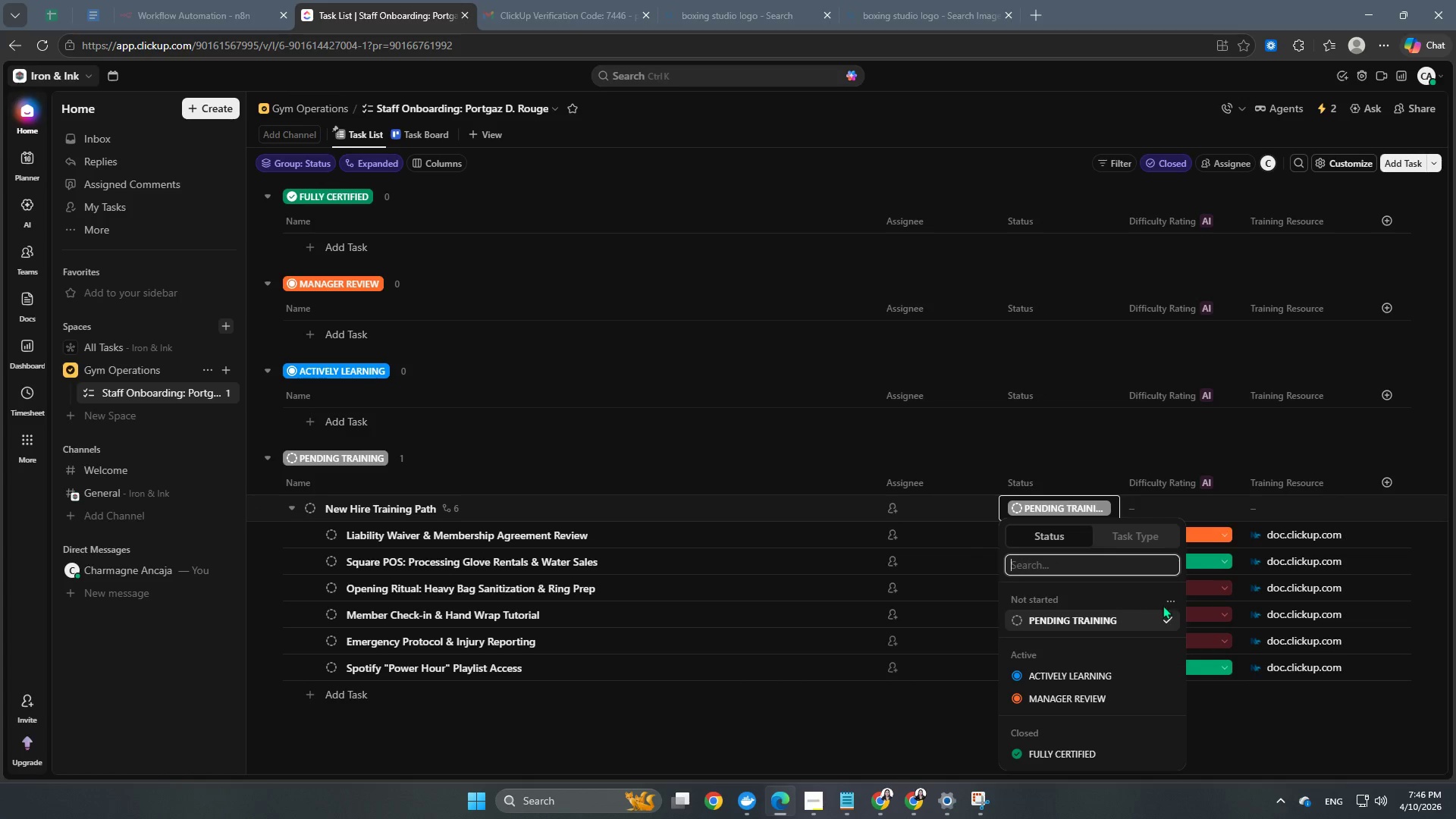 
left_click([1172, 605])
 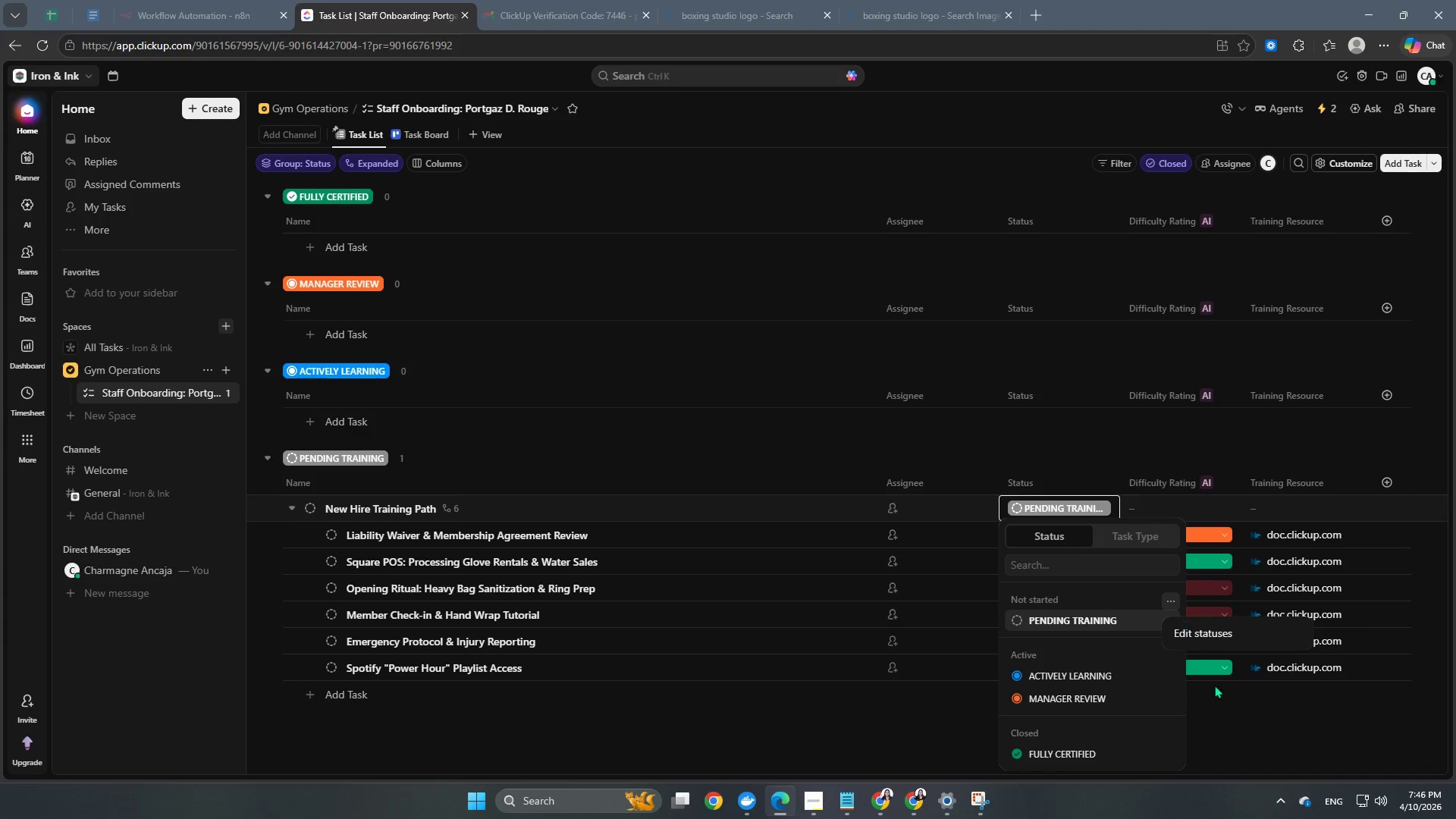 
left_click([1263, 754])
 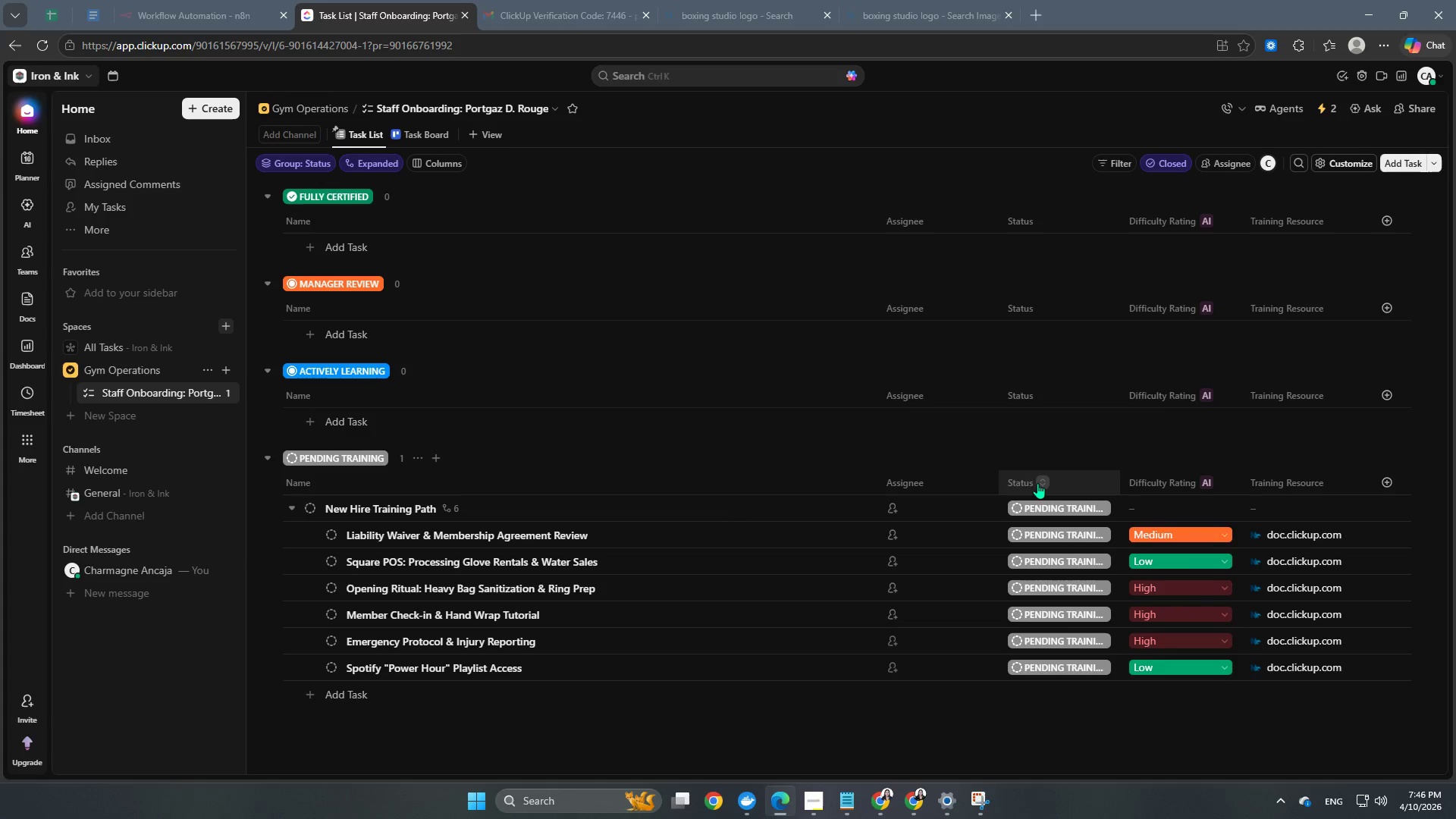 
right_click([1043, 505])
 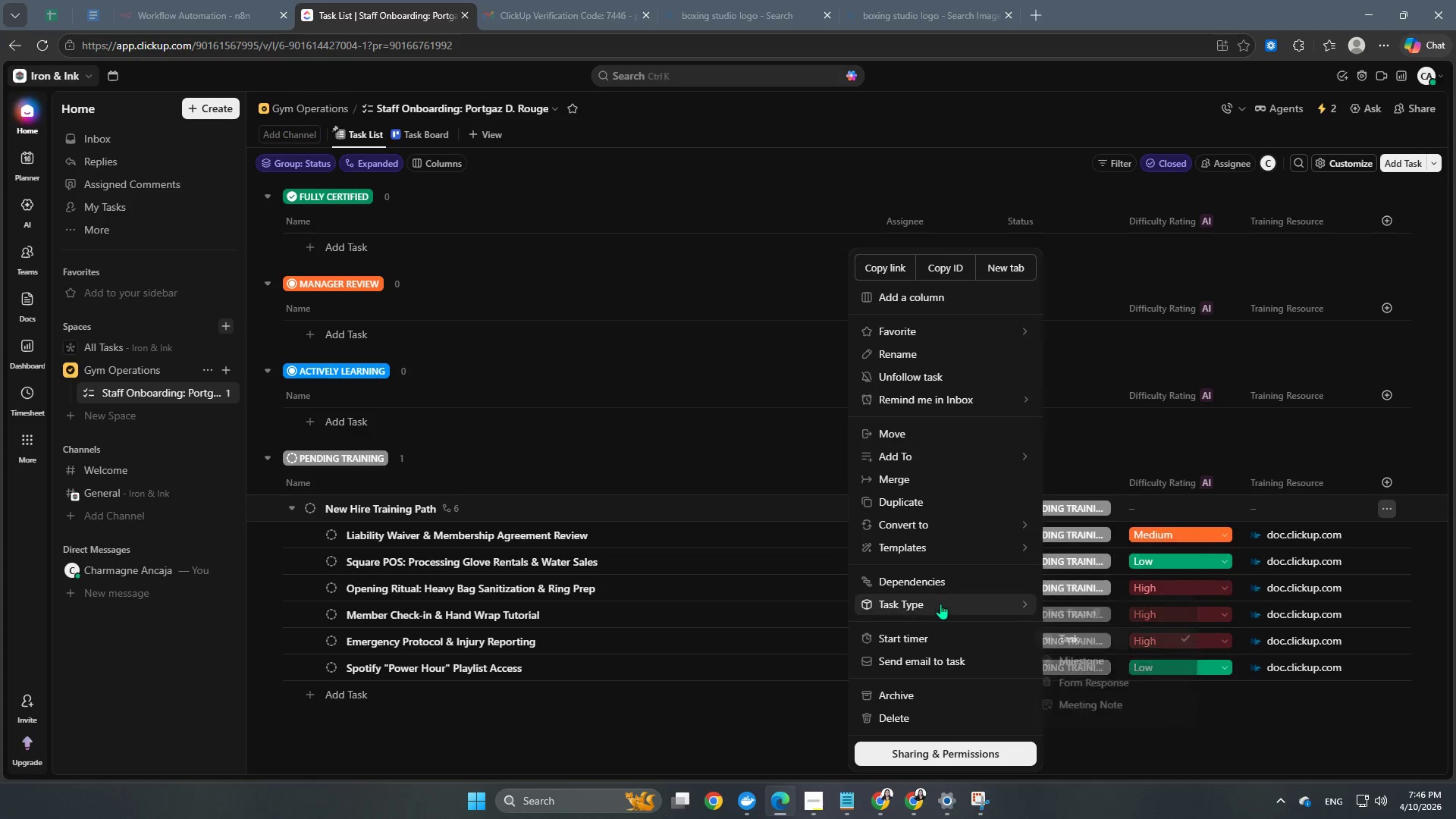 
wait(9.24)
 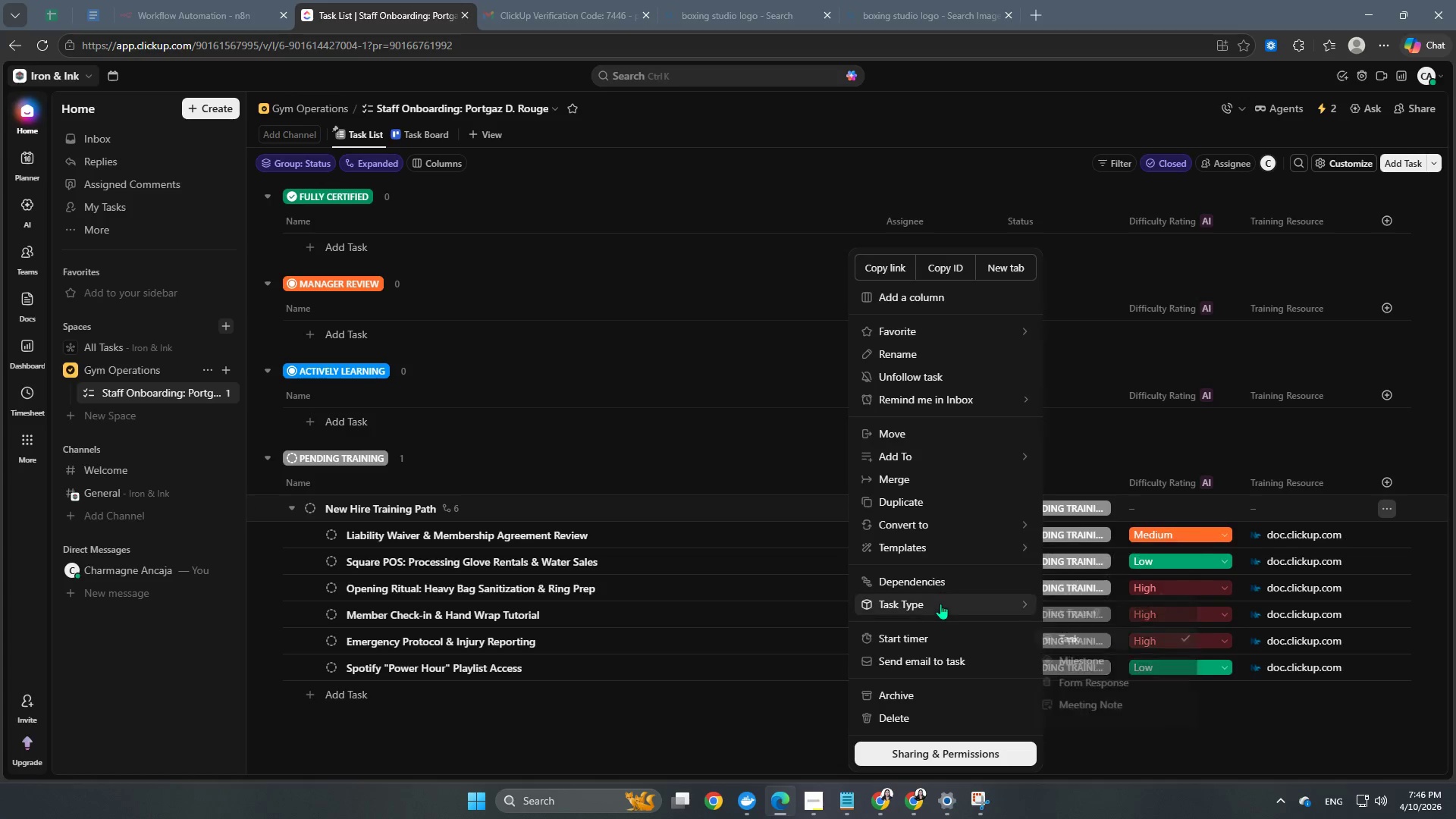 
left_click([1172, 745])
 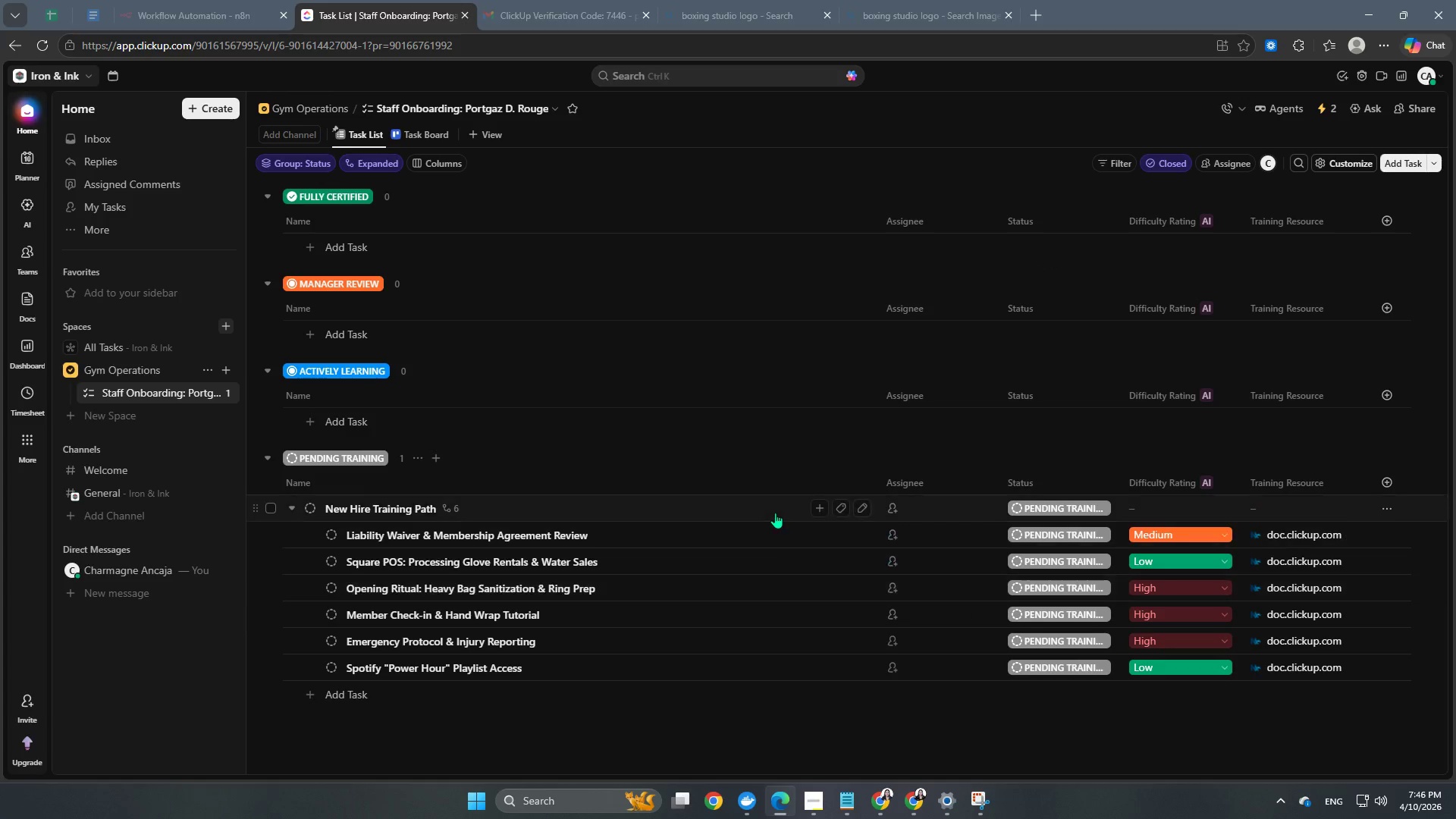 
right_click([775, 513])
 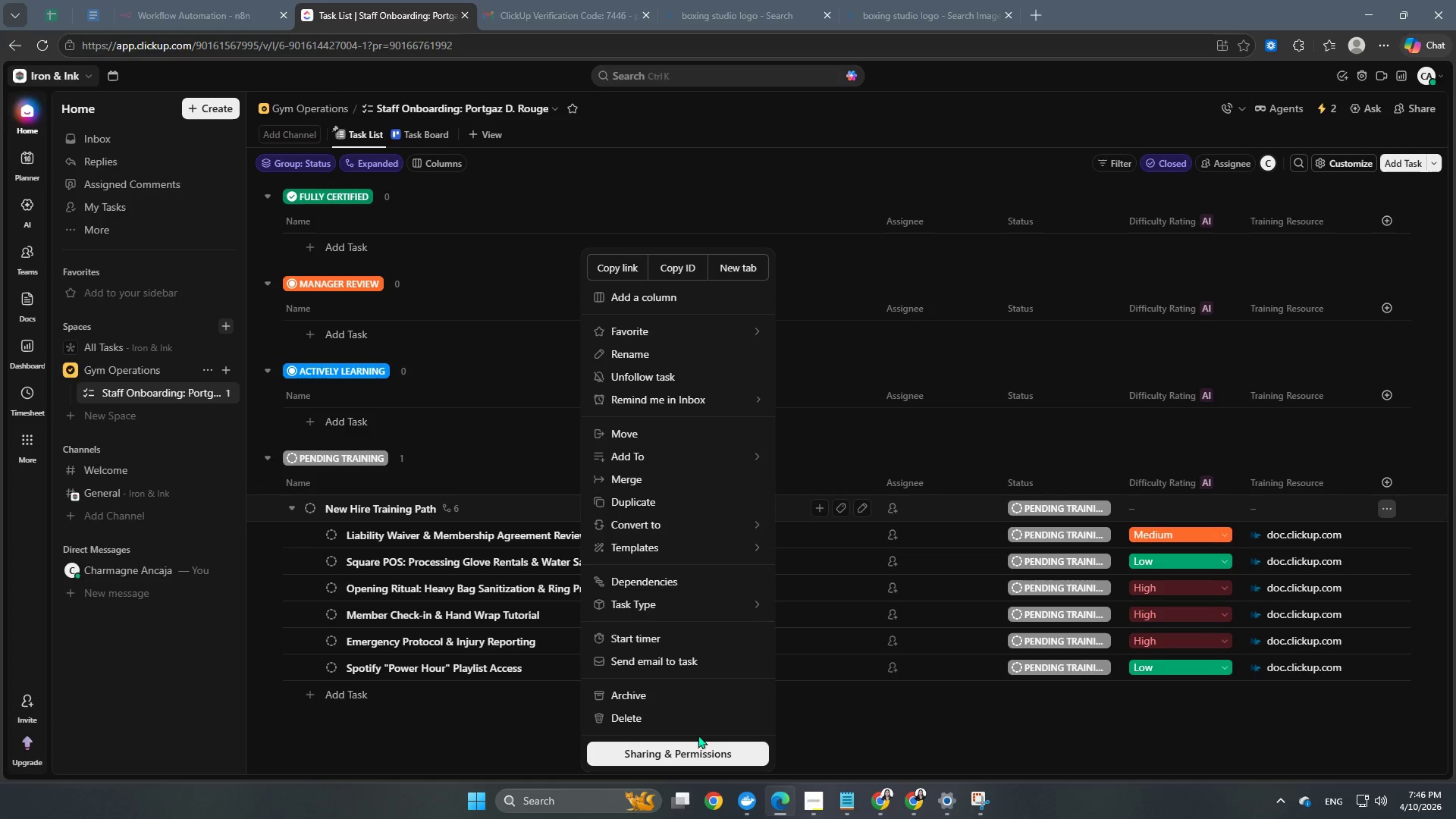 
left_click([1056, 755])
 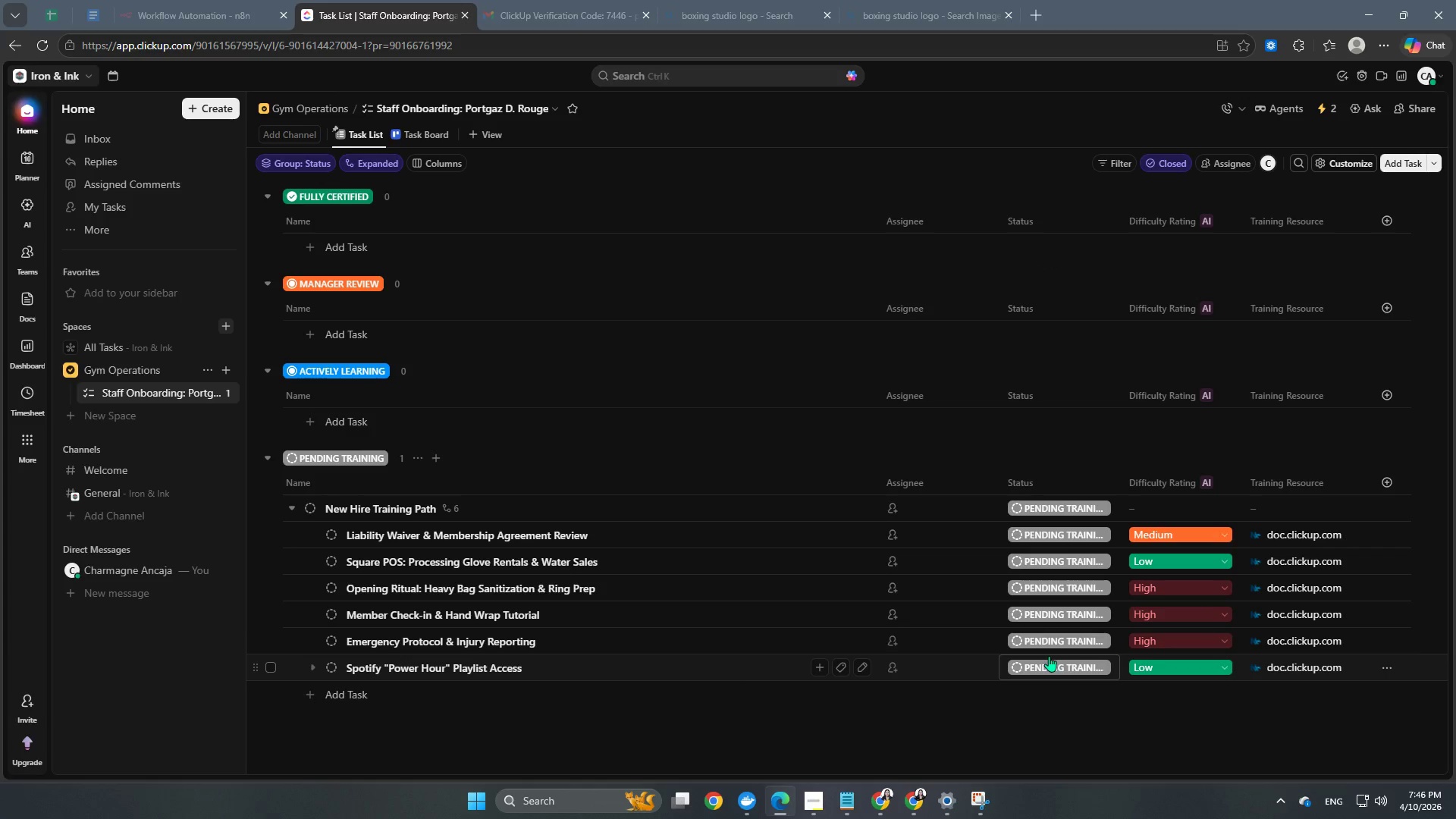 
left_click([1047, 669])
 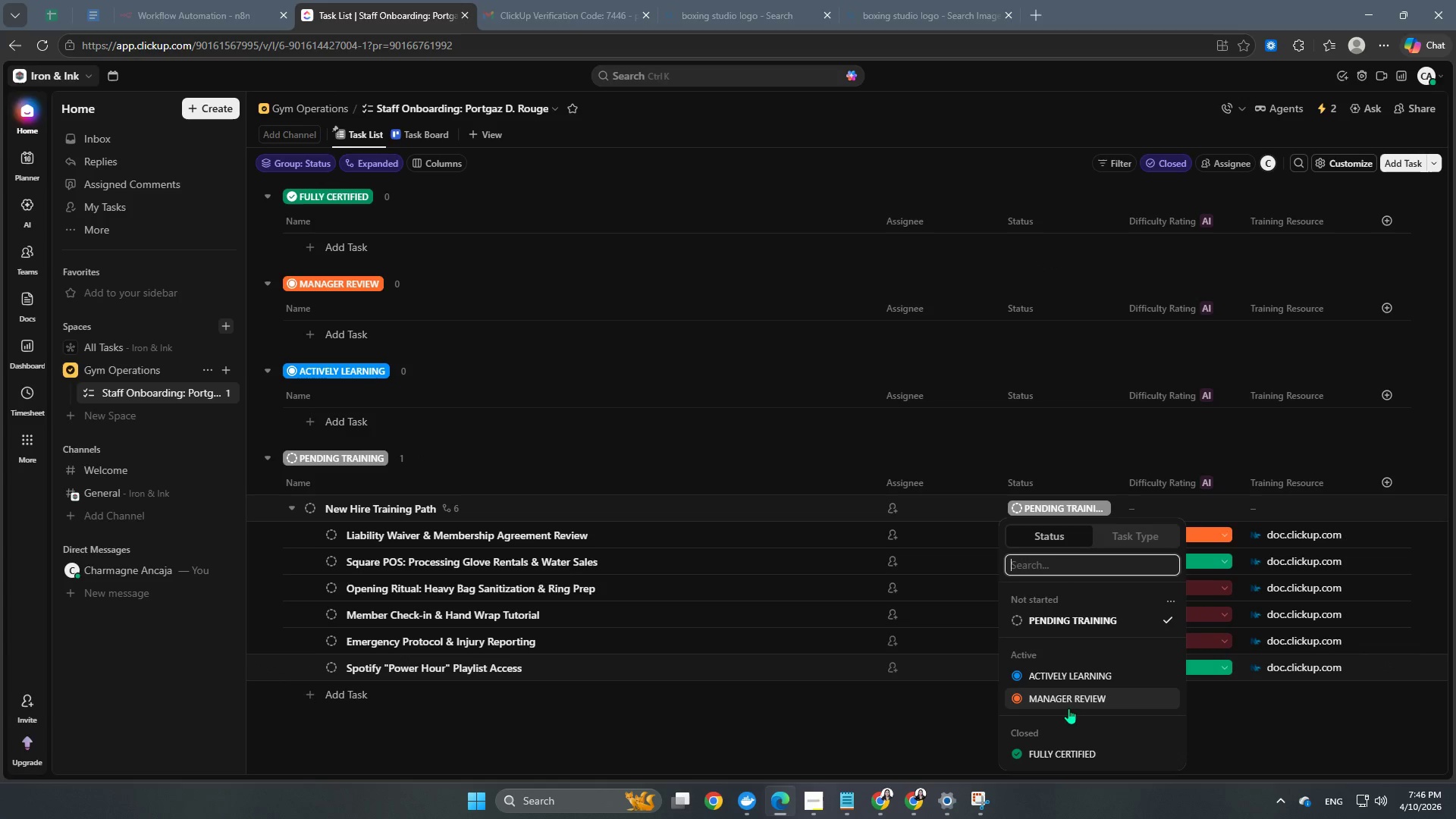 
left_click([856, 698])
 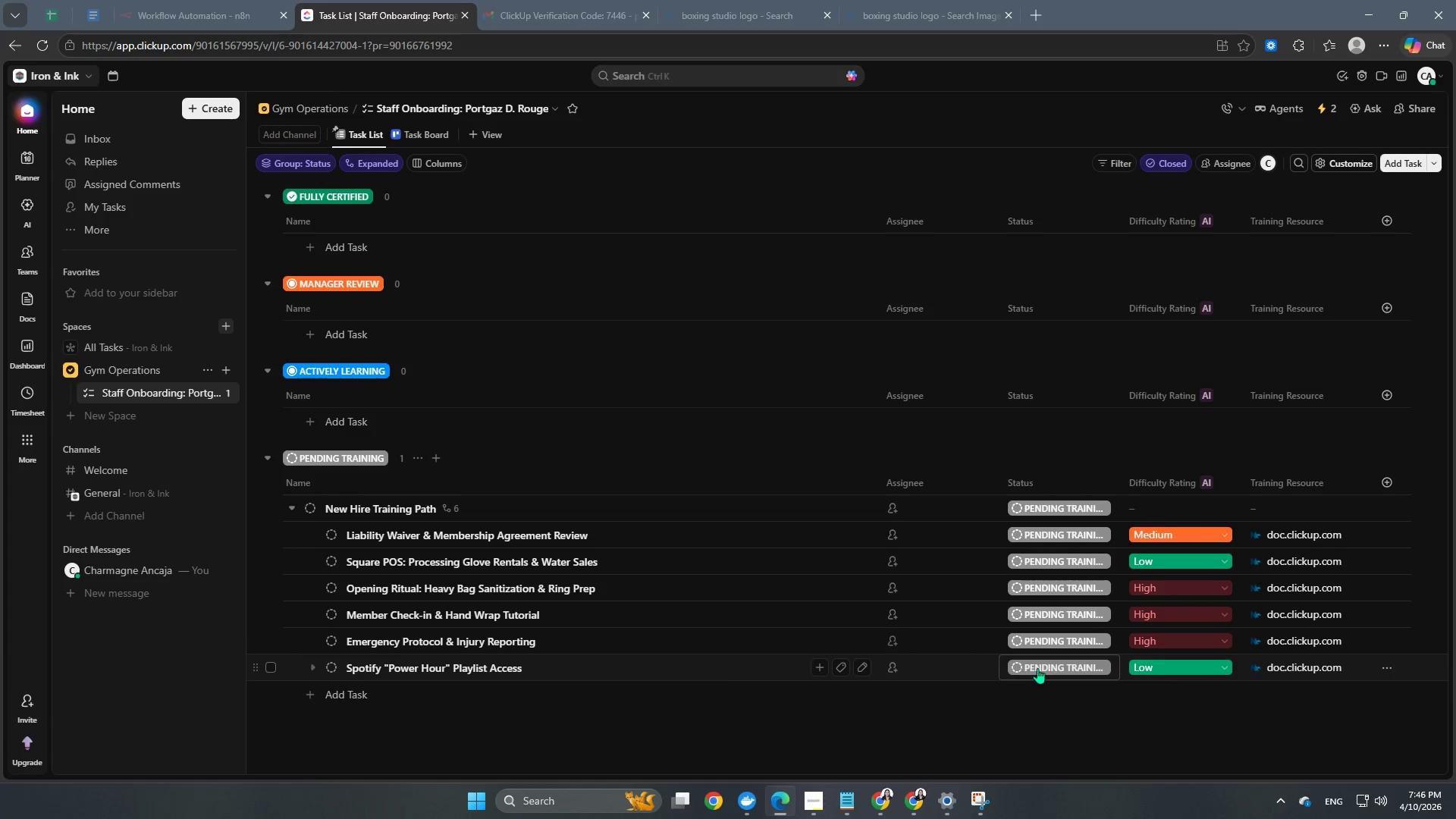 
left_click([1054, 668])
 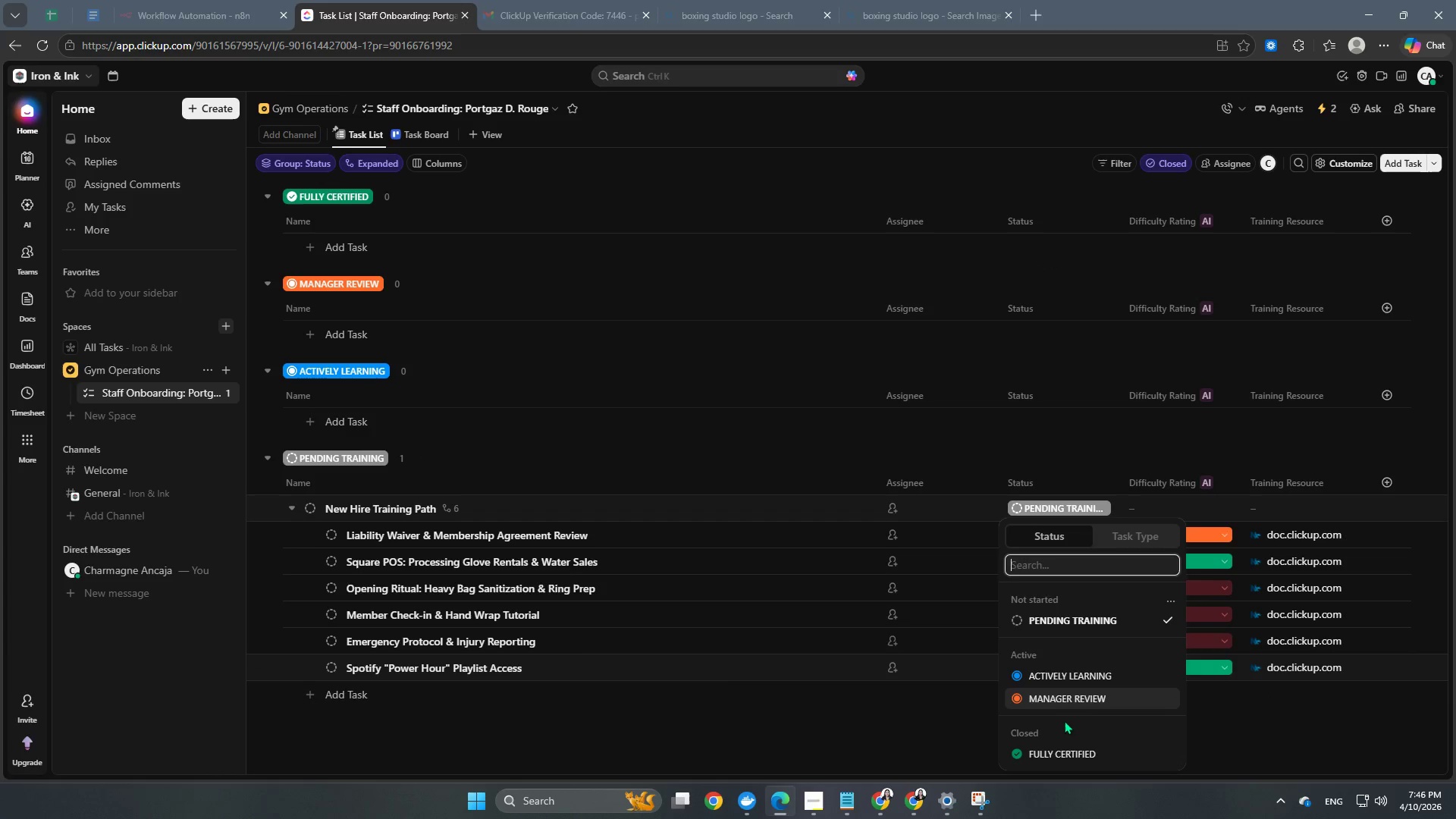 
left_click([1084, 693])
 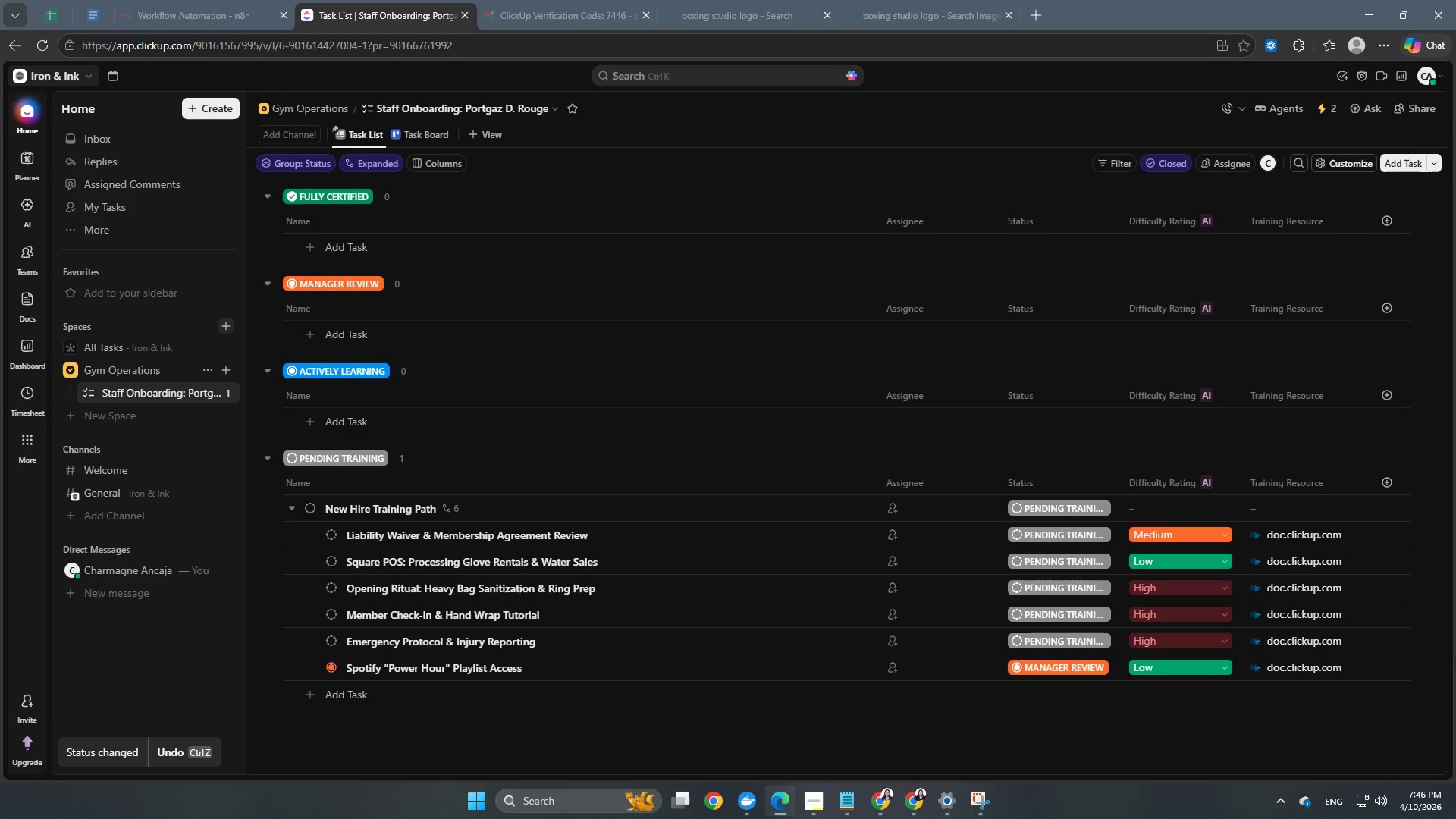 
scroll: coordinate [1262, 487], scroll_direction: down, amount: 5.0
 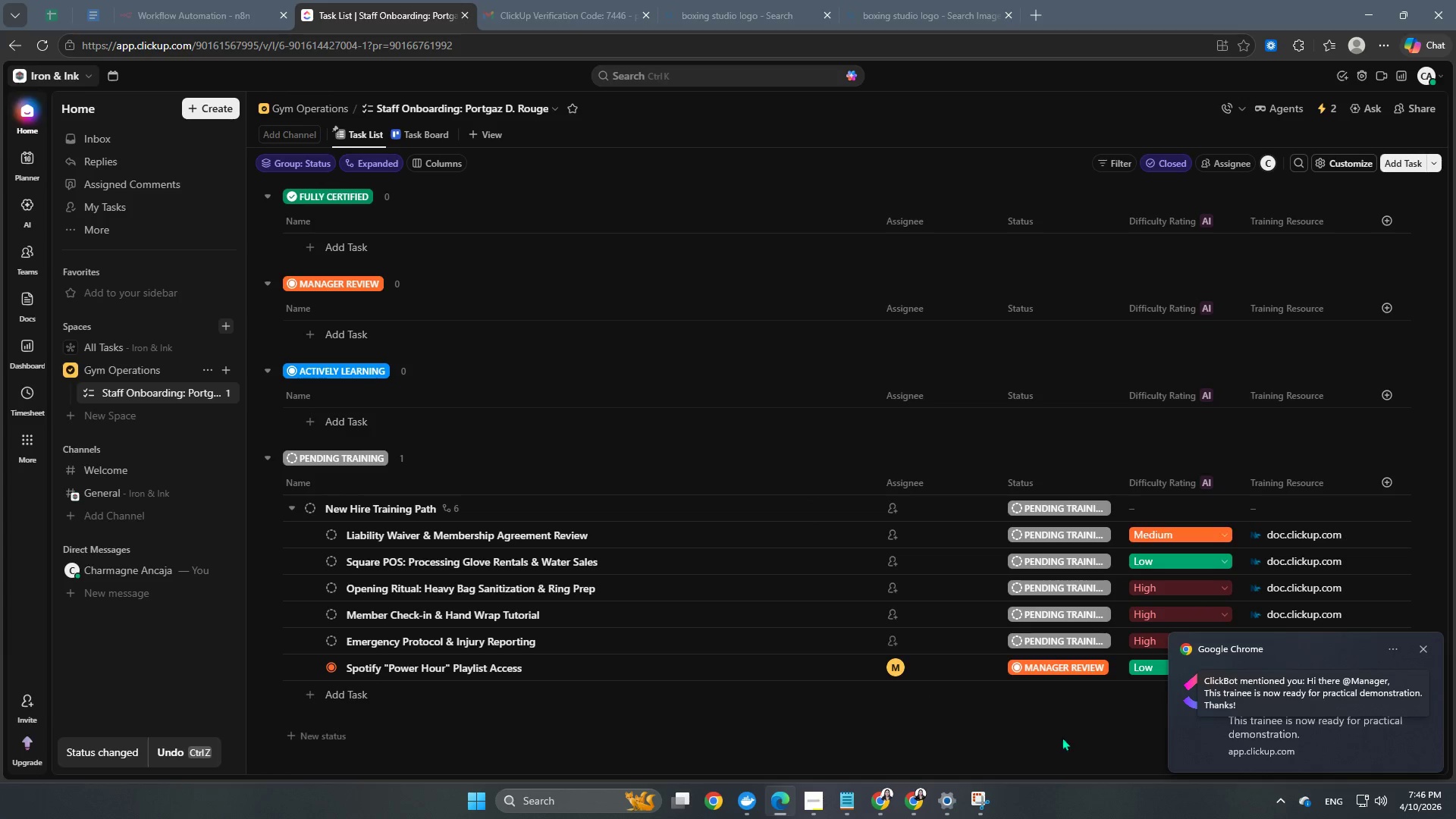 
double_click([686, 670])
 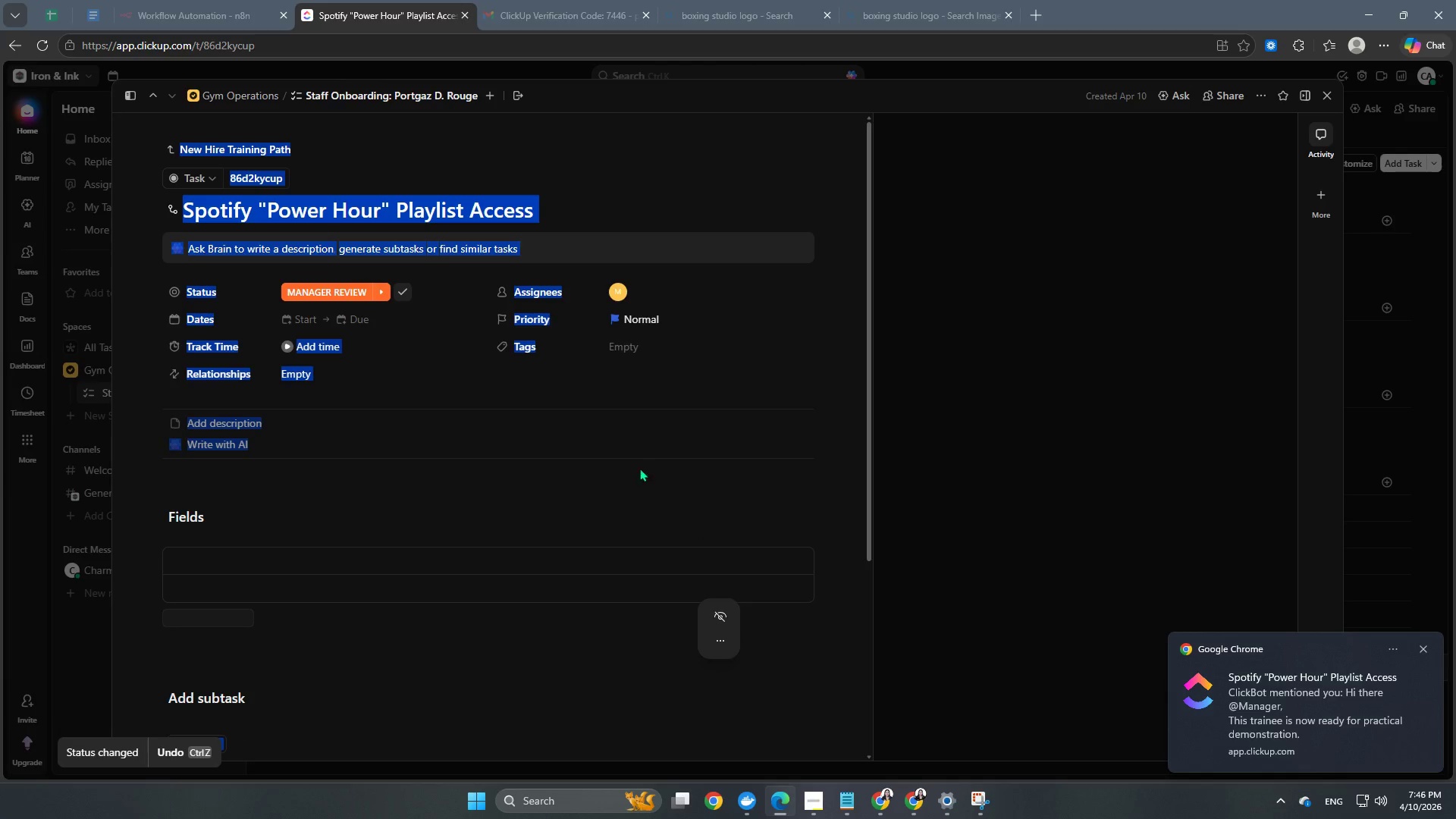 
left_click([650, 157])
 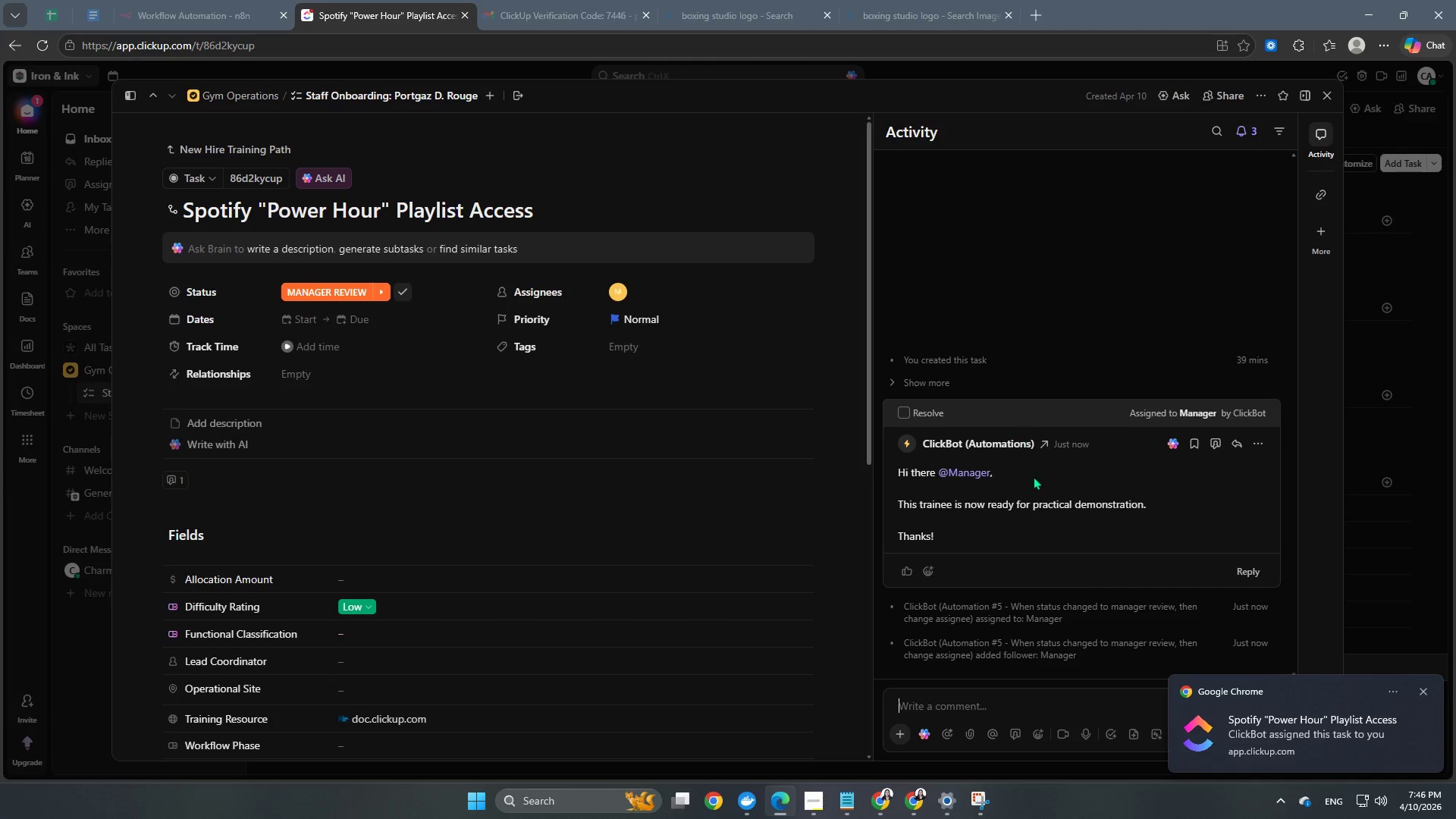 
wait(9.25)
 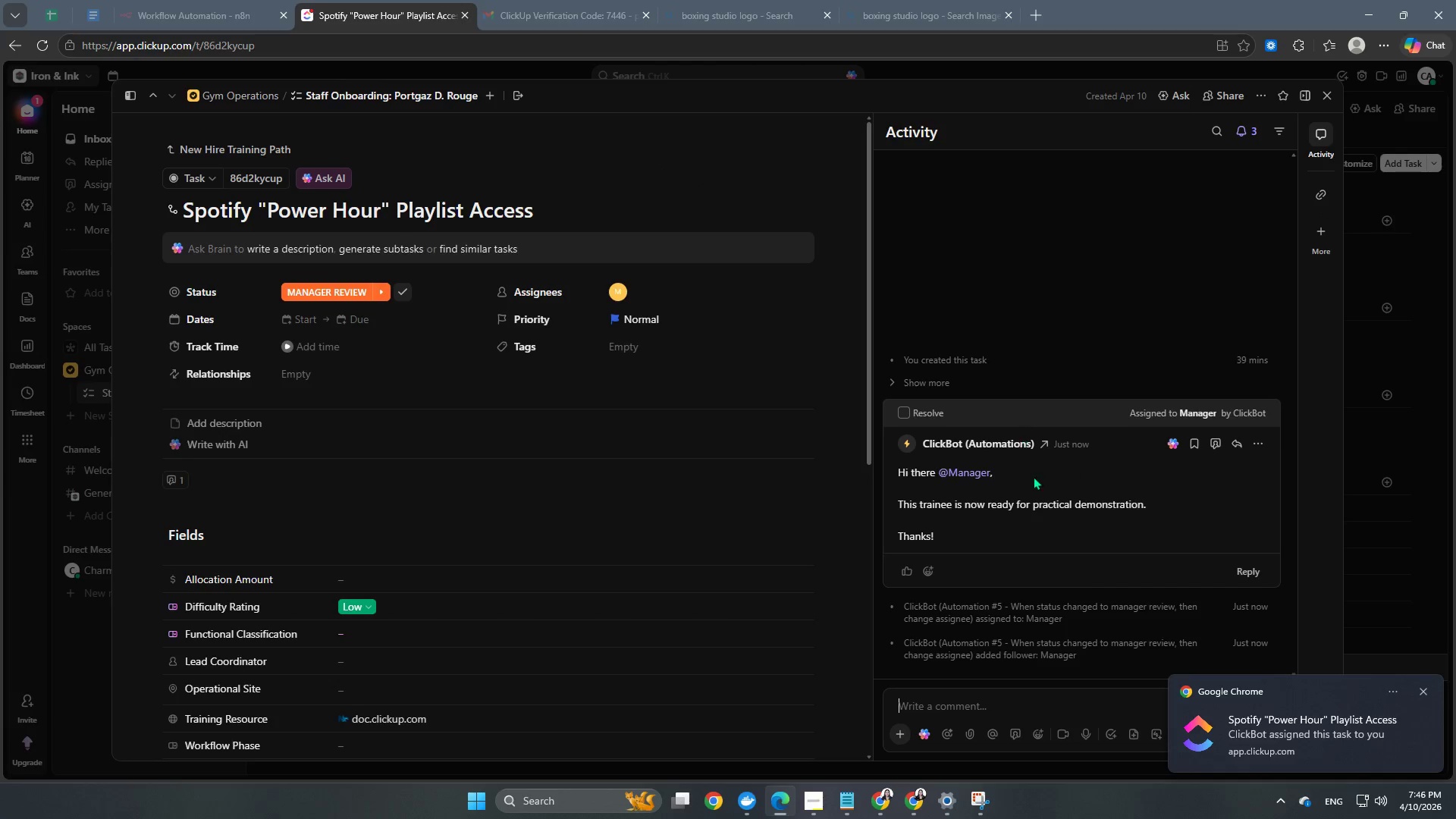 
left_click([996, 65])
 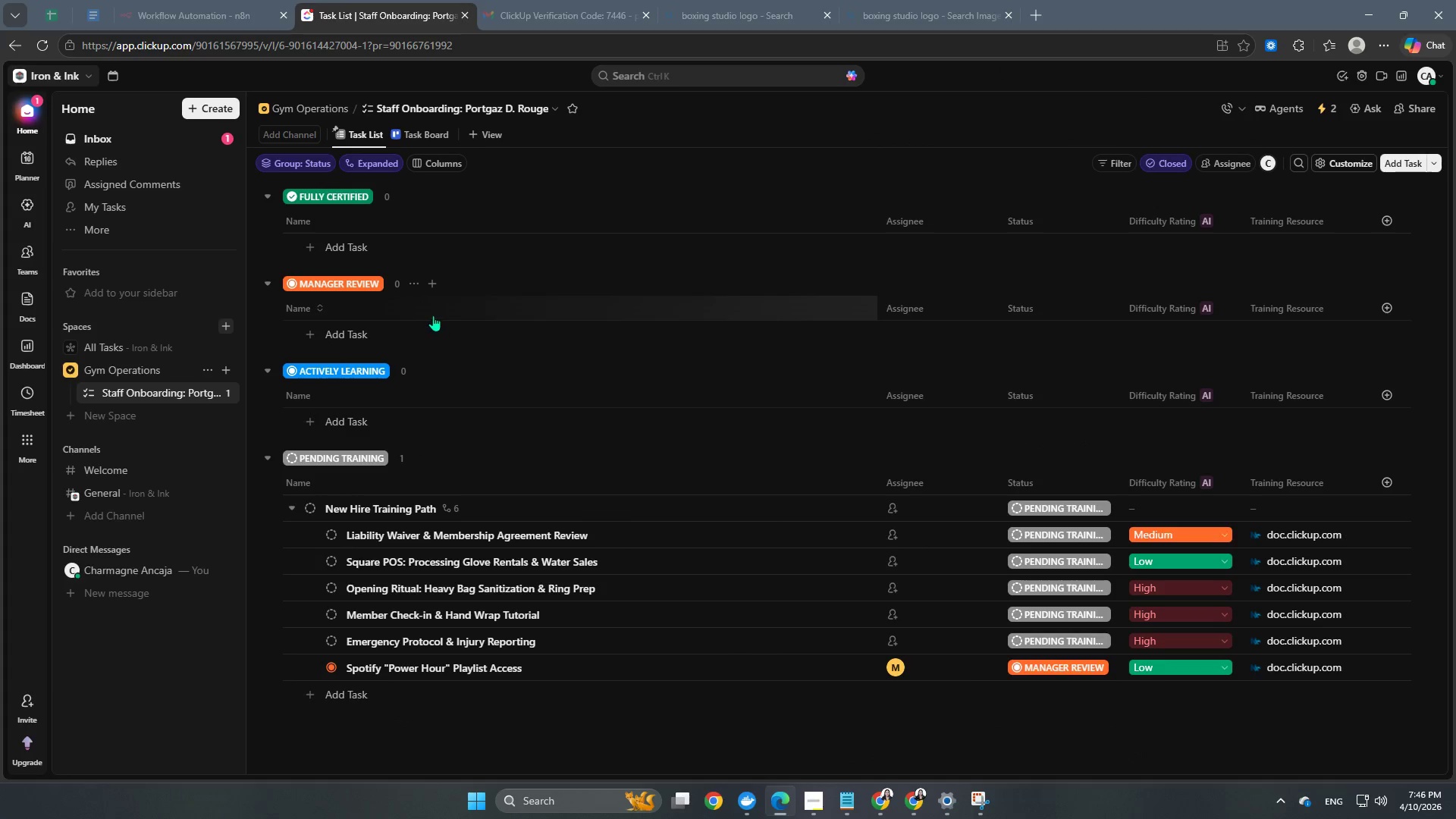 
wait(5.52)
 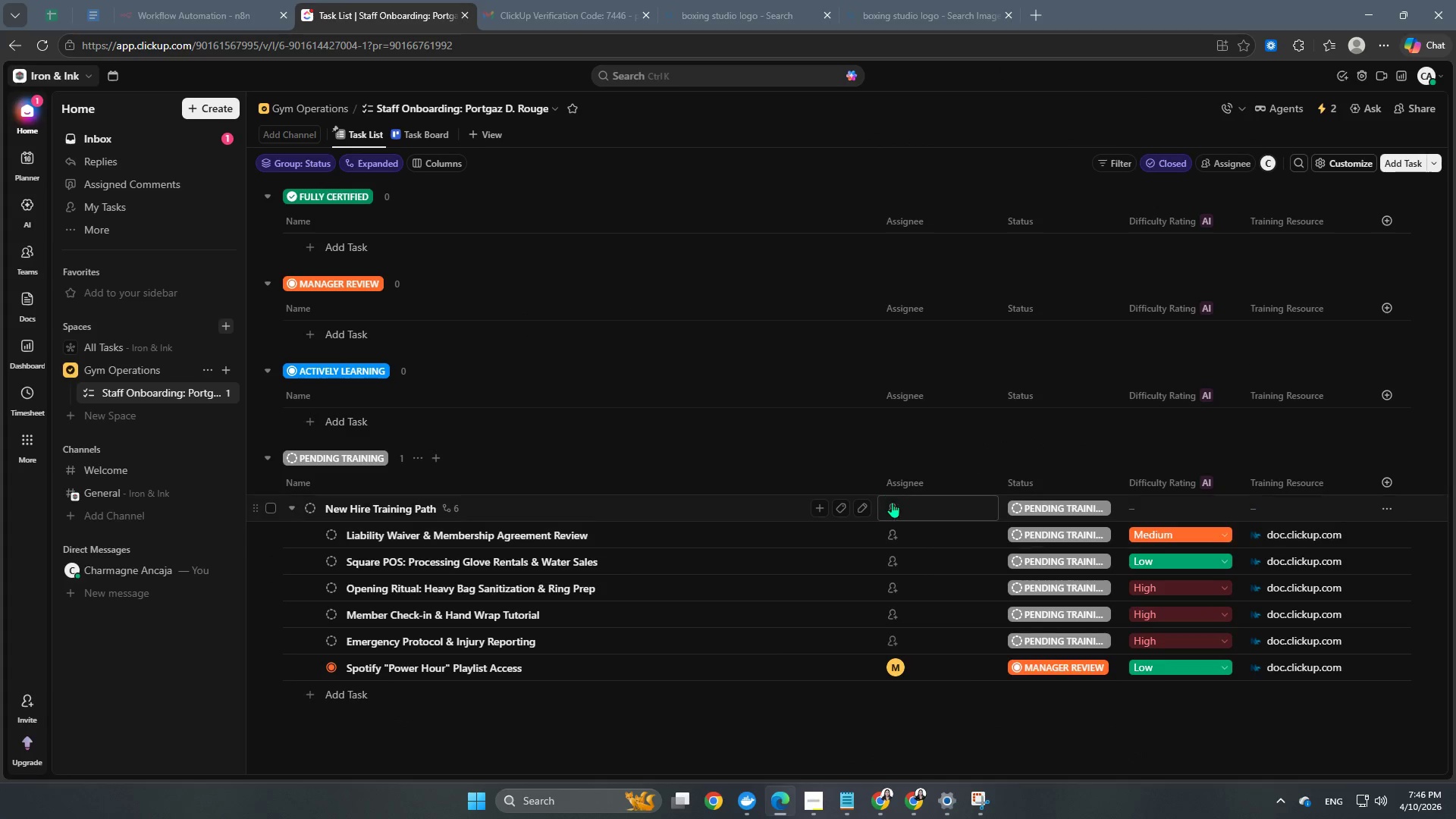 
left_click([419, 286])
 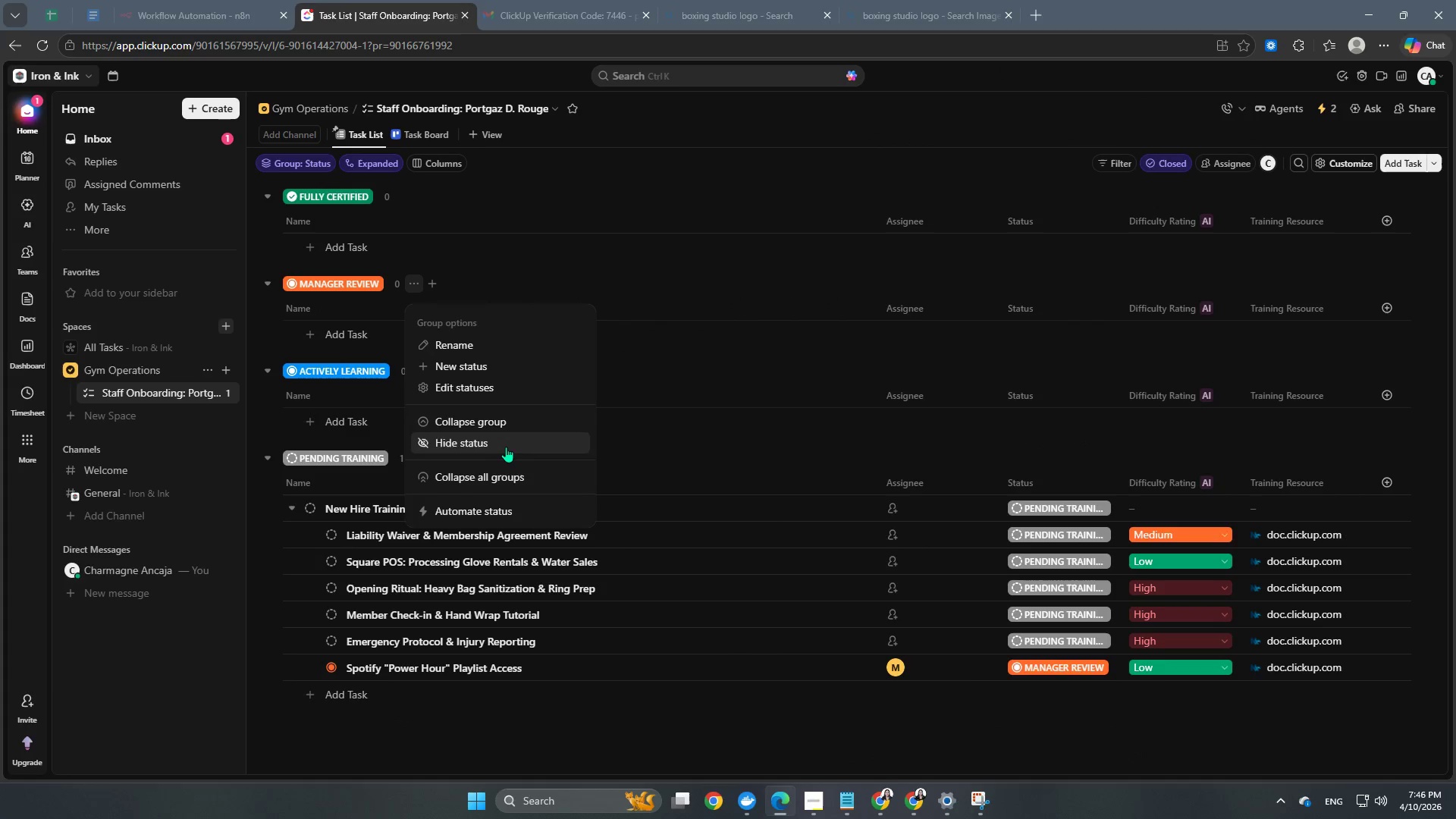 
left_click([527, 742])
 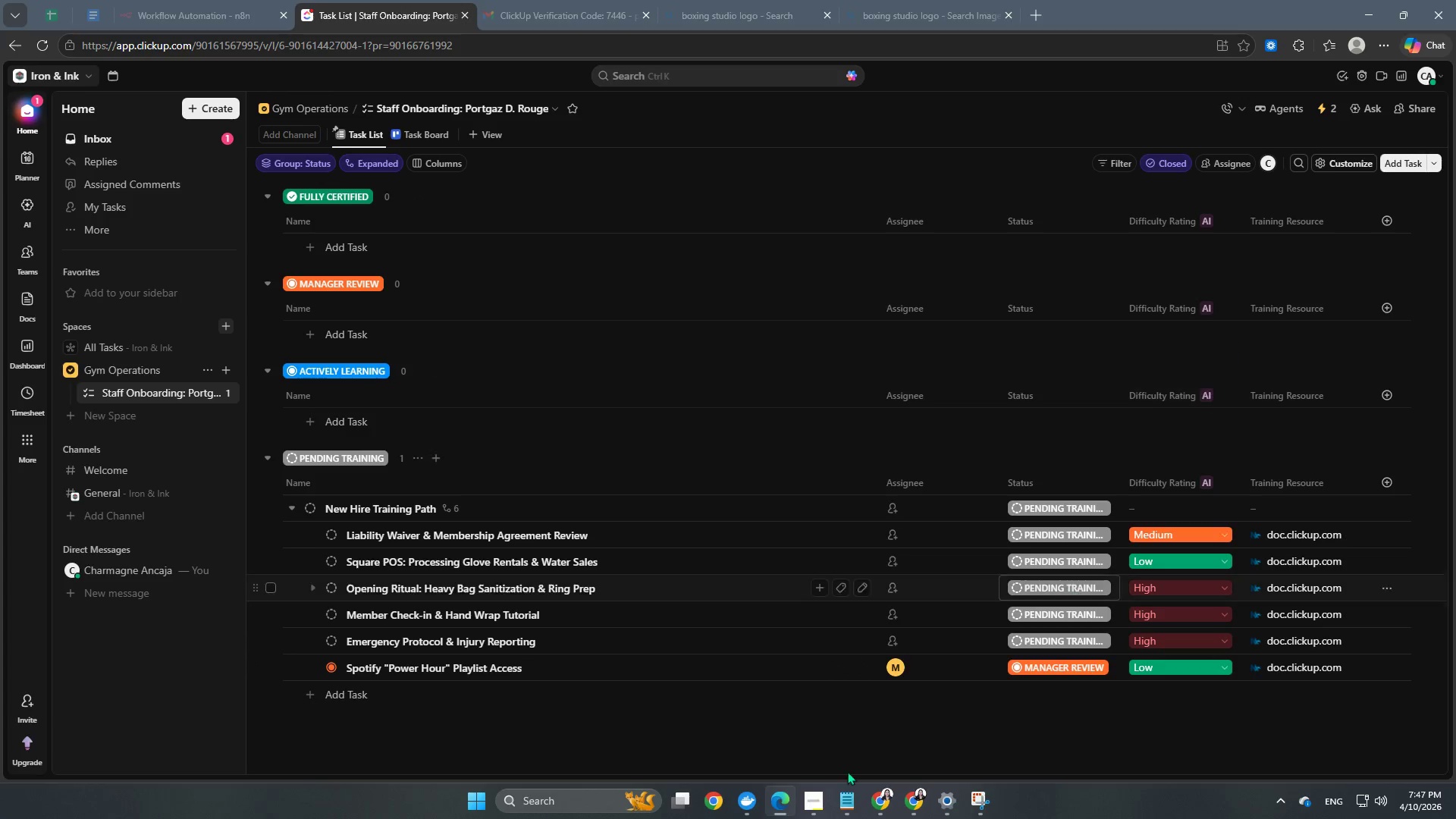 
wait(9.51)
 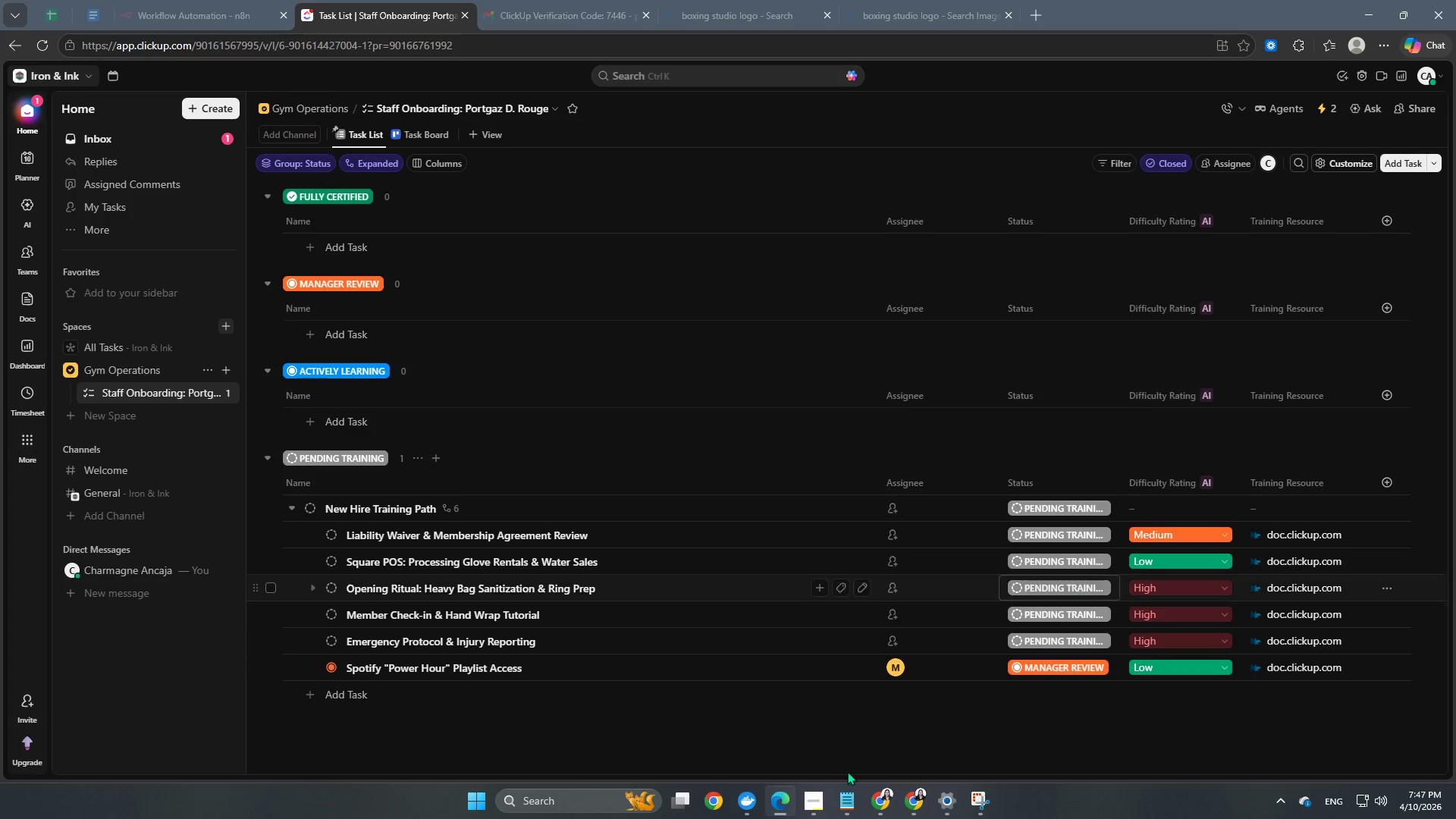 
left_click([1324, 110])
 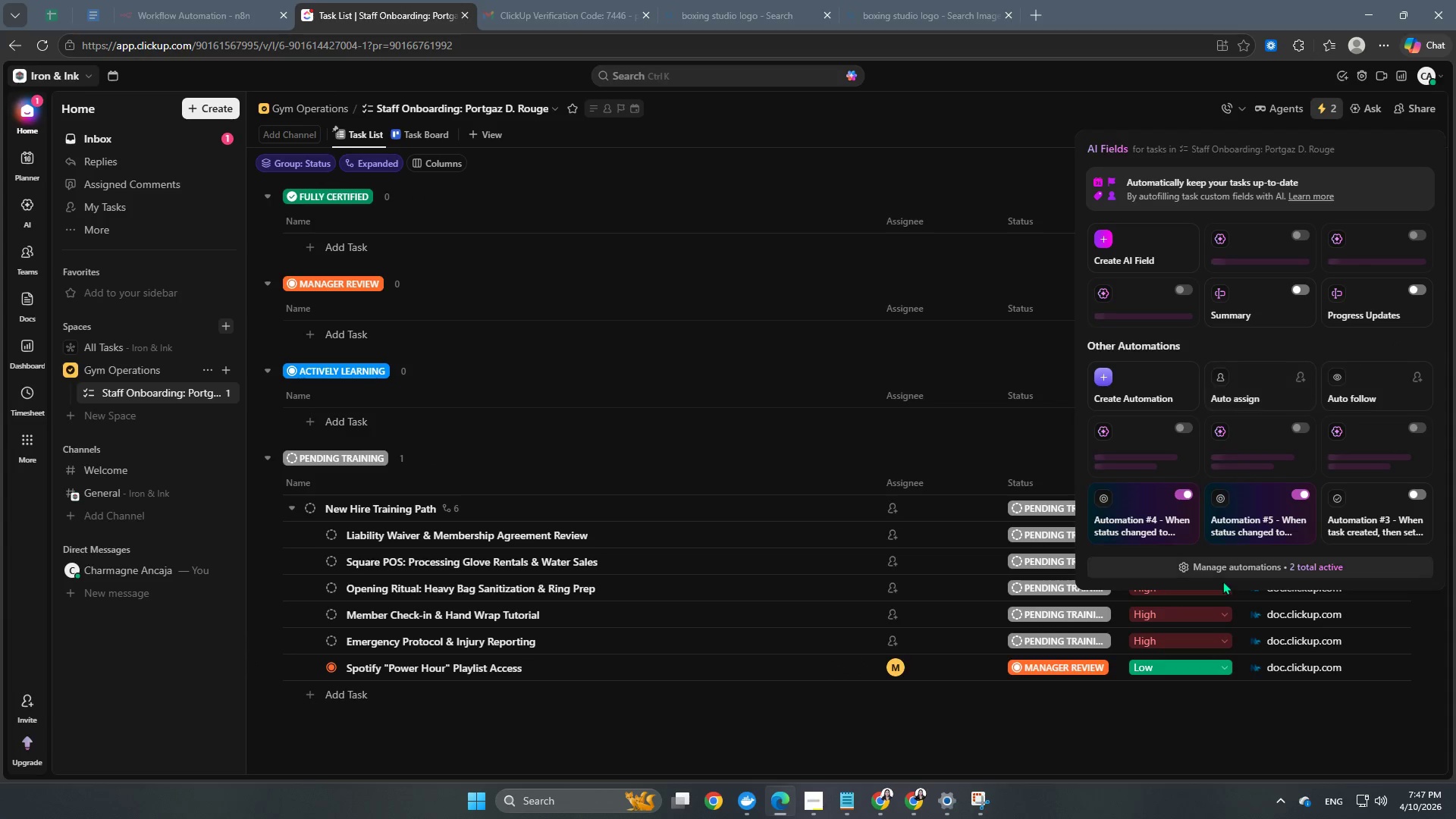 
left_click([1227, 566])
 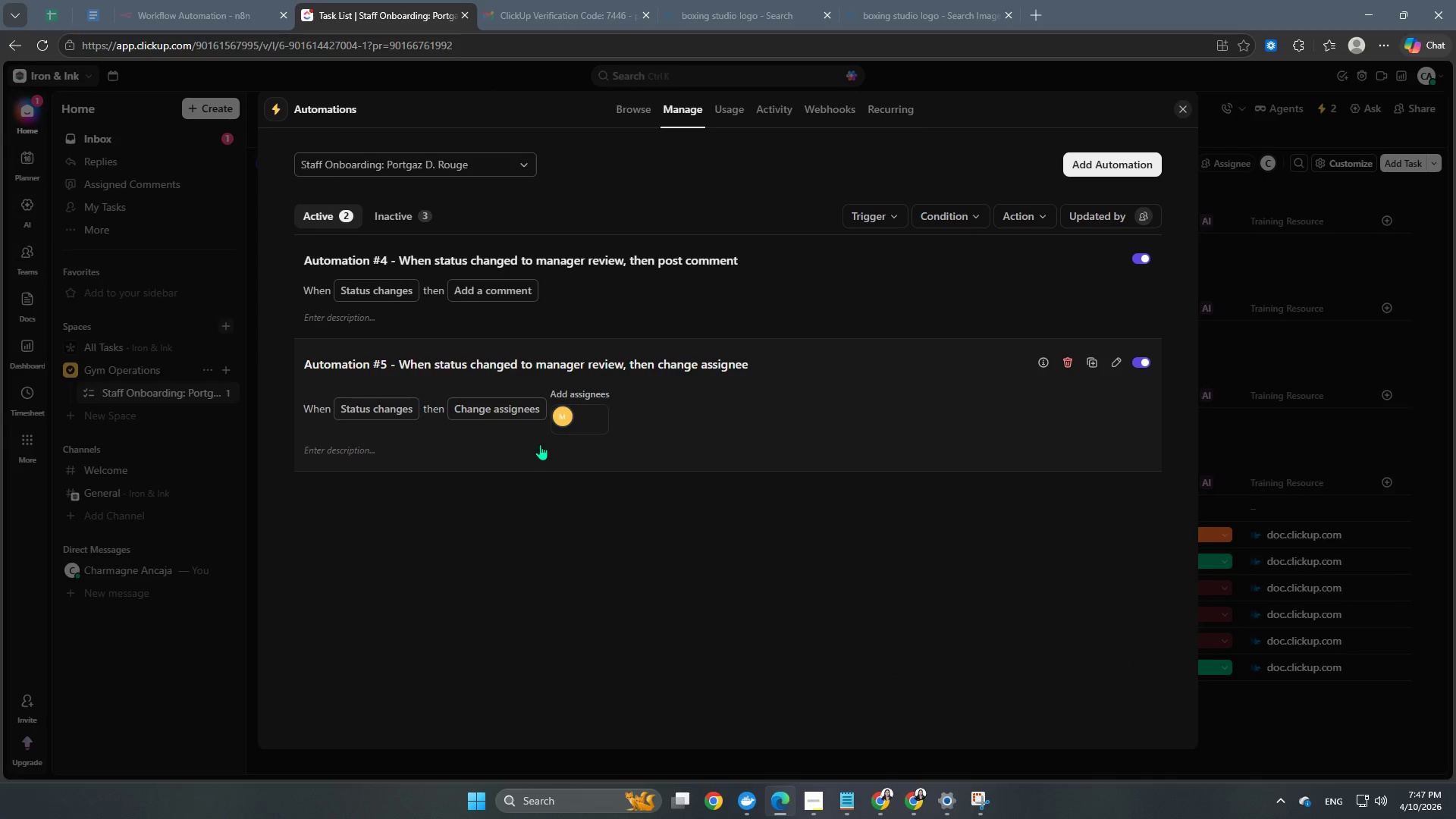 
wait(5.59)
 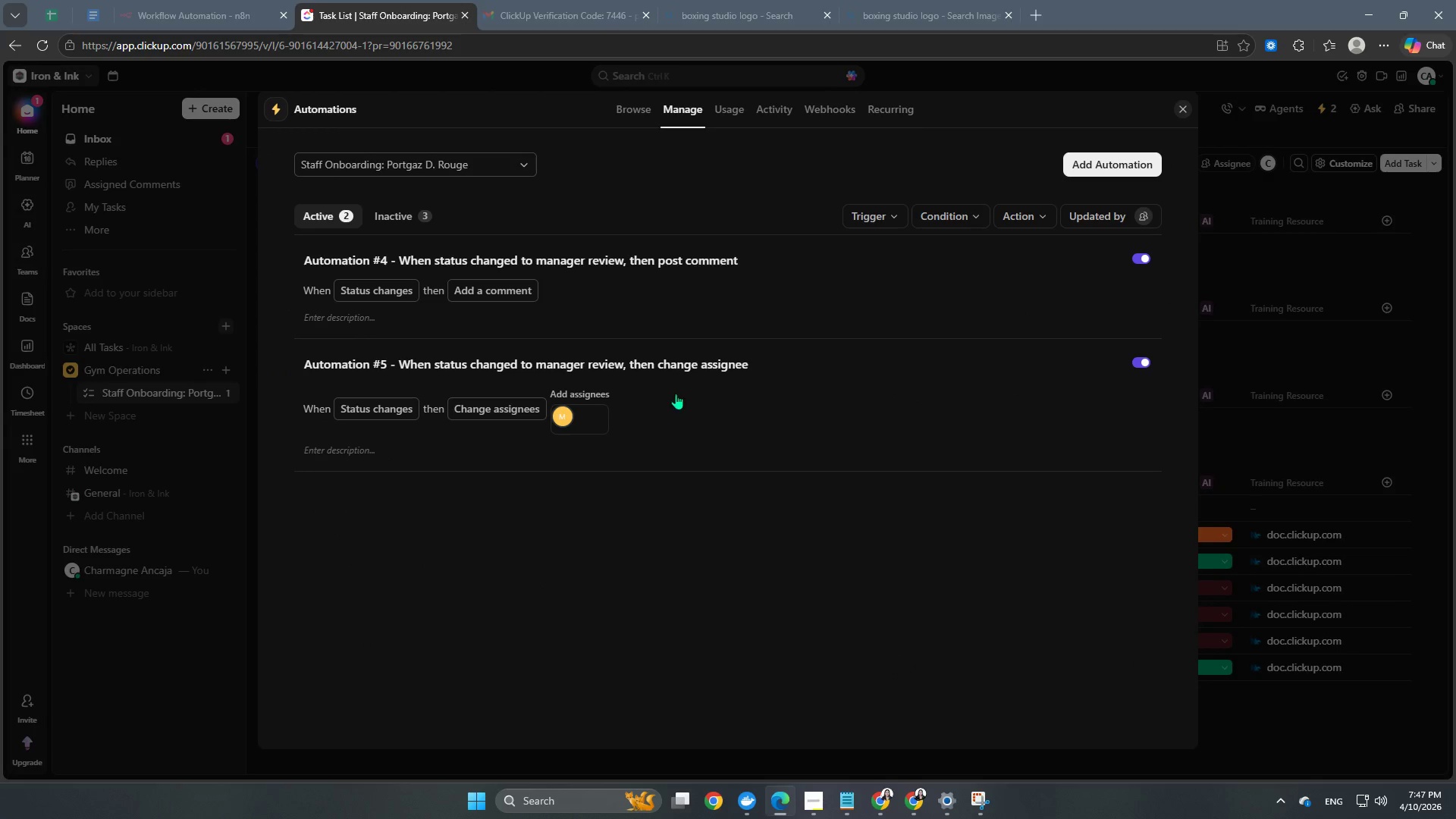 
double_click([739, 419])
 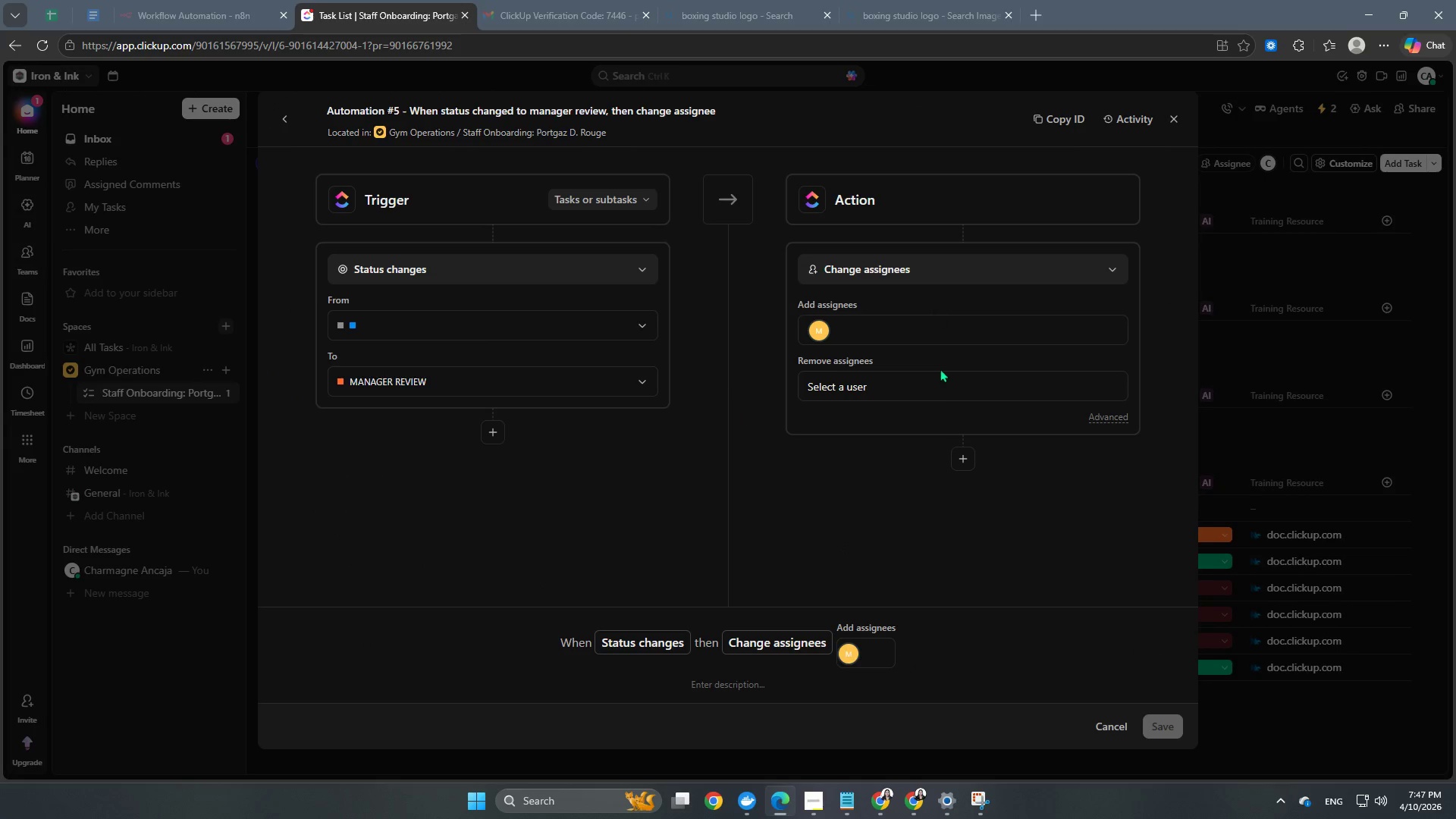 
left_click([954, 457])
 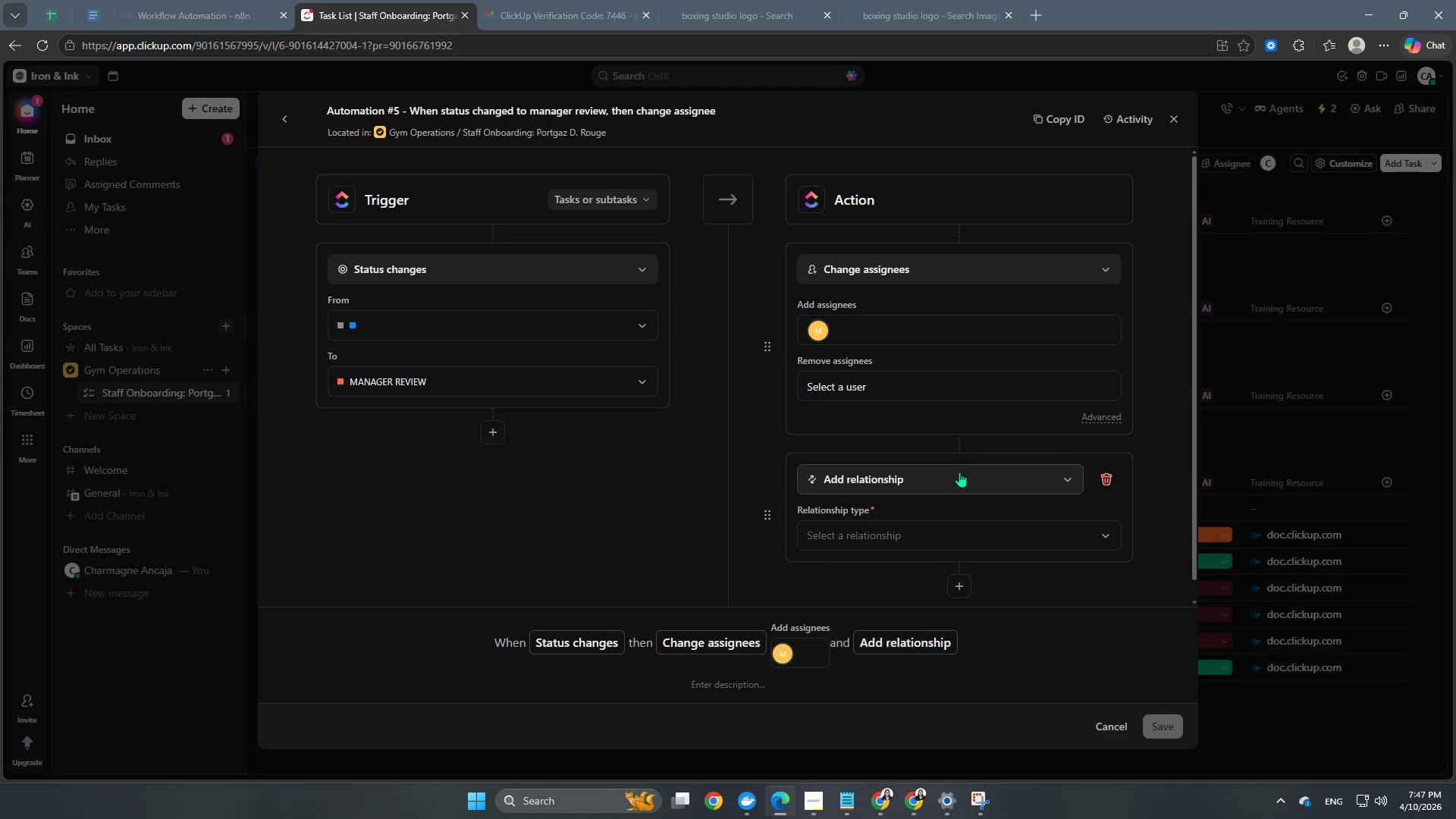 
scroll: coordinate [959, 472], scroll_direction: down, amount: 4.0
 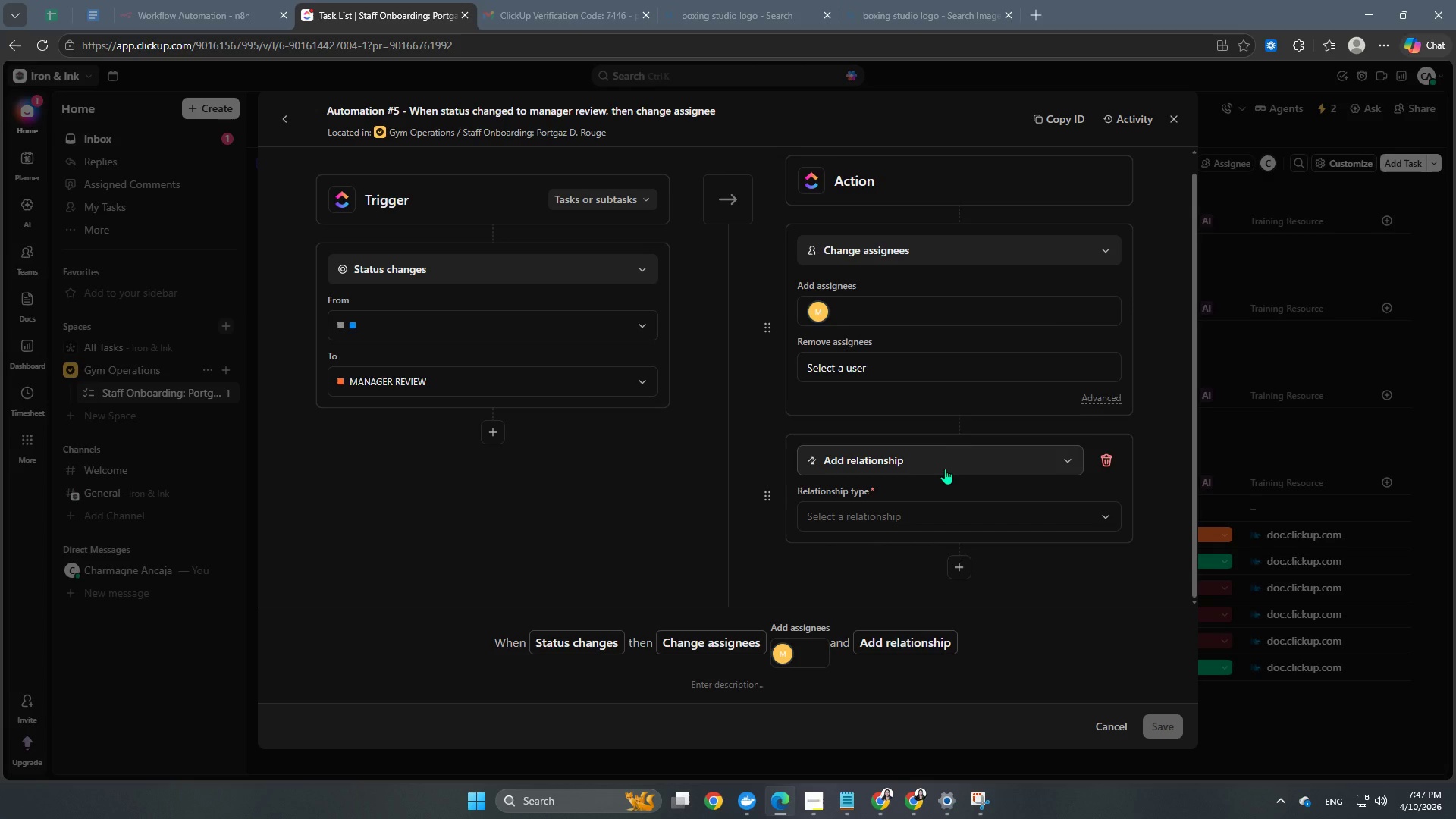 
left_click([945, 469])
 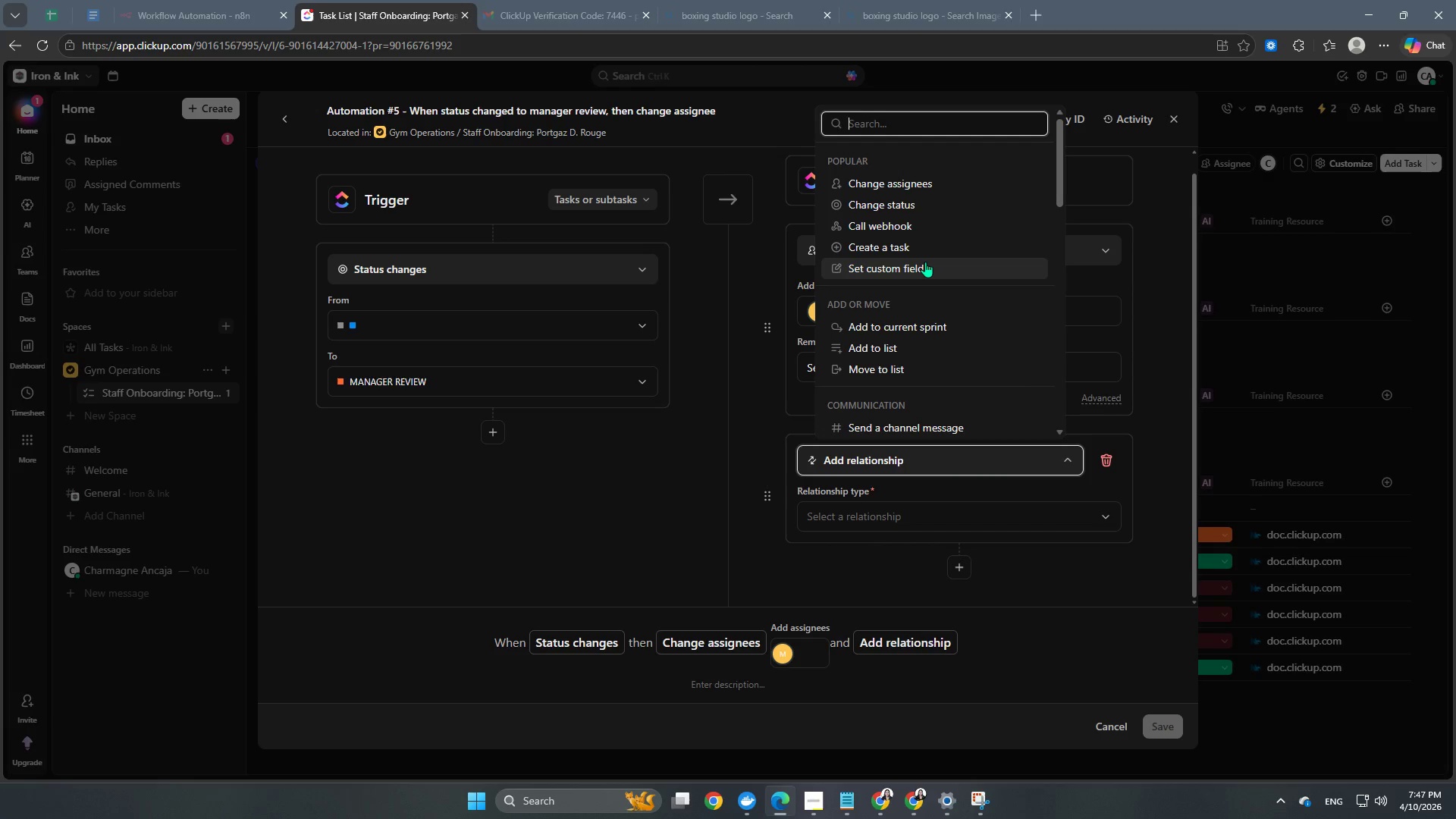 
scroll: coordinate [925, 262], scroll_direction: up, amount: 4.0
 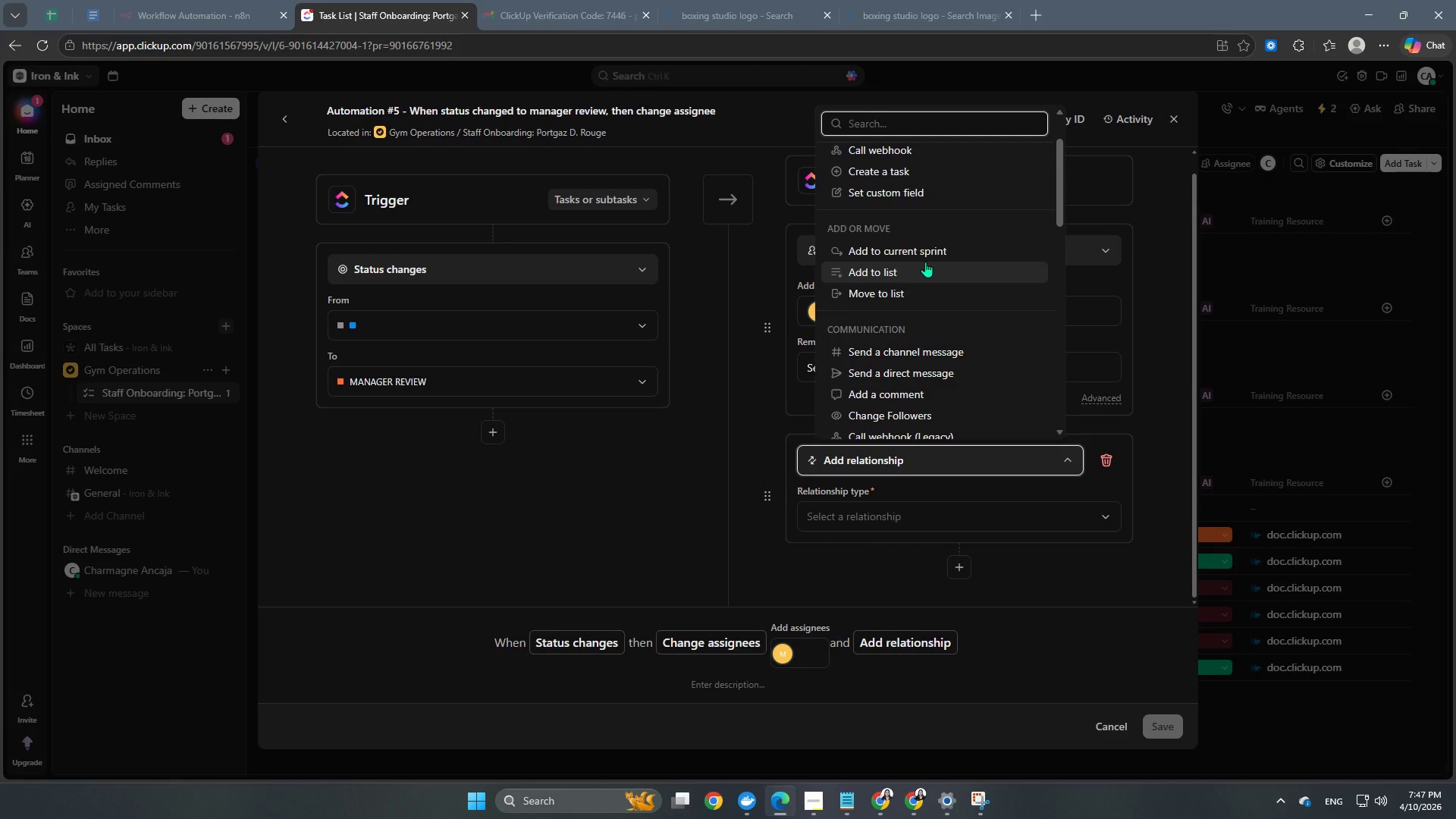 
scroll: coordinate [926, 259], scroll_direction: down, amount: 4.0
 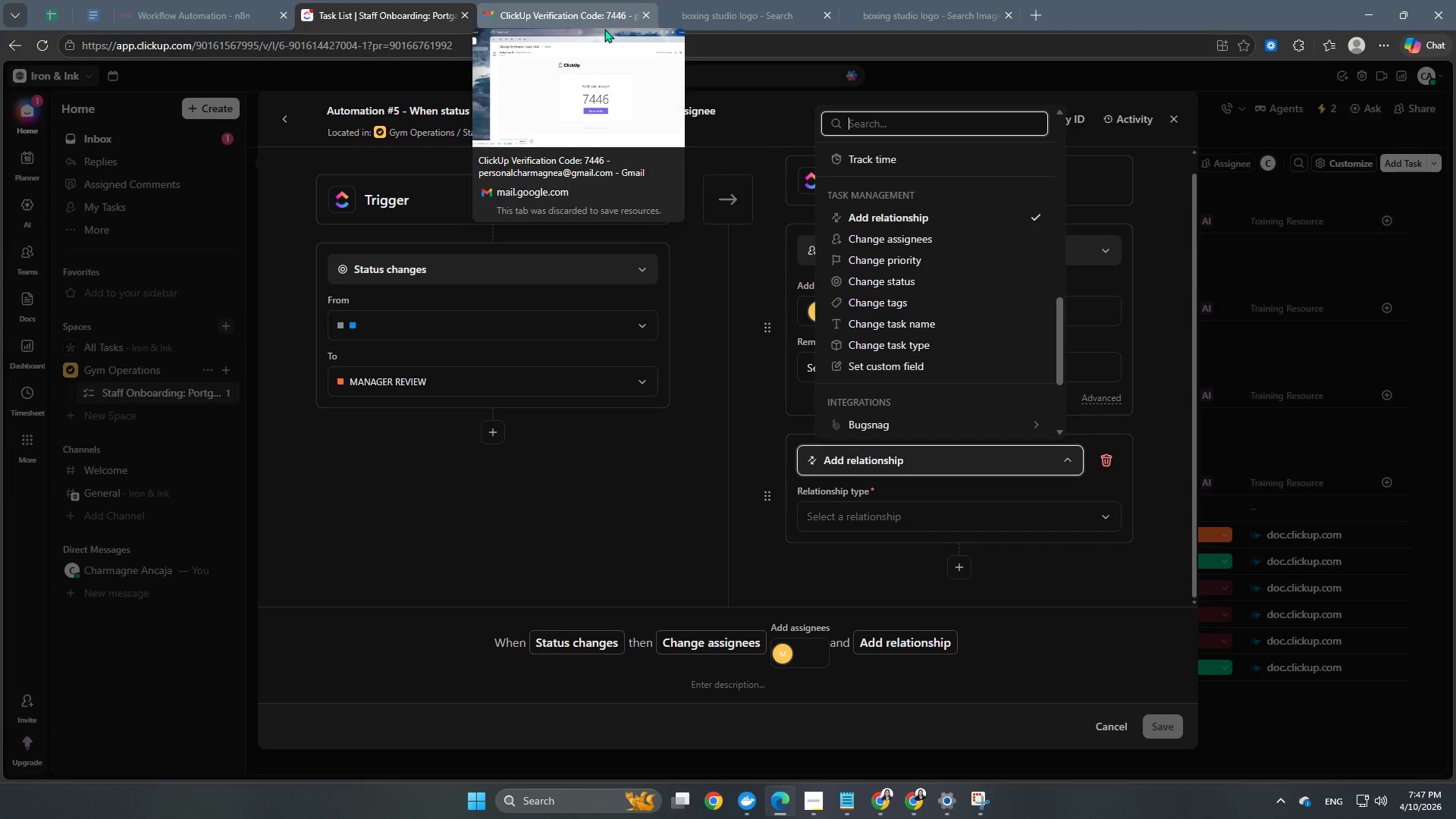 
wait(21.91)
 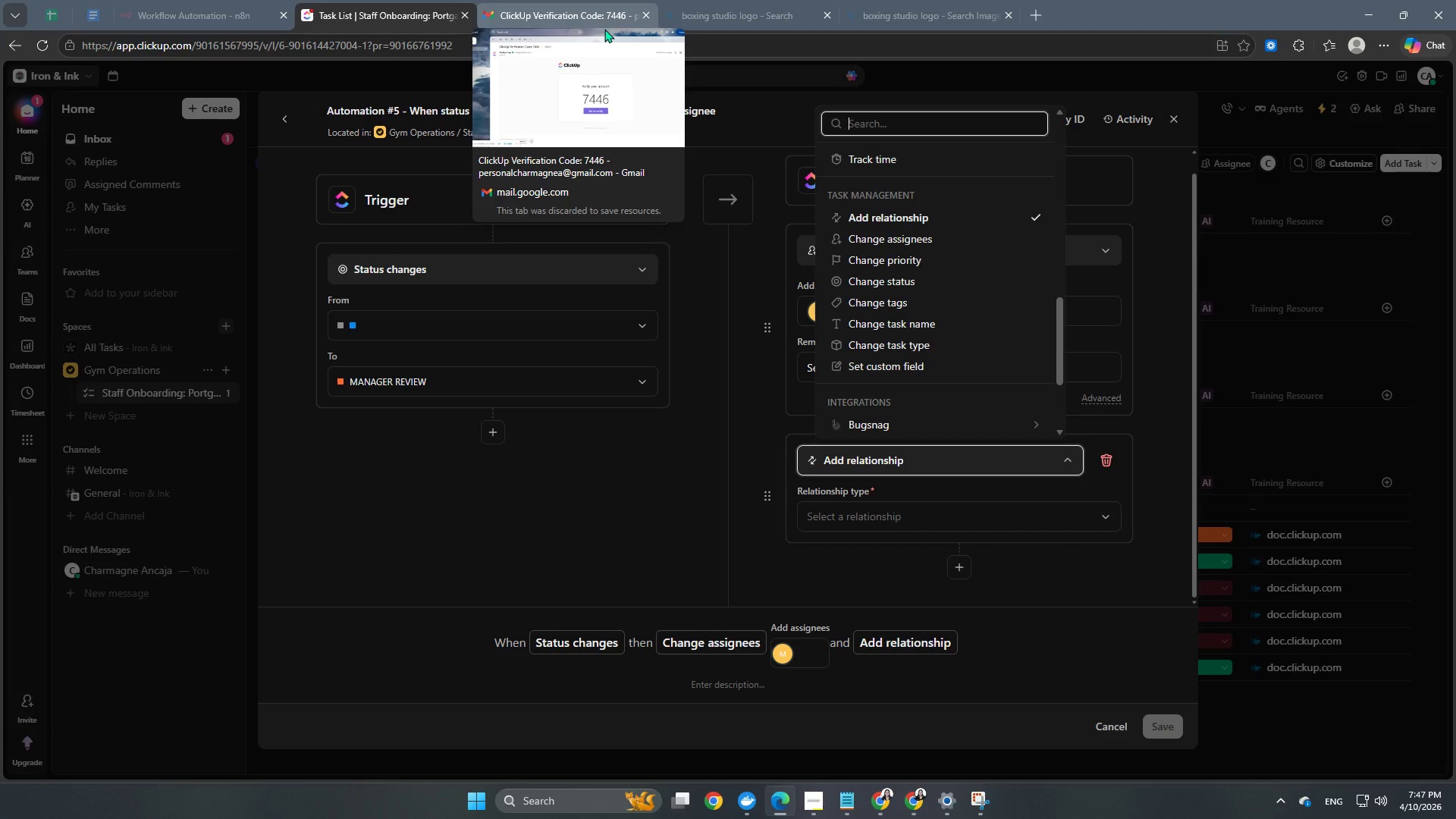 
left_click([941, 453])
 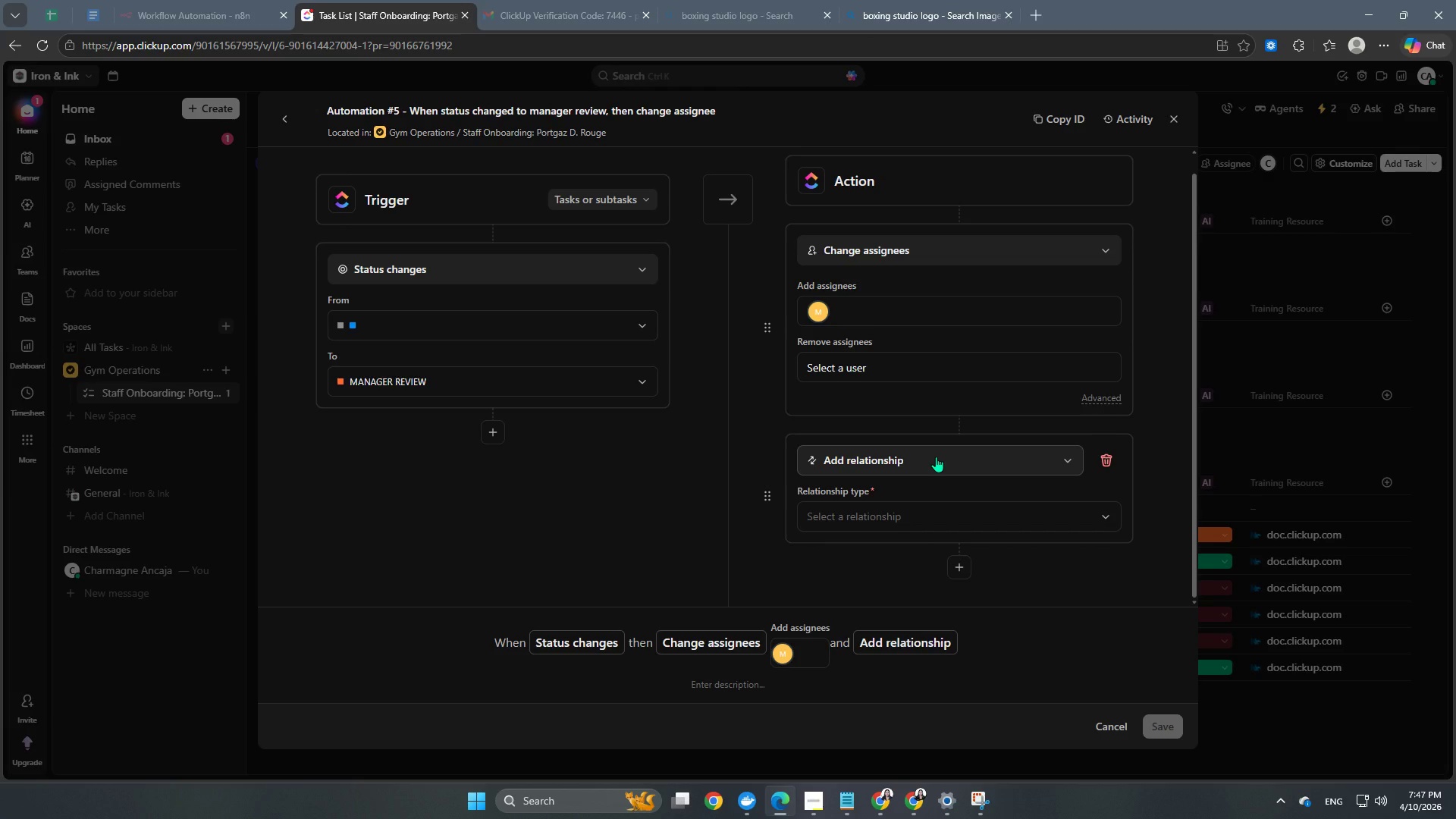 
left_click([936, 457])
 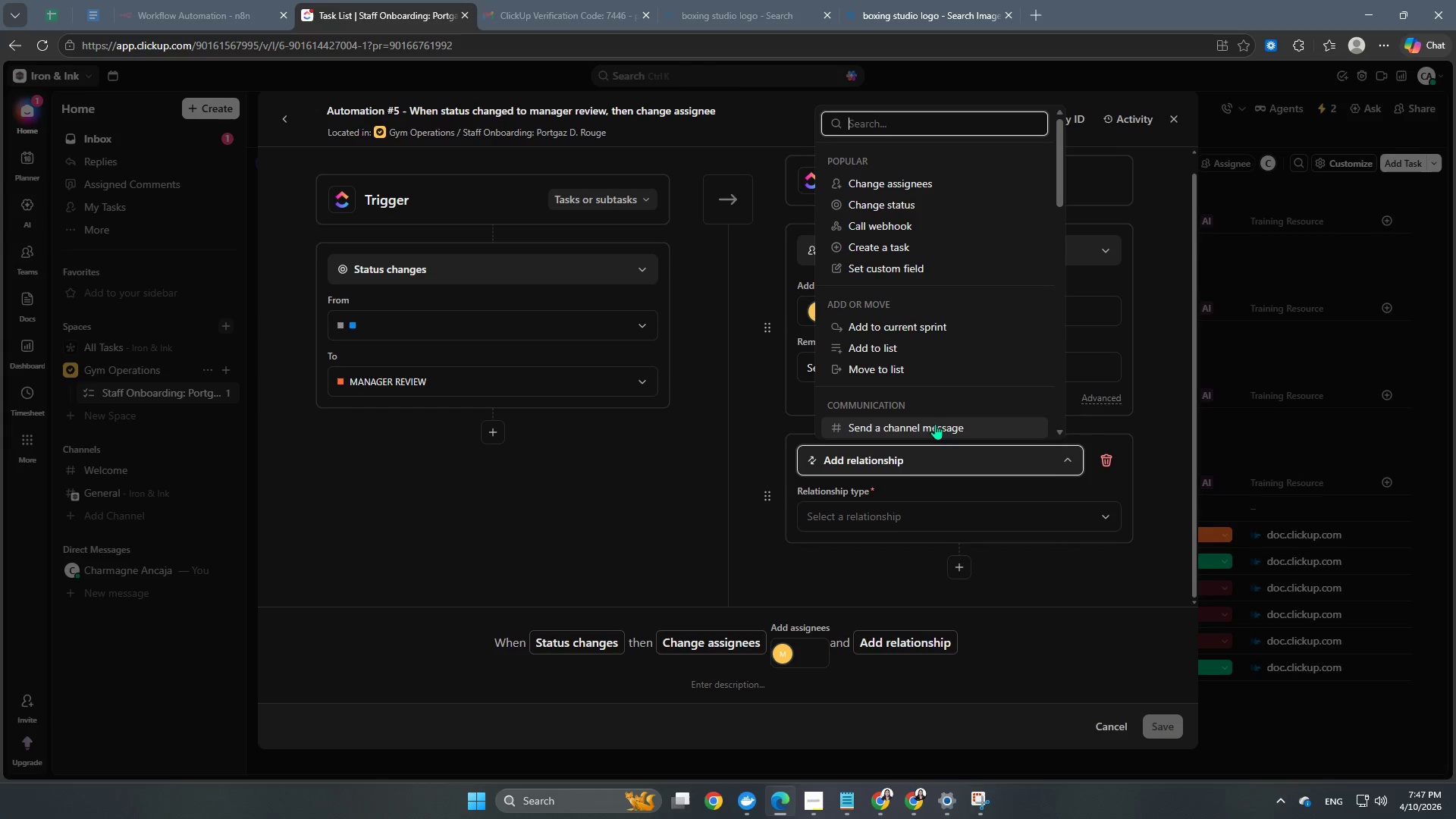 
type(mo)
 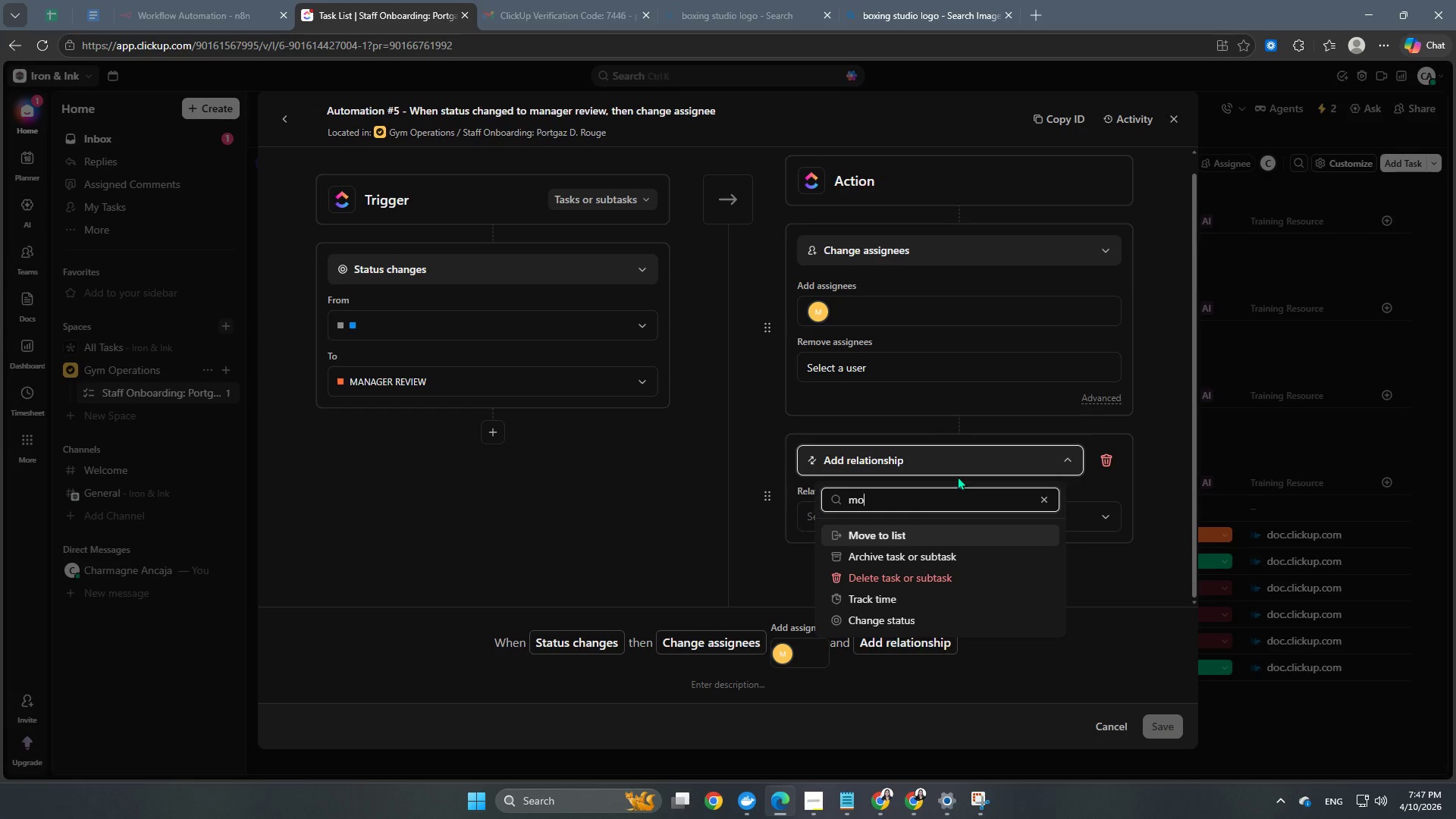 
wait(6.16)
 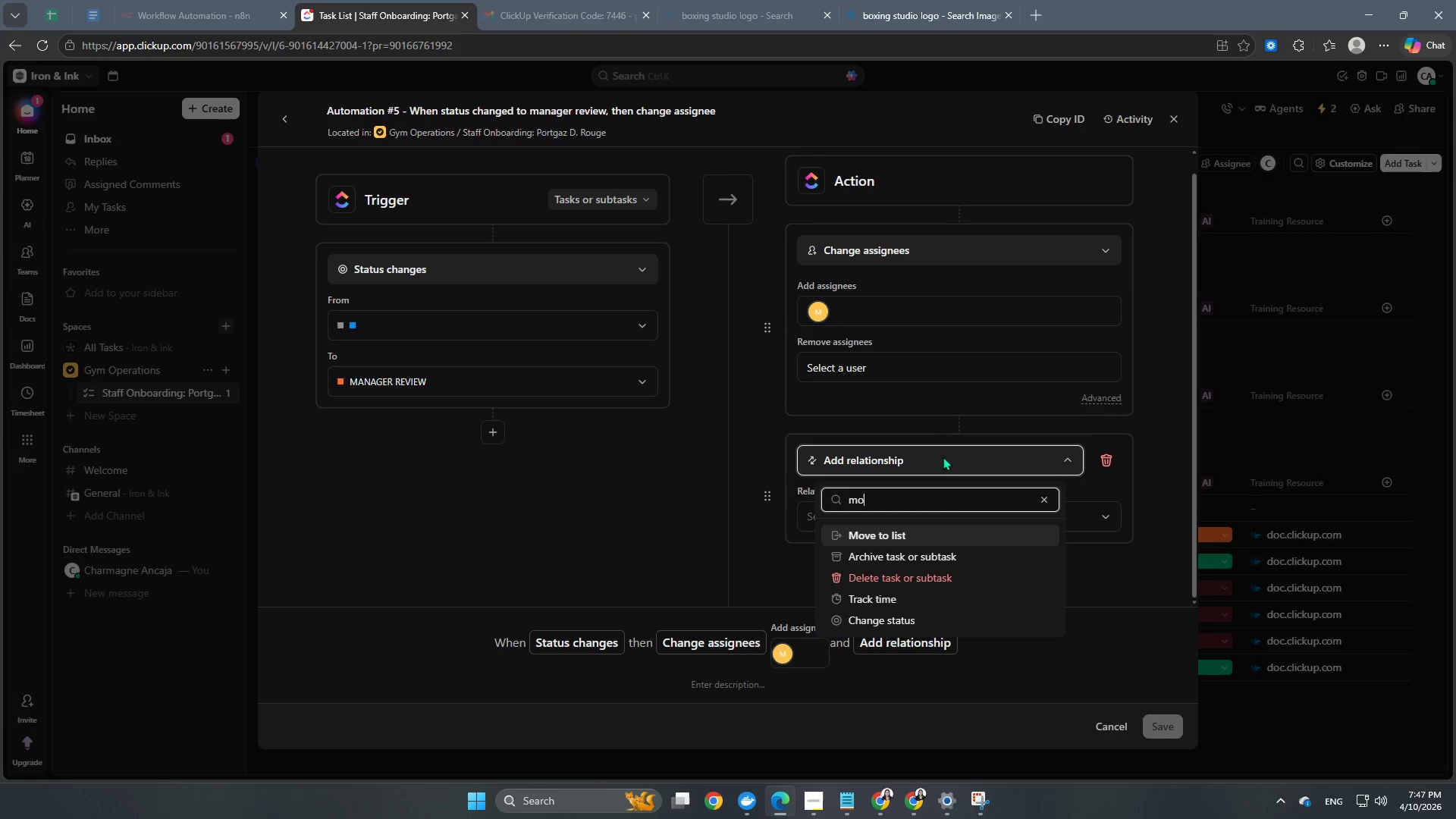 
scroll: coordinate [952, 593], scroll_direction: down, amount: 2.0
 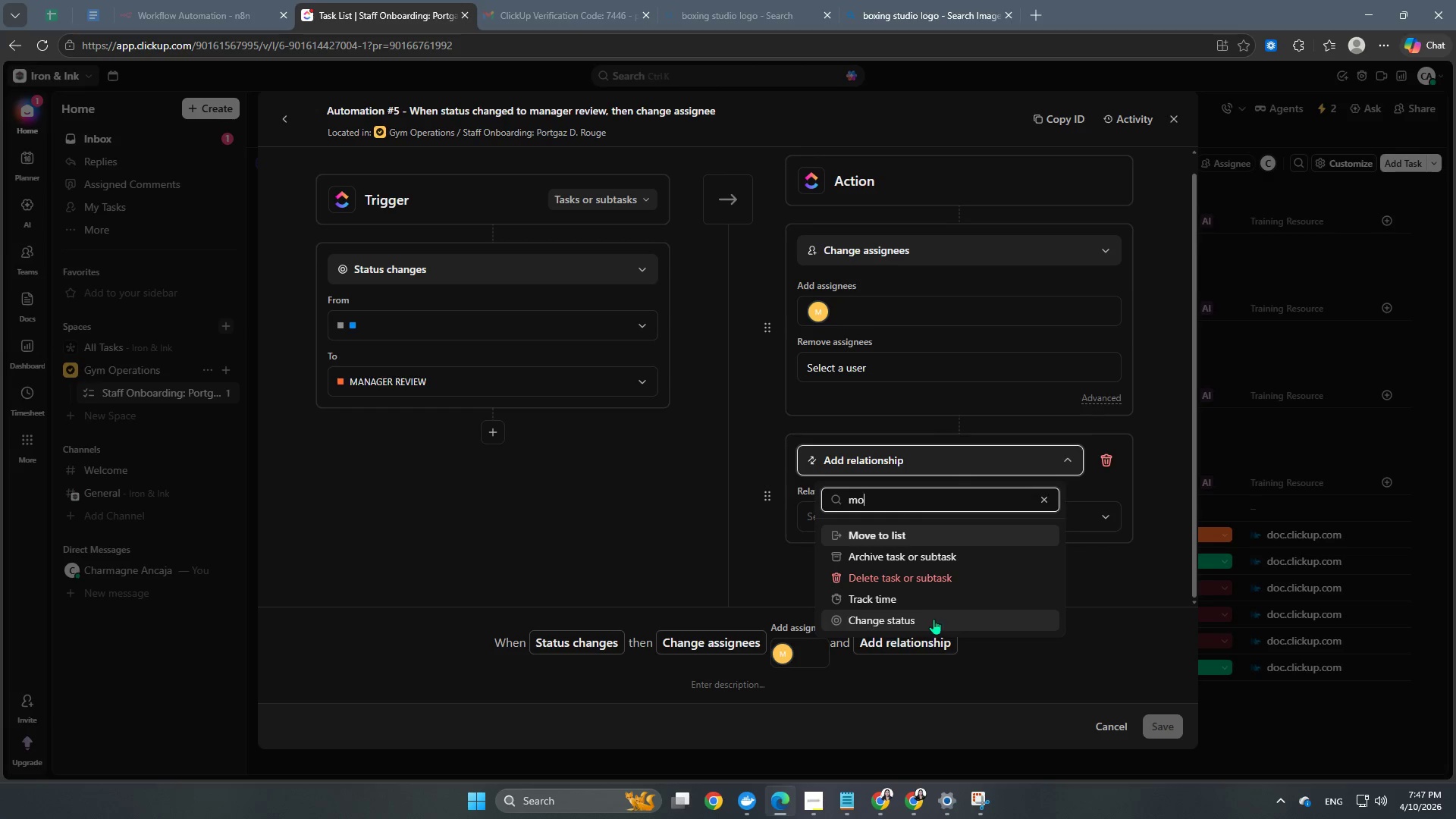 
left_click([934, 619])
 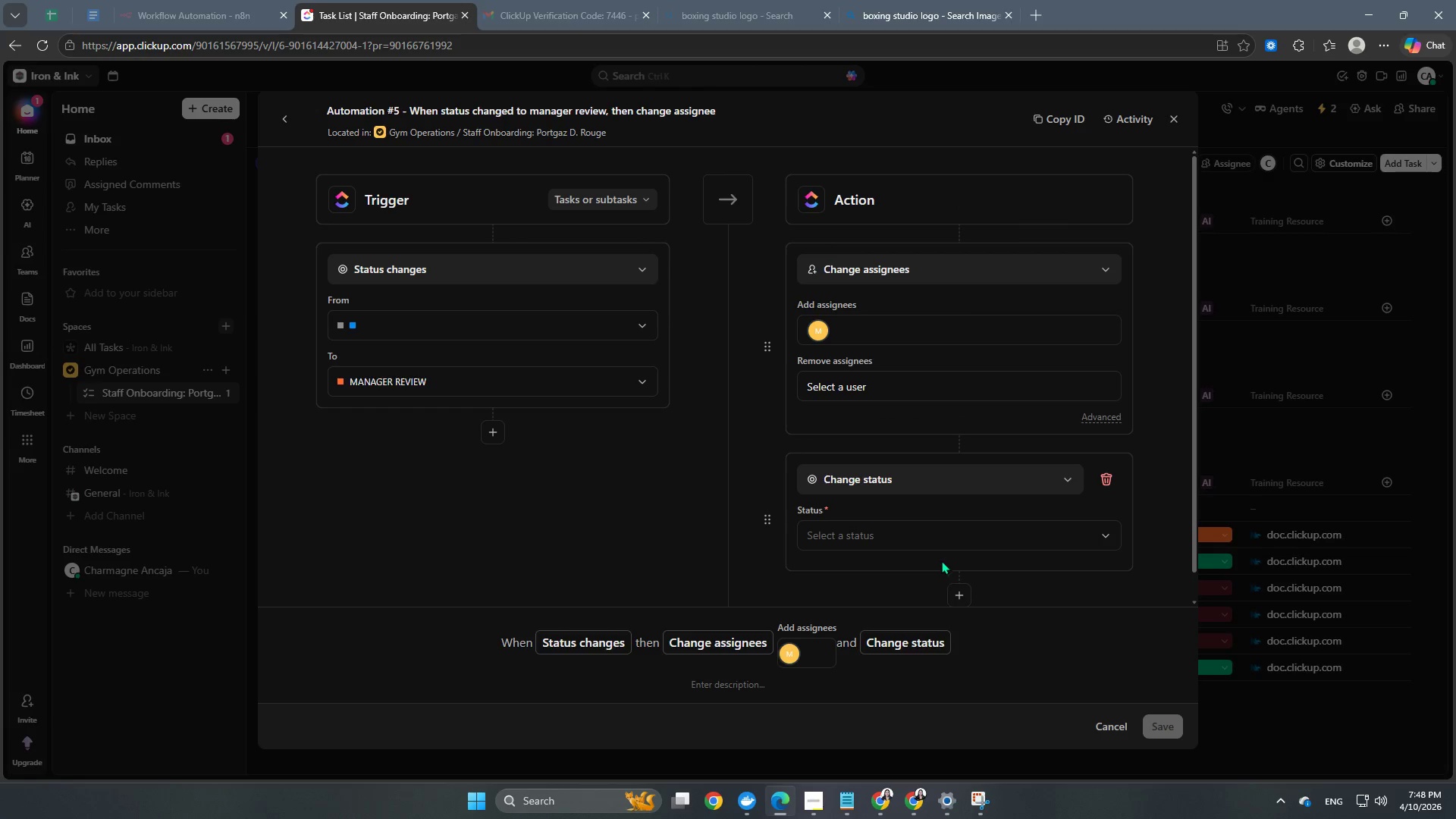 
left_click([936, 535])
 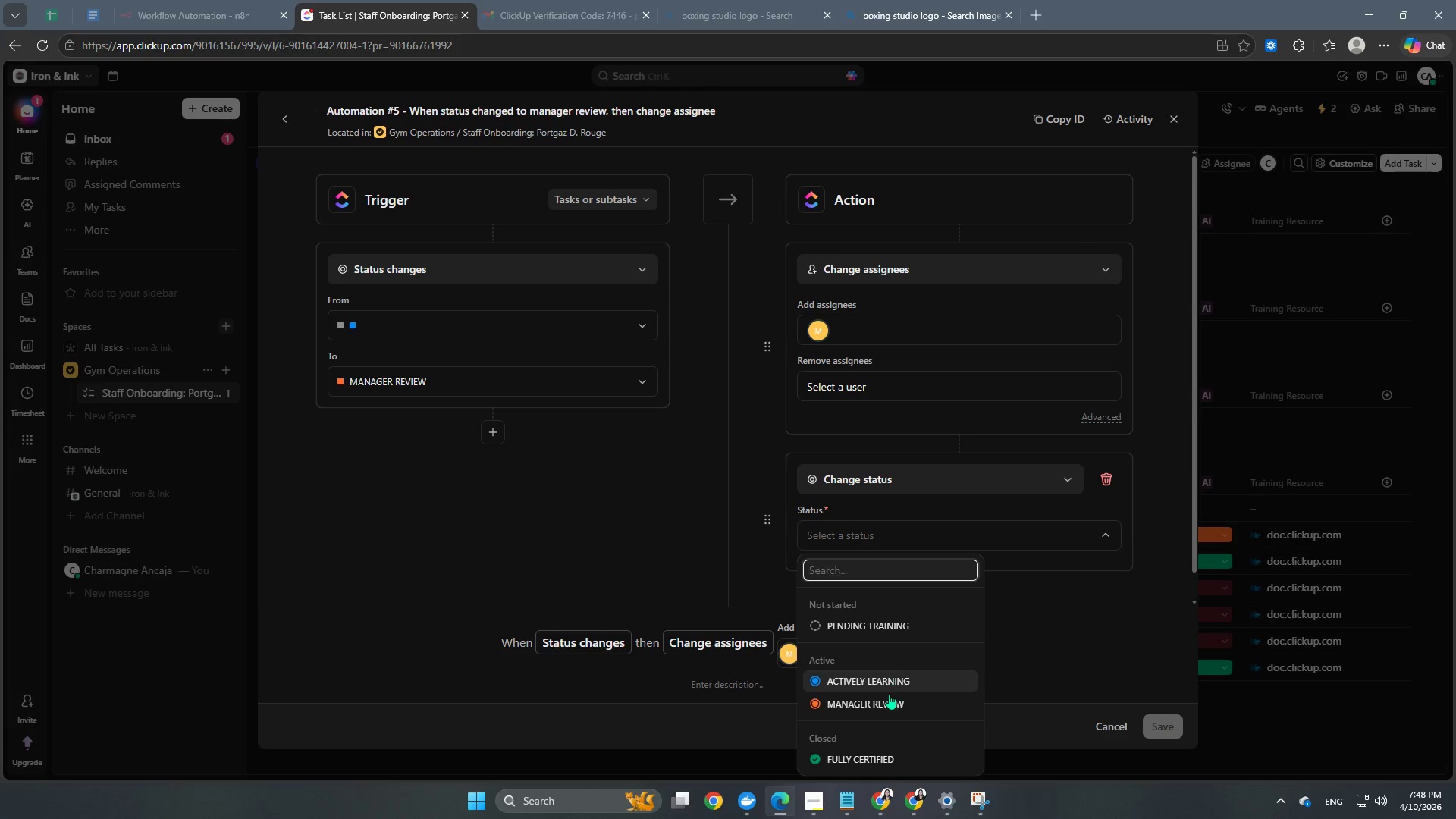 
left_click([887, 703])
 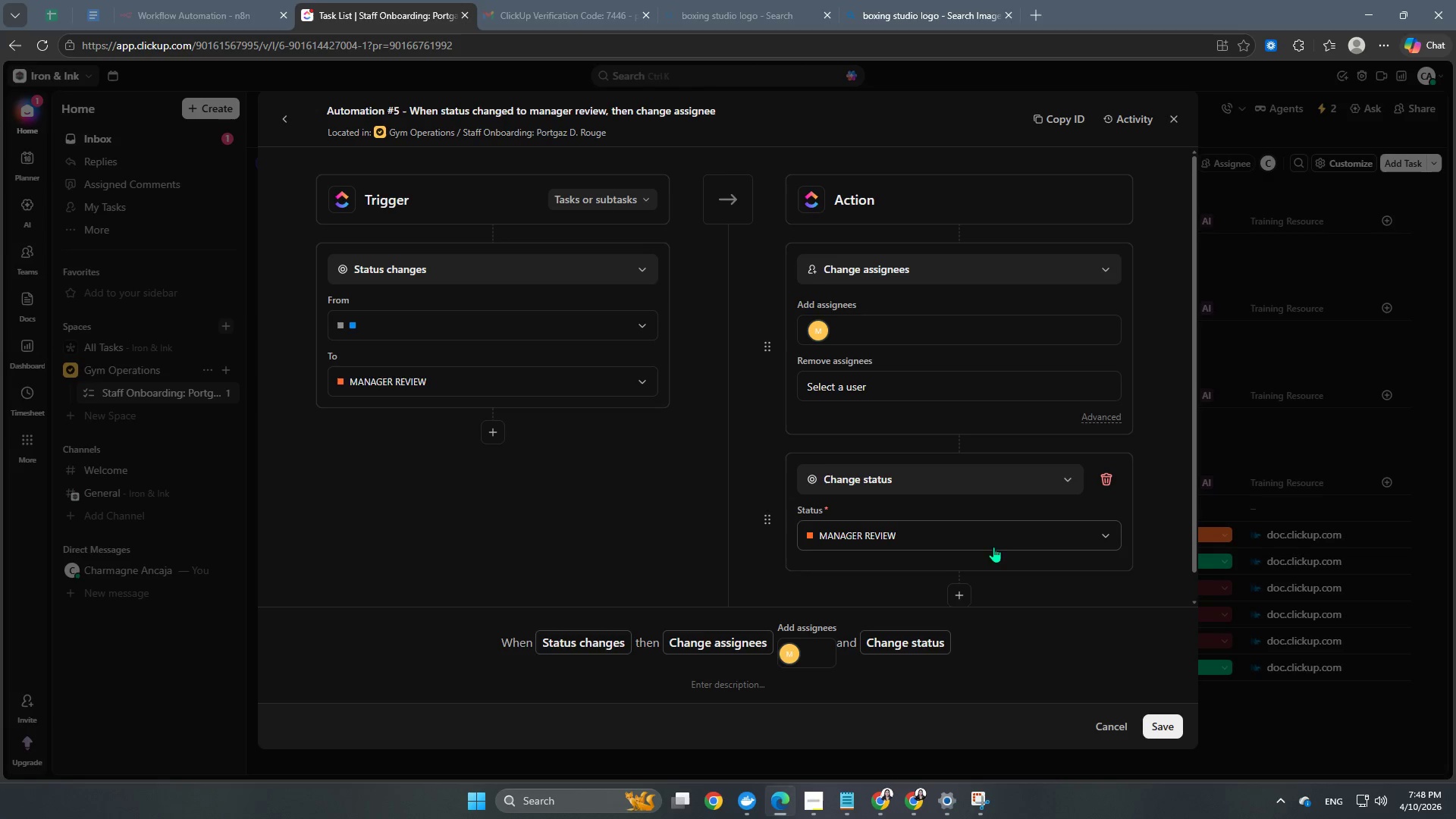 
scroll: coordinate [953, 514], scroll_direction: down, amount: 7.0
 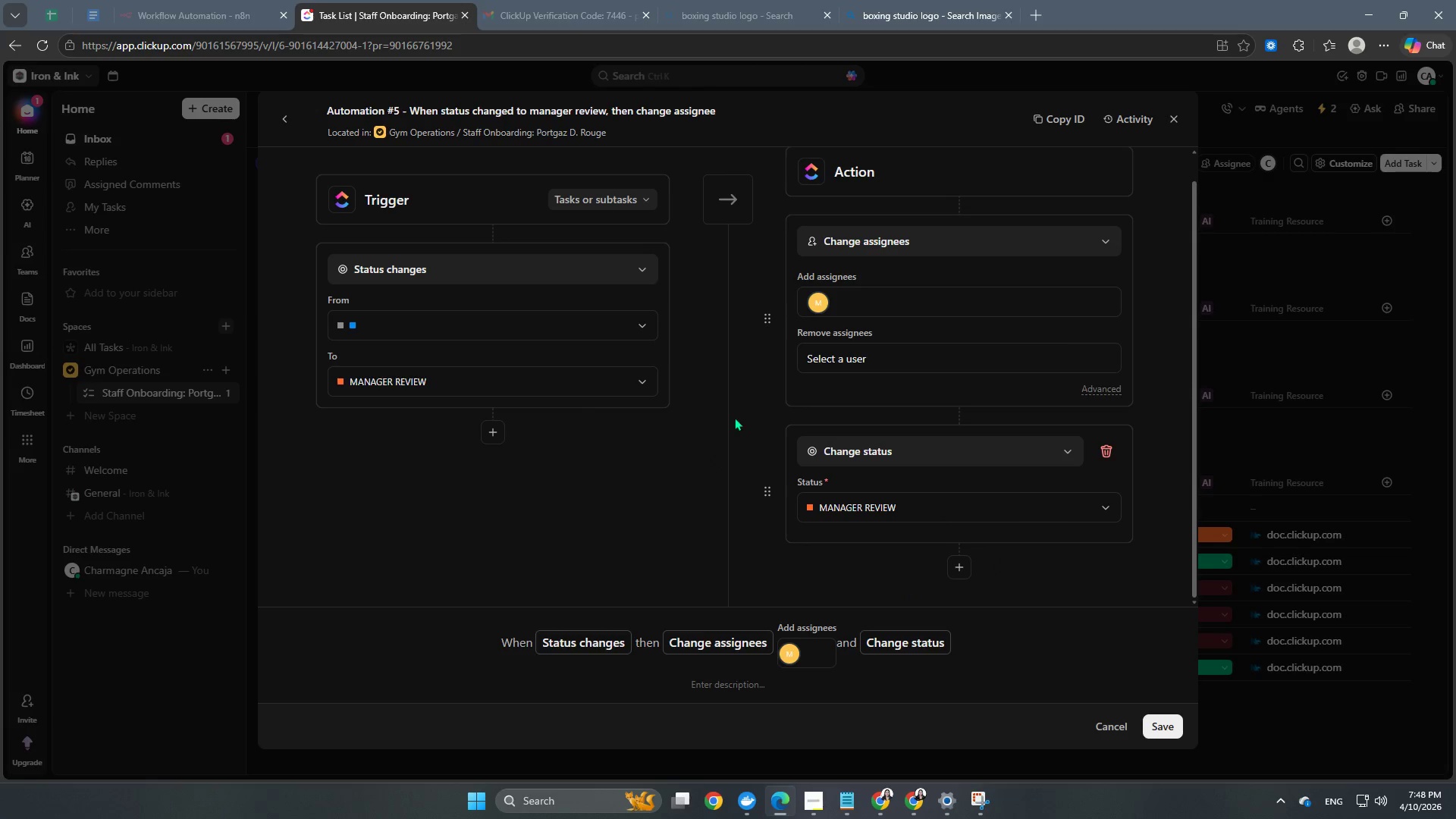 
scroll: coordinate [946, 438], scroll_direction: up, amount: 11.0
 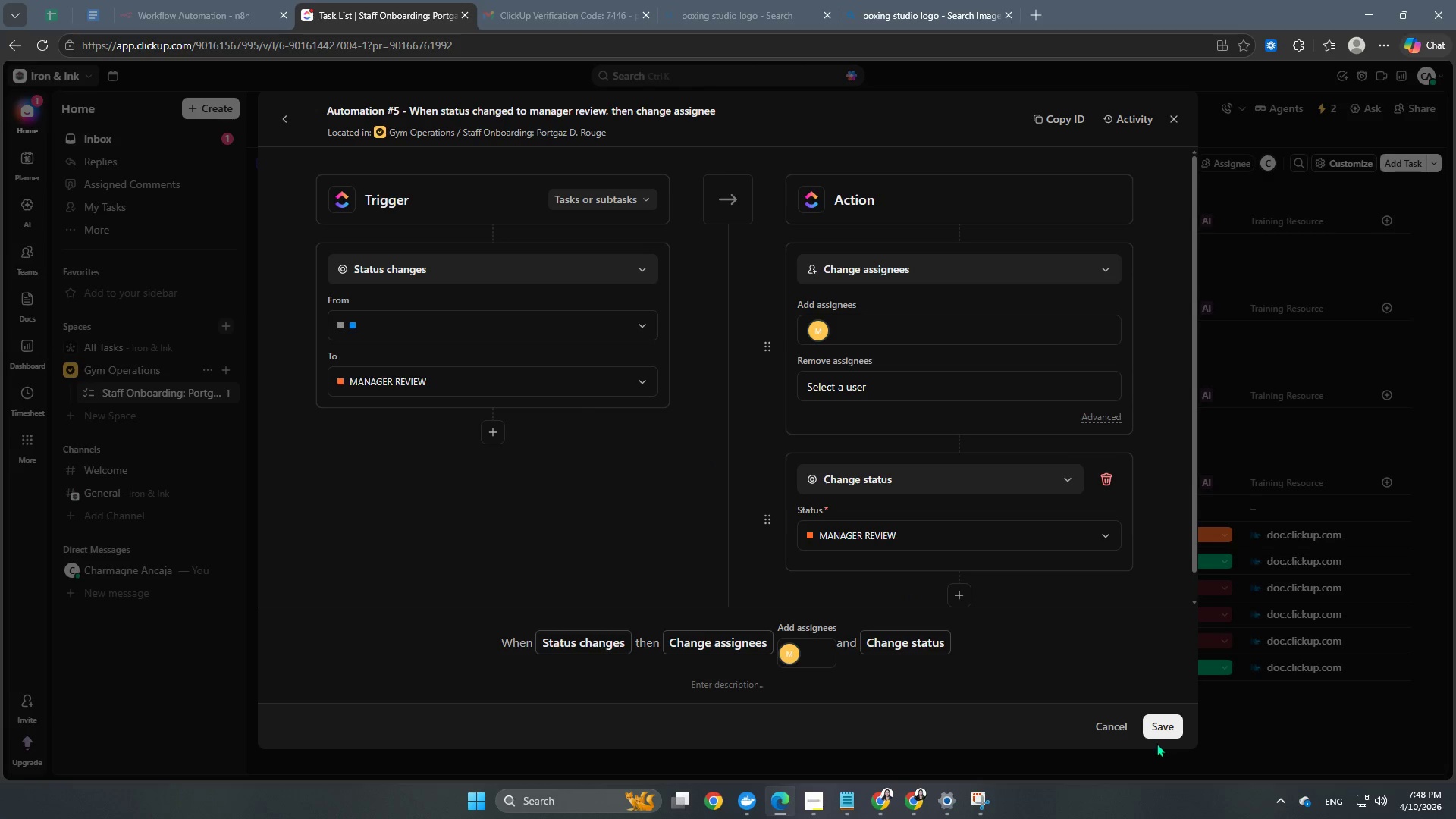 
scroll: coordinate [941, 576], scroll_direction: down, amount: 6.0
 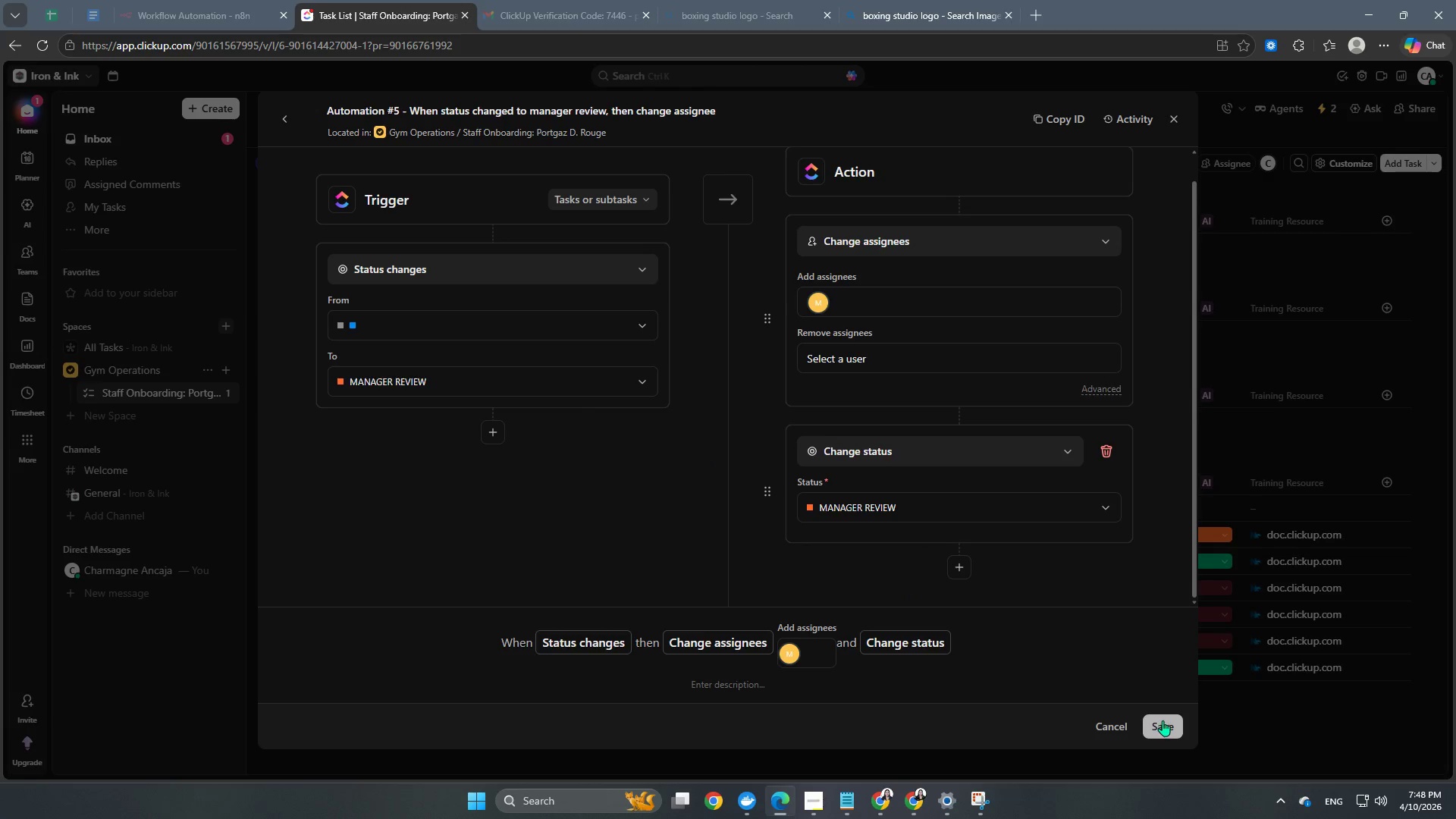 
left_click([1163, 720])
 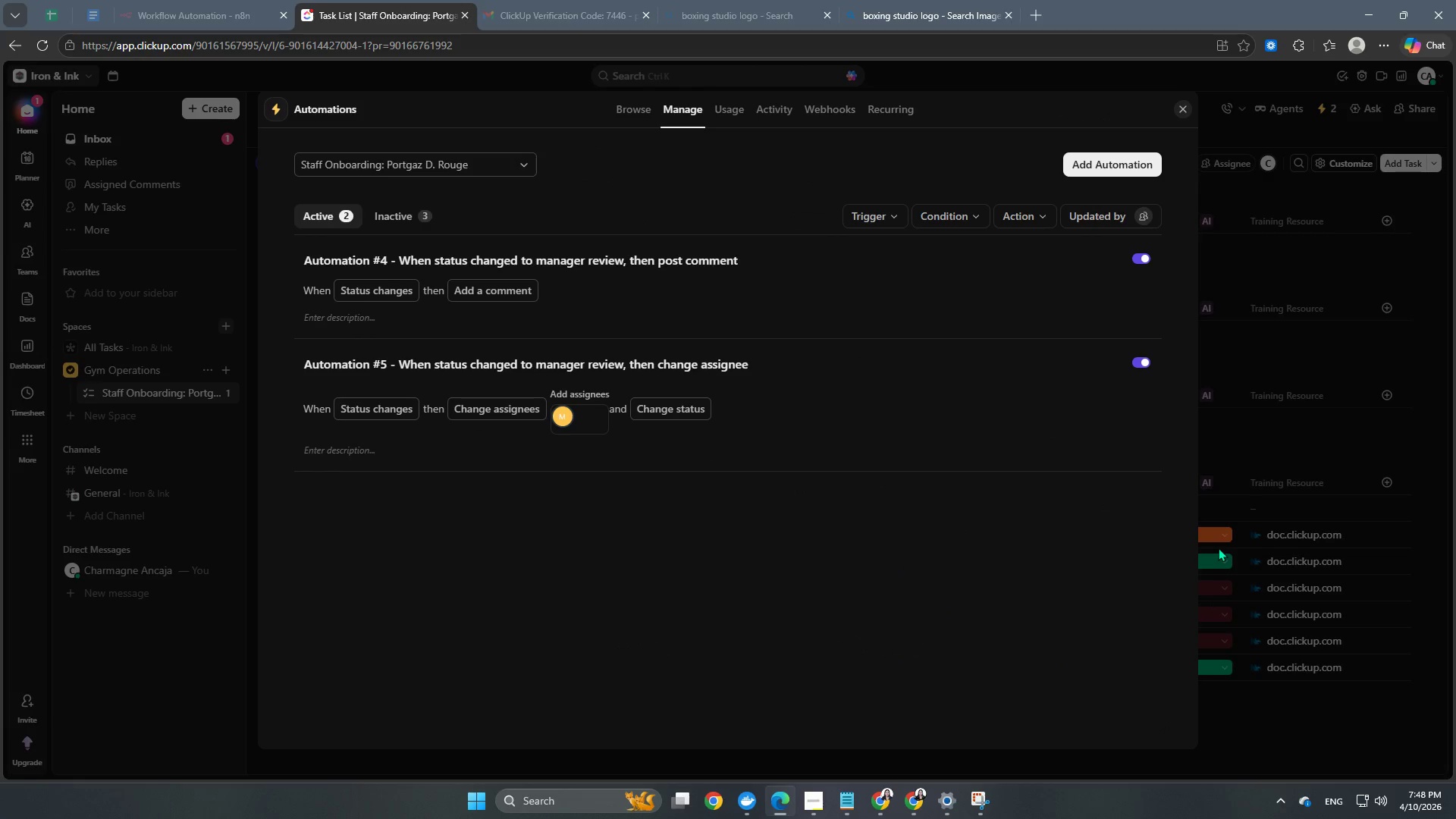 
left_click([1277, 742])
 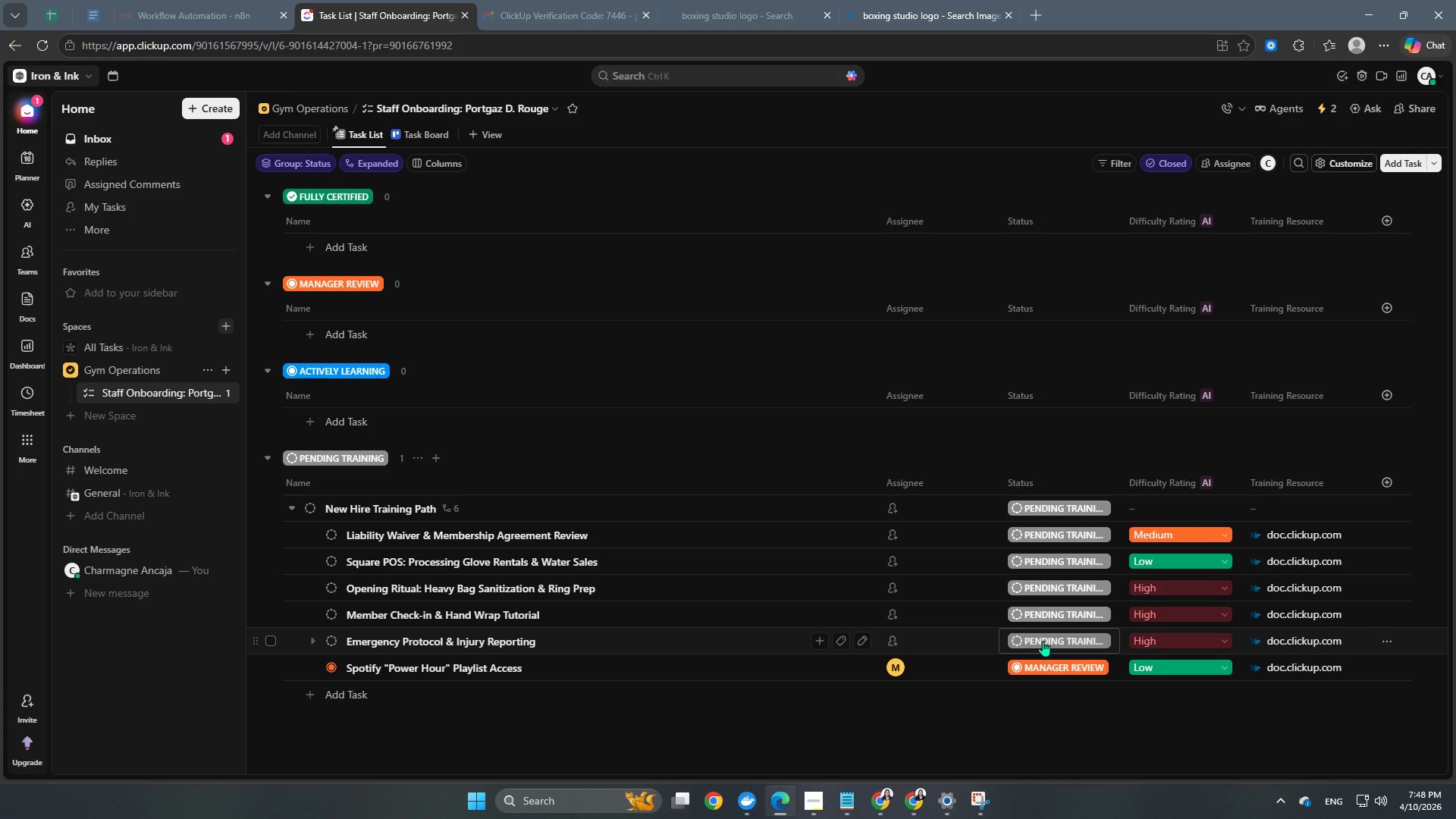 
wait(12.0)
 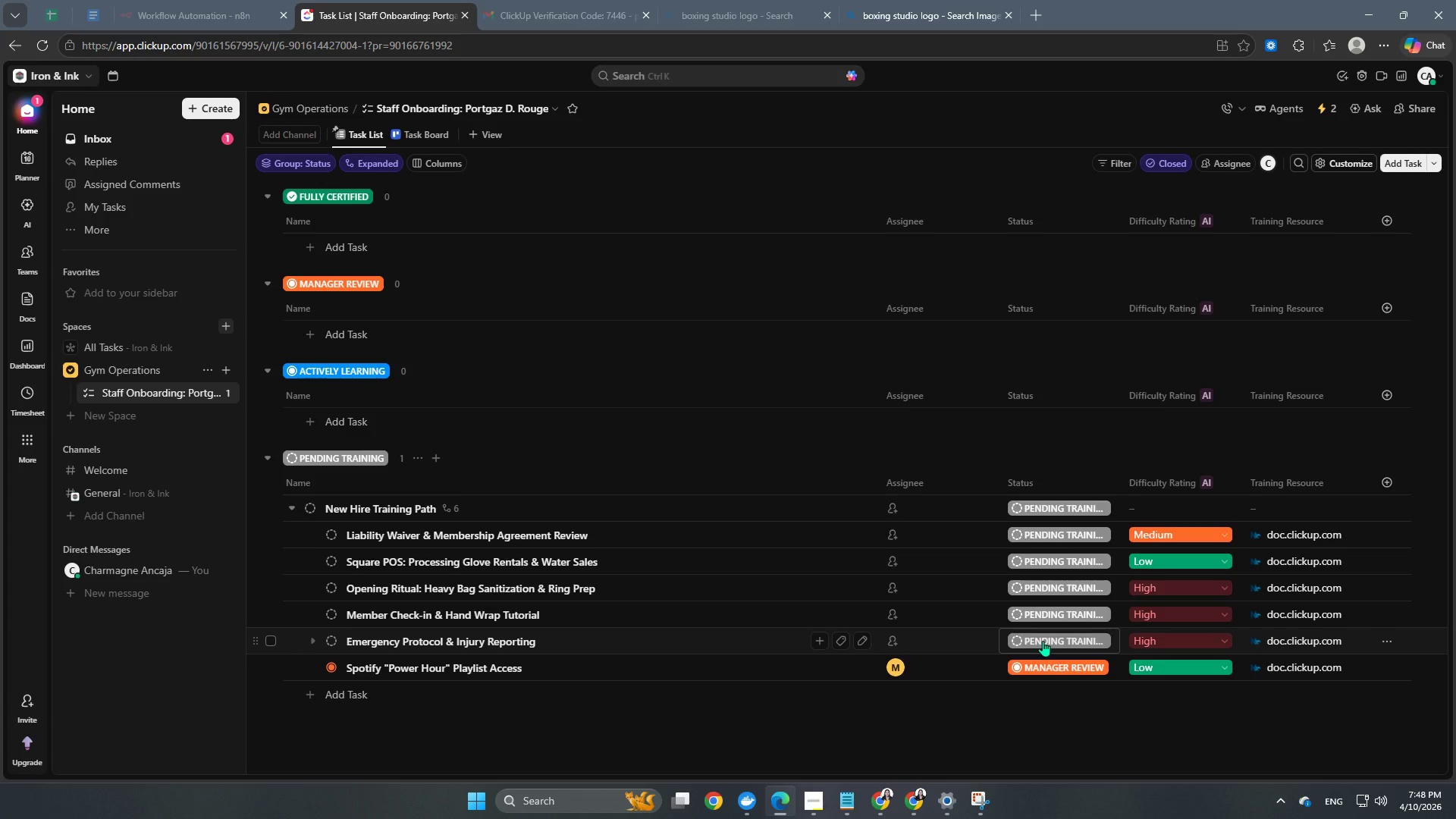 
left_click([1079, 670])
 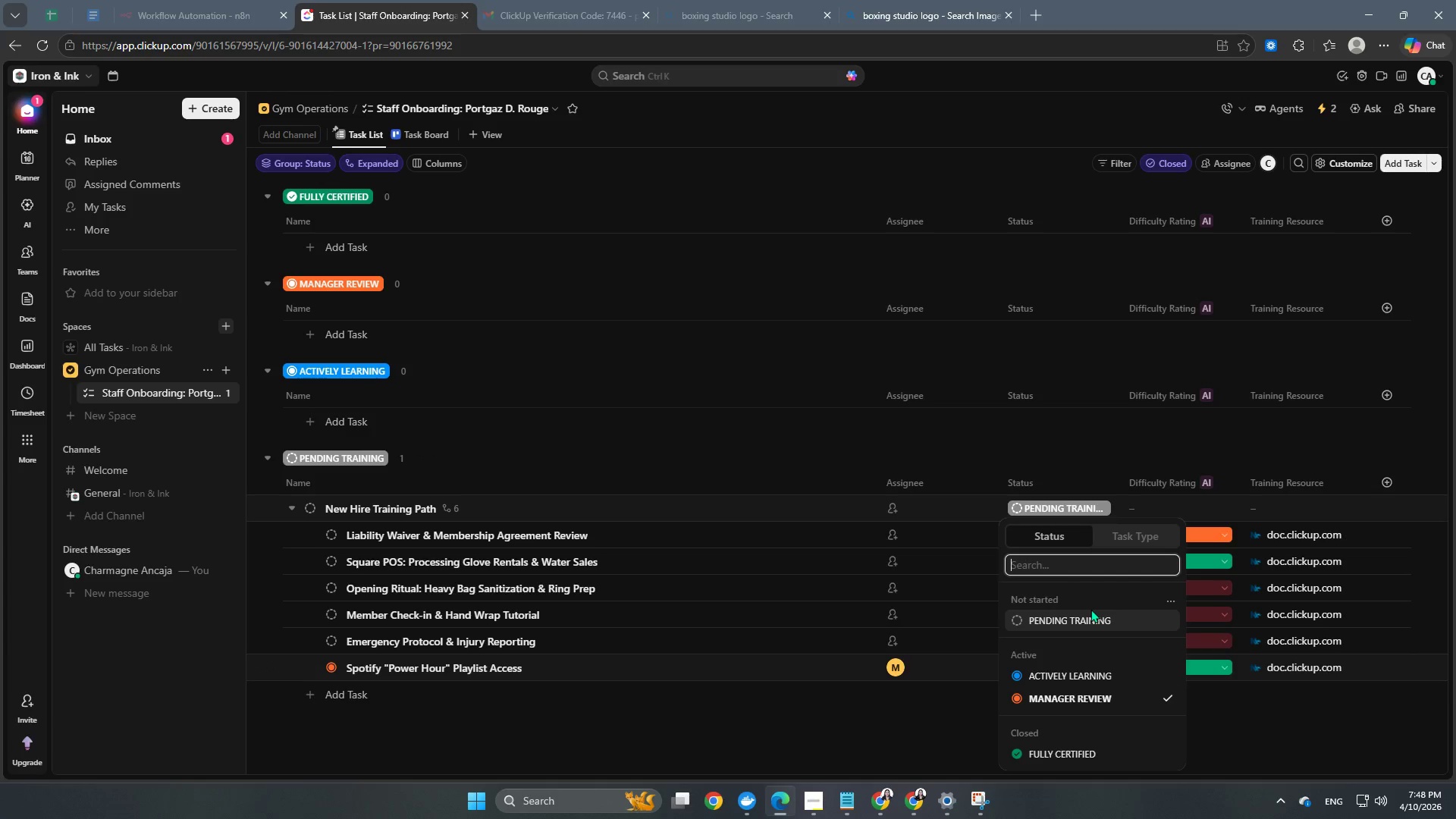 
left_click([1090, 623])
 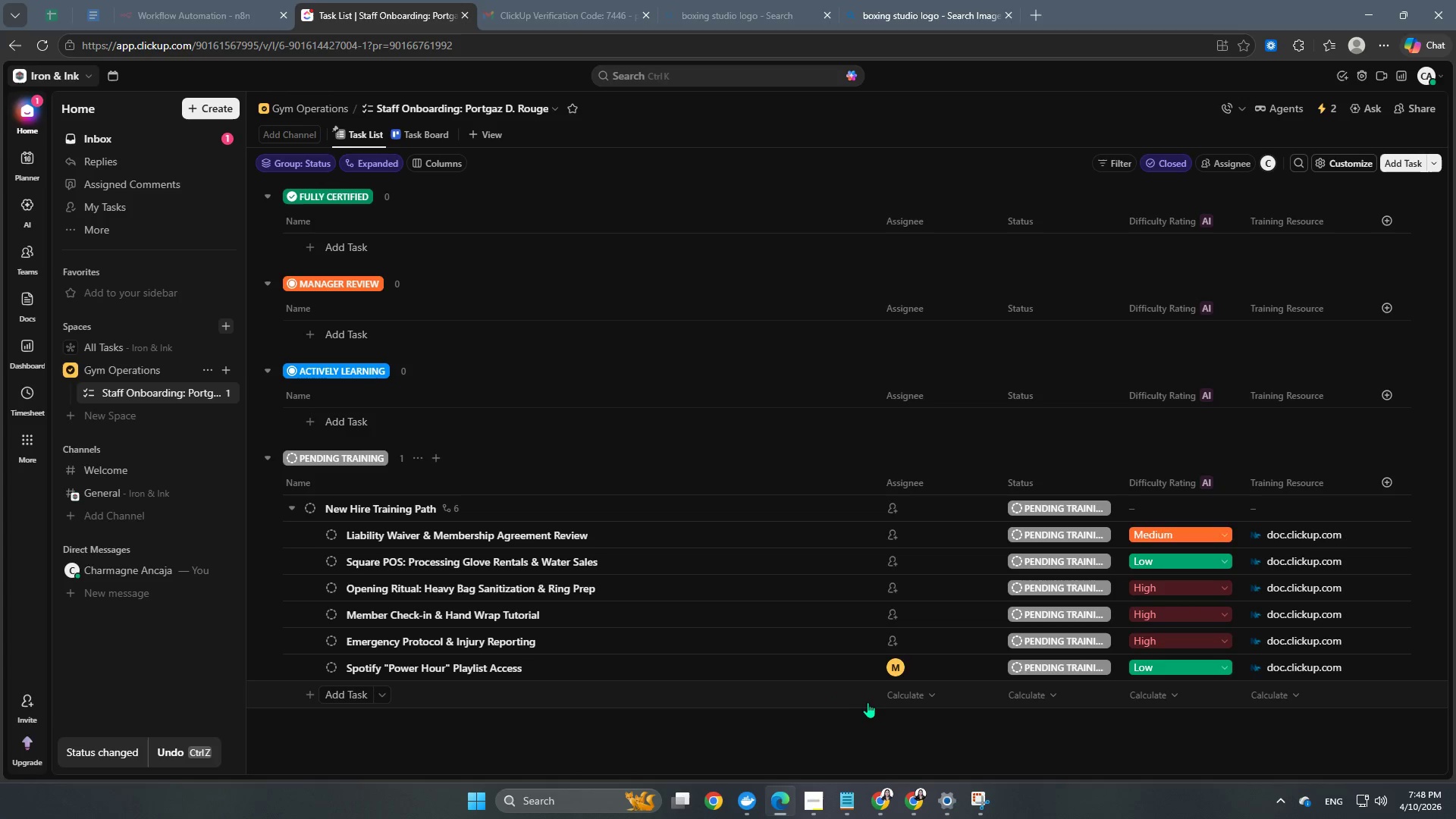 
left_click([896, 666])
 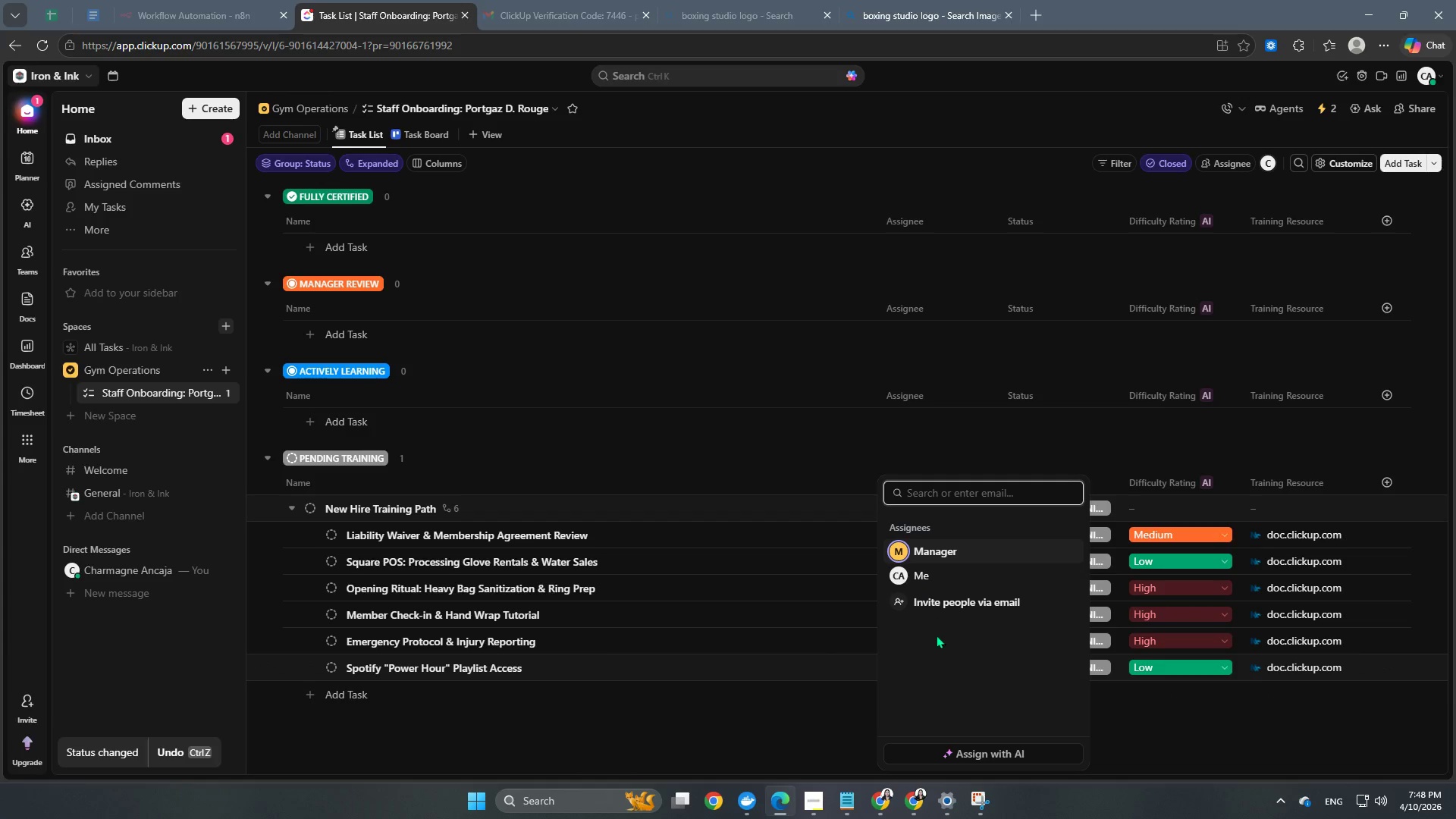 
left_click([825, 726])
 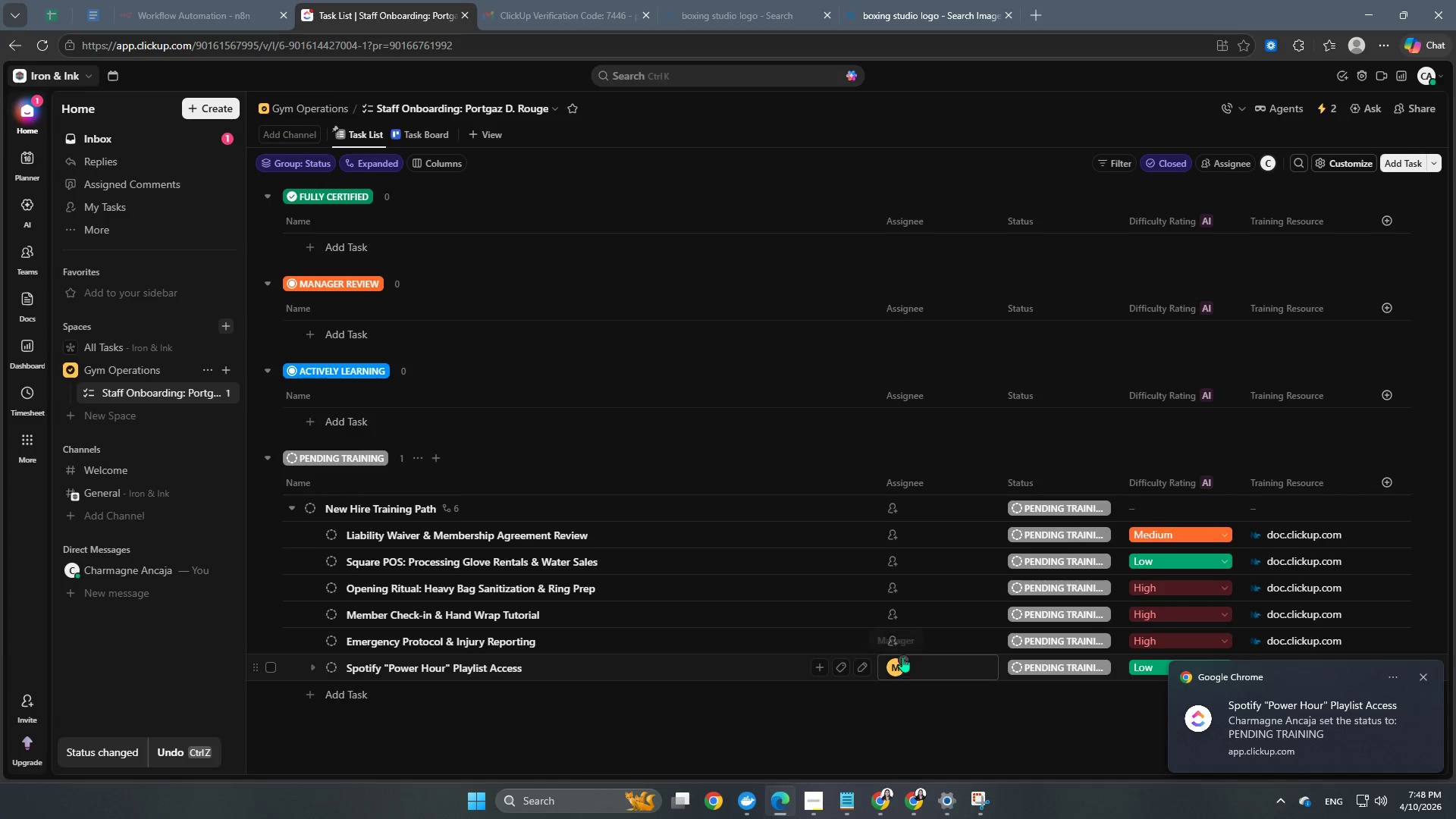 
left_click([902, 657])
 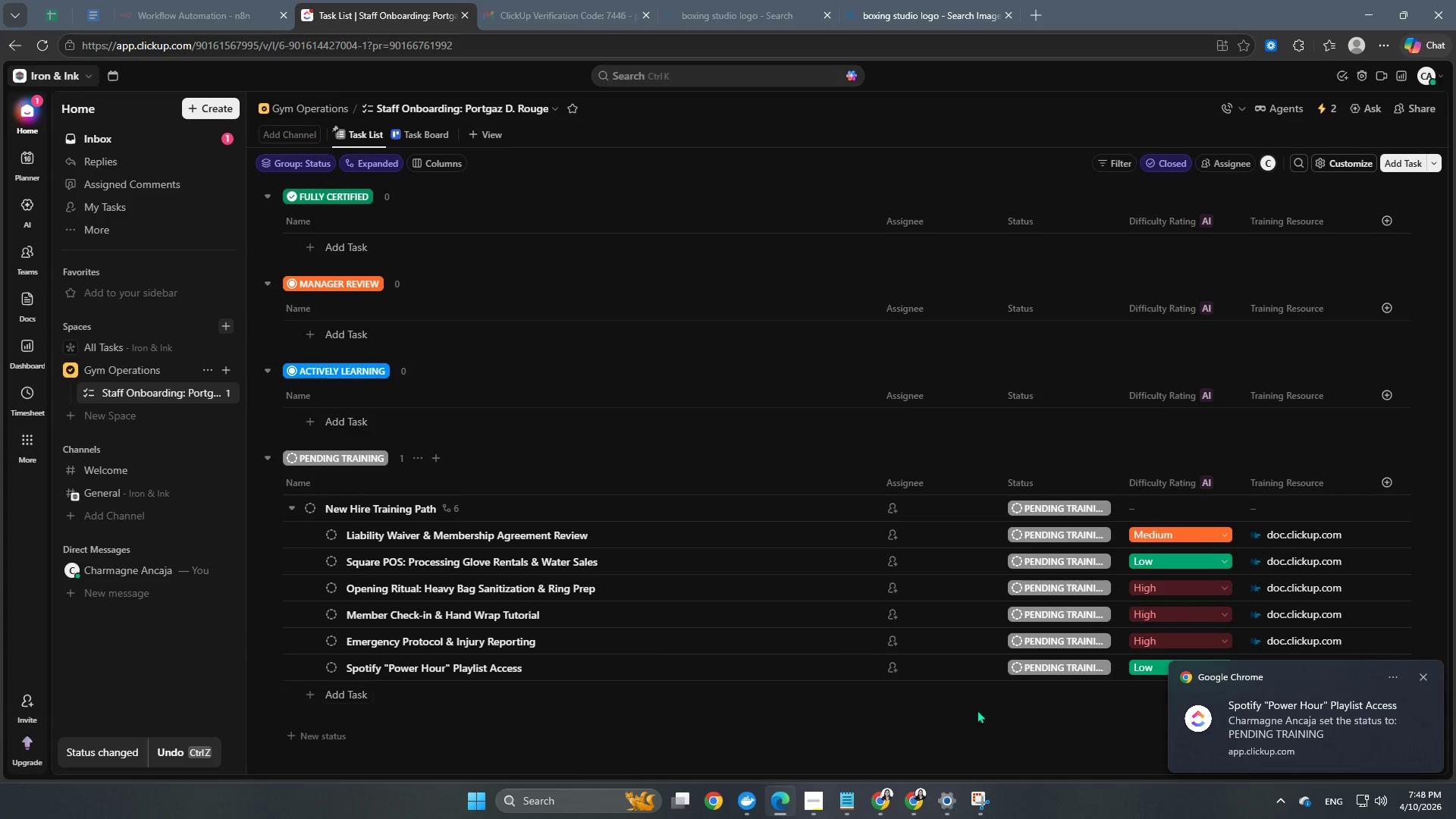 
scroll: coordinate [972, 699], scroll_direction: down, amount: 2.0
 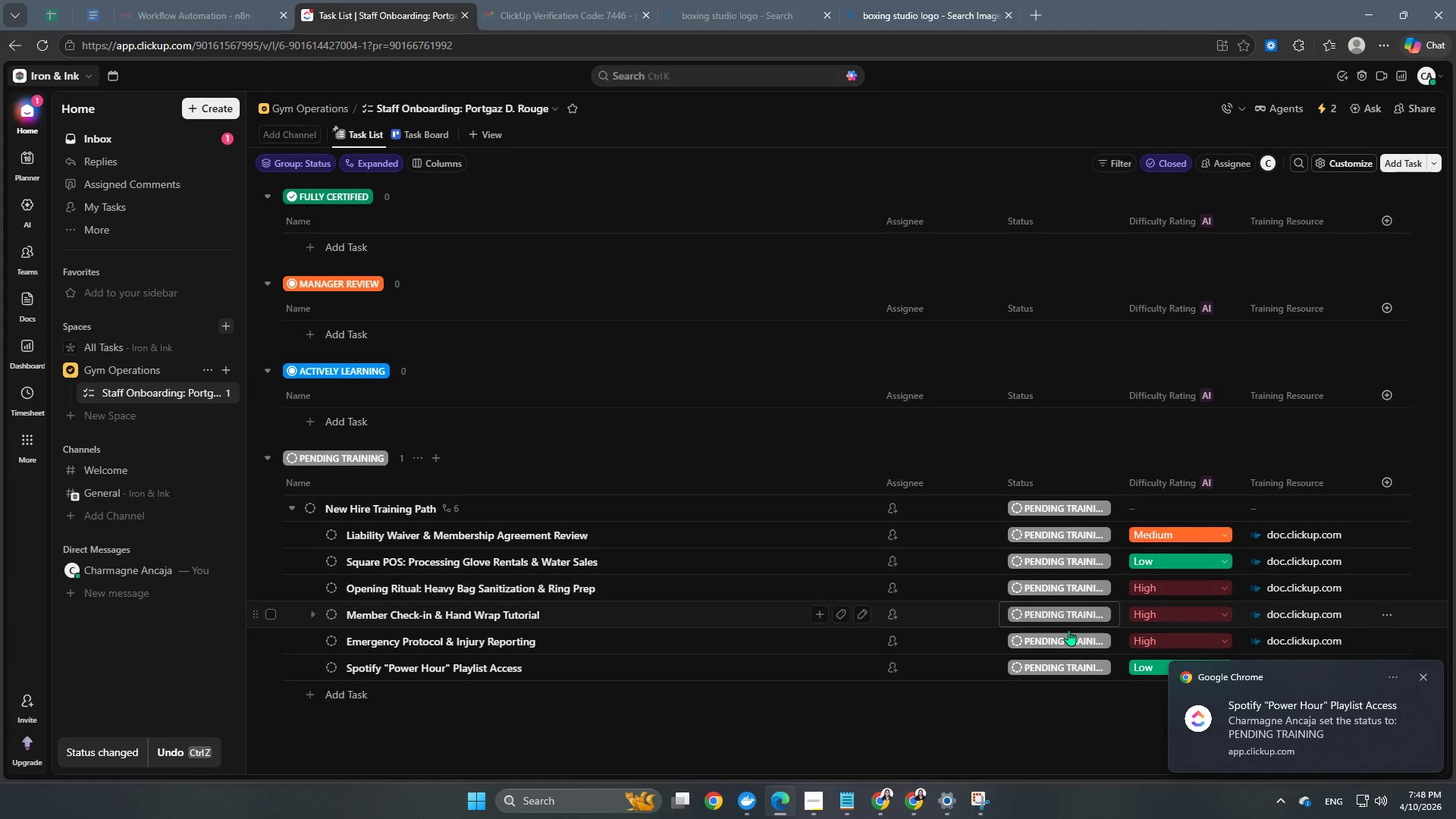 
left_click([1055, 588])
 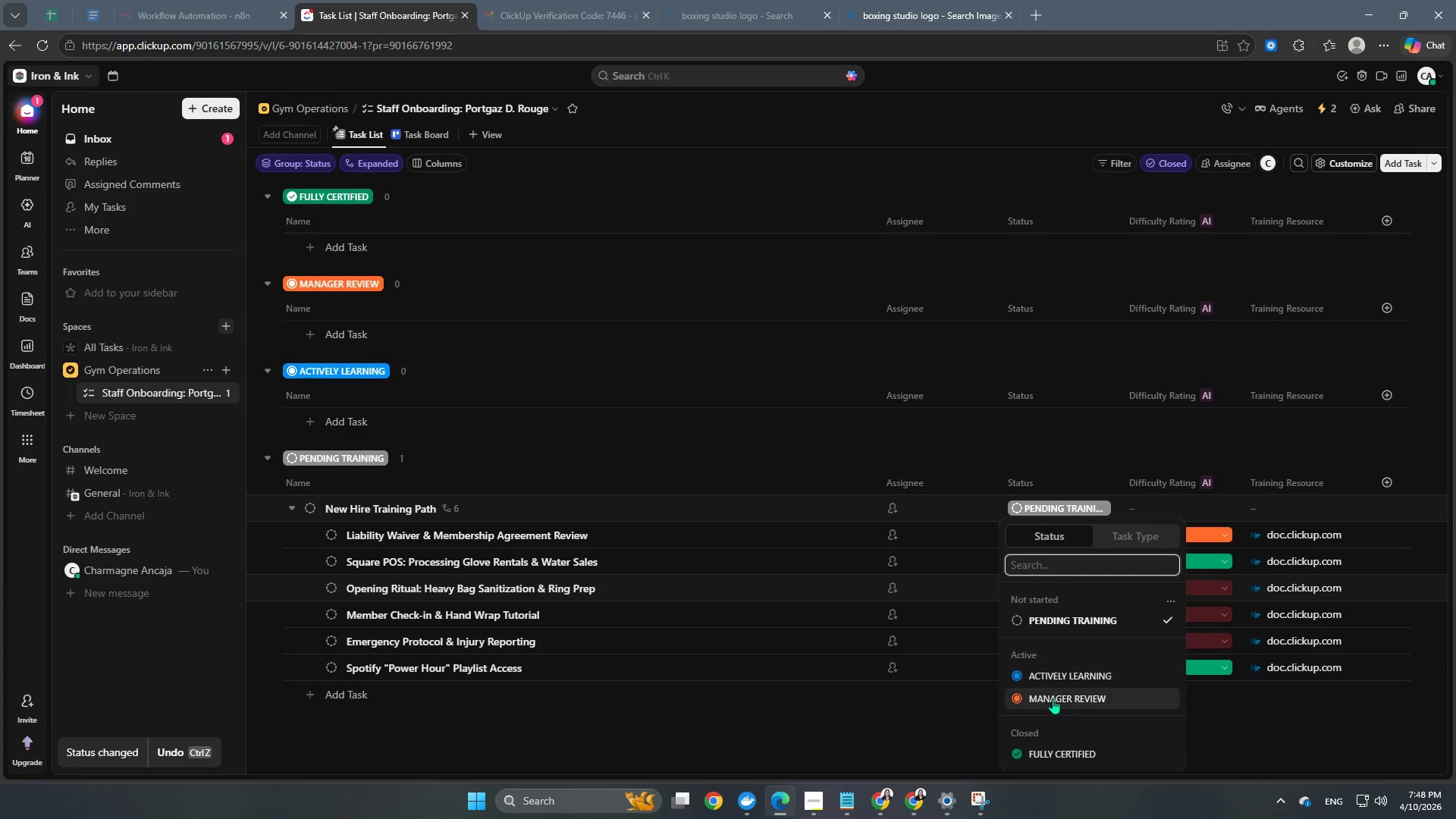 
left_click([1053, 702])
 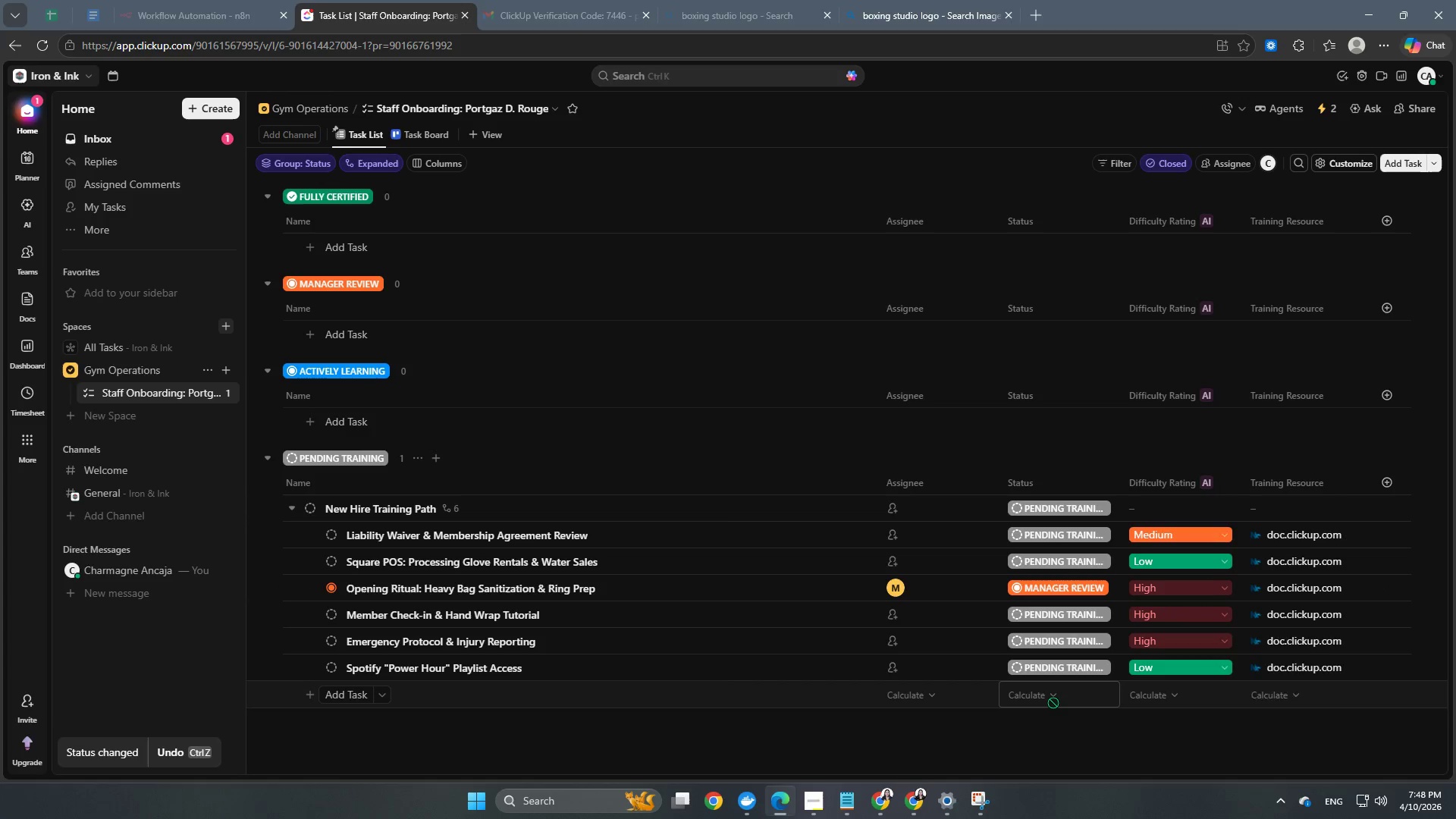 
wait(11.83)
 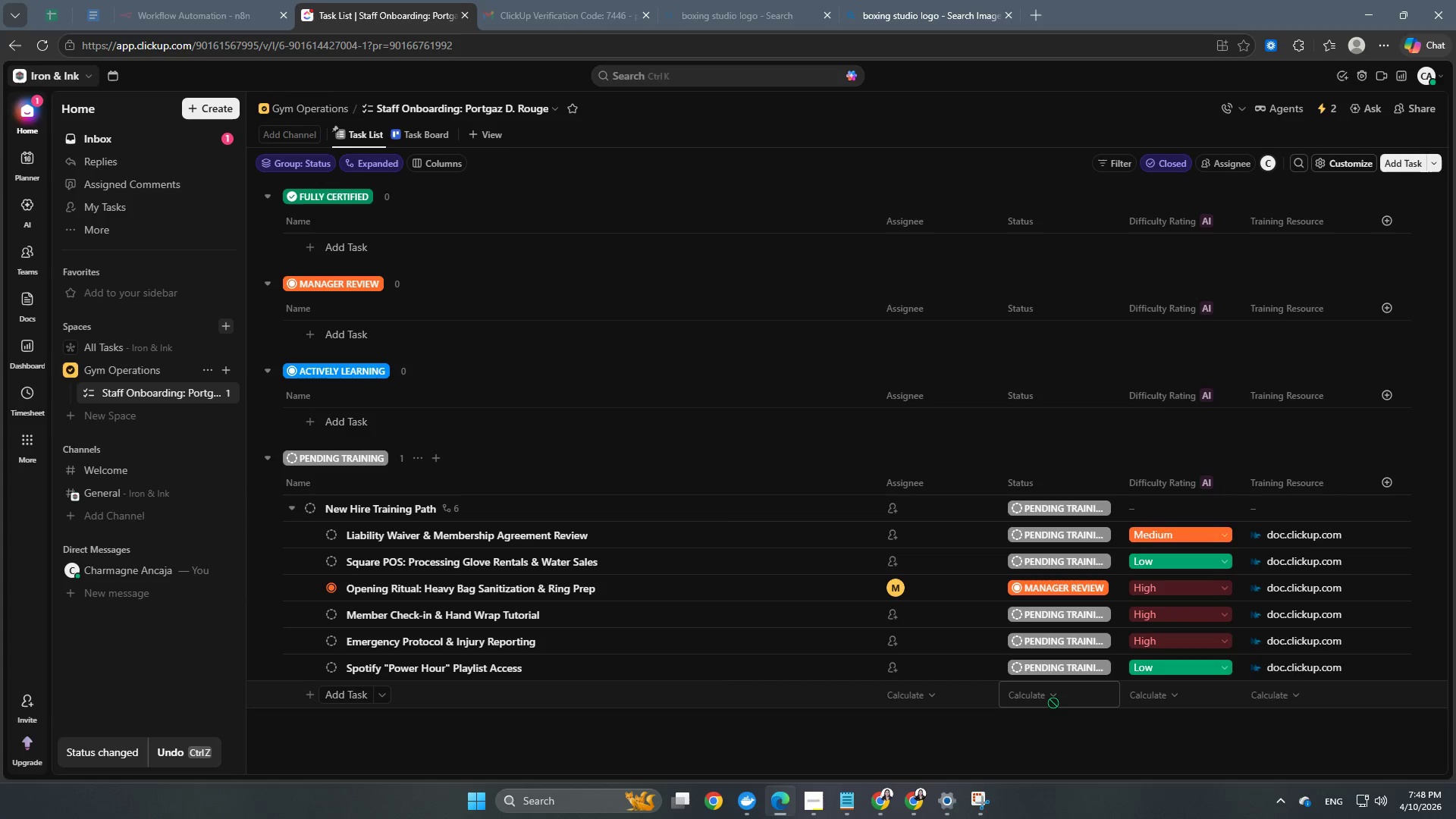 
left_click([750, 752])
 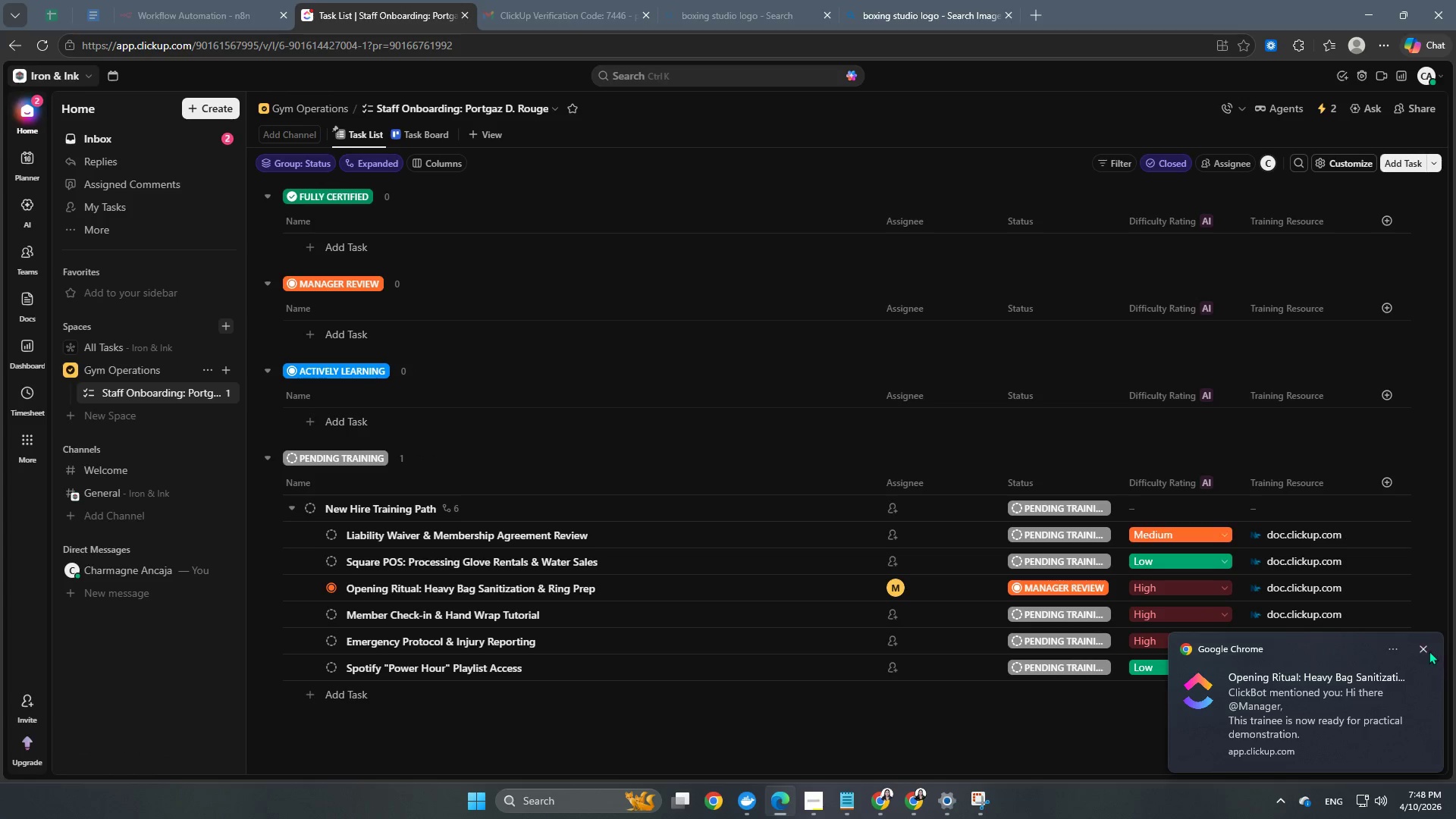 
left_click([1424, 649])
 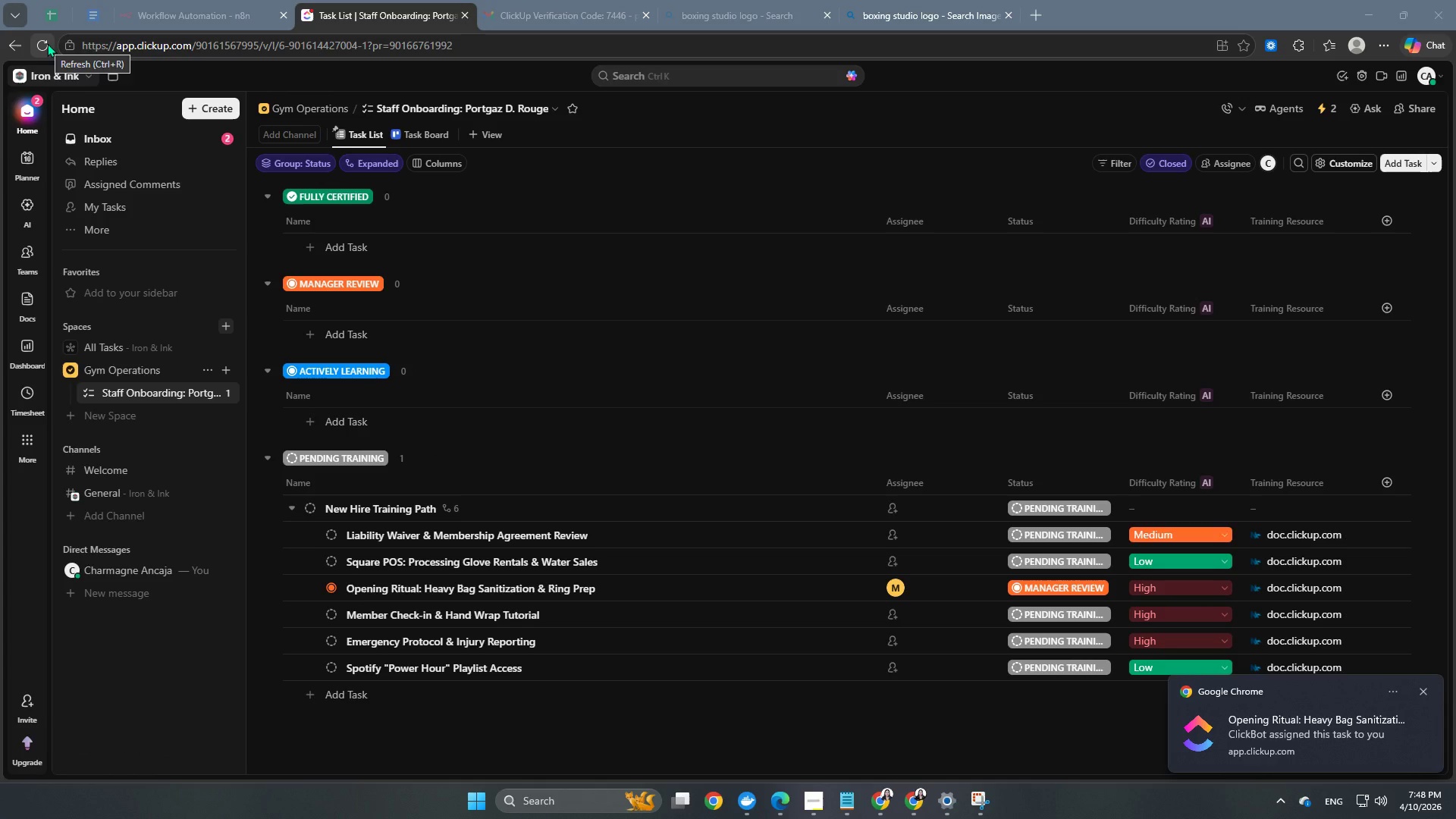 
scroll: coordinate [858, 637], scroll_direction: down, amount: 2.0
 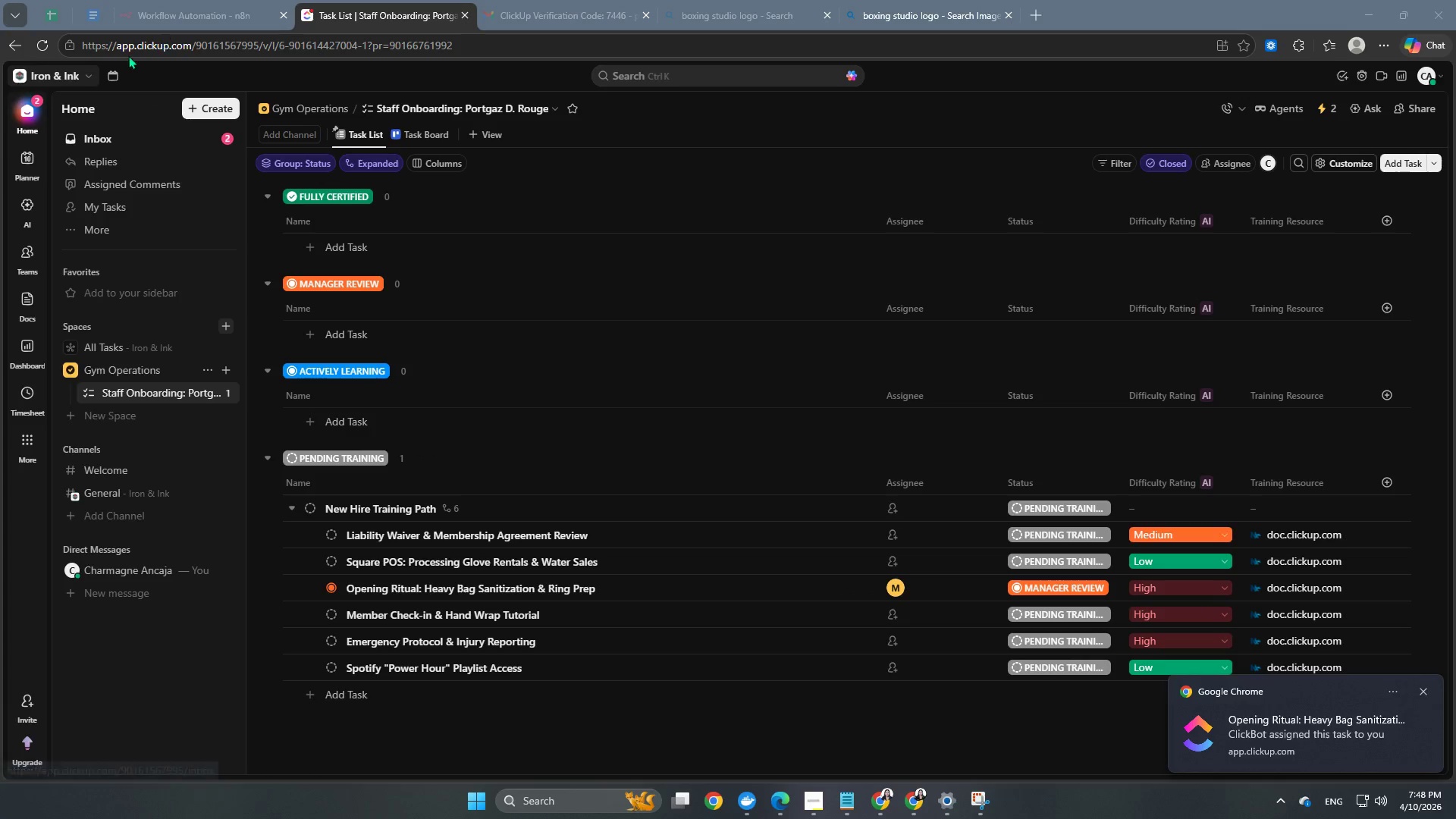 
left_click([41, 46])
 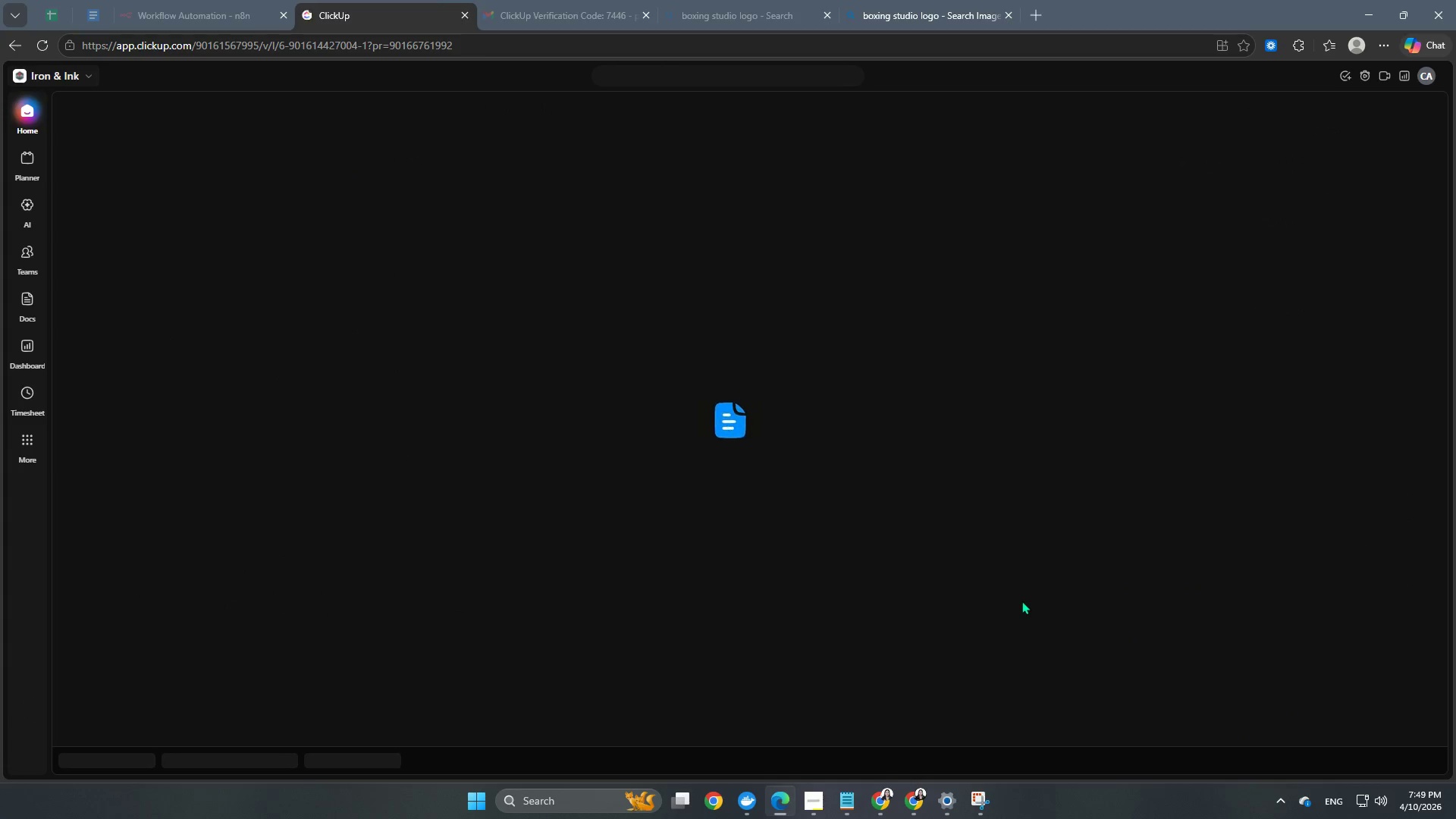 
wait(10.0)
 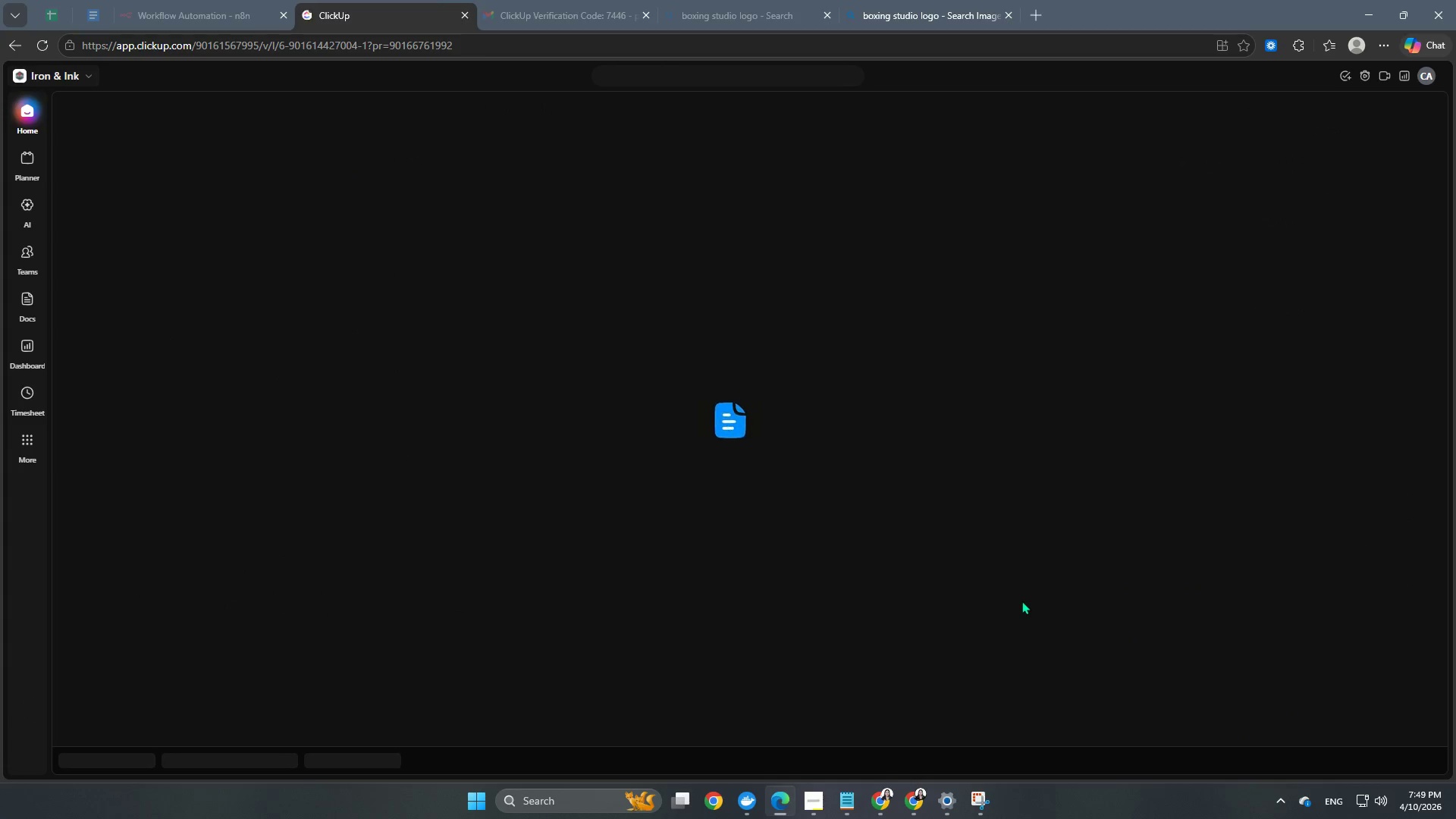 
mouse_move([370, 619])
 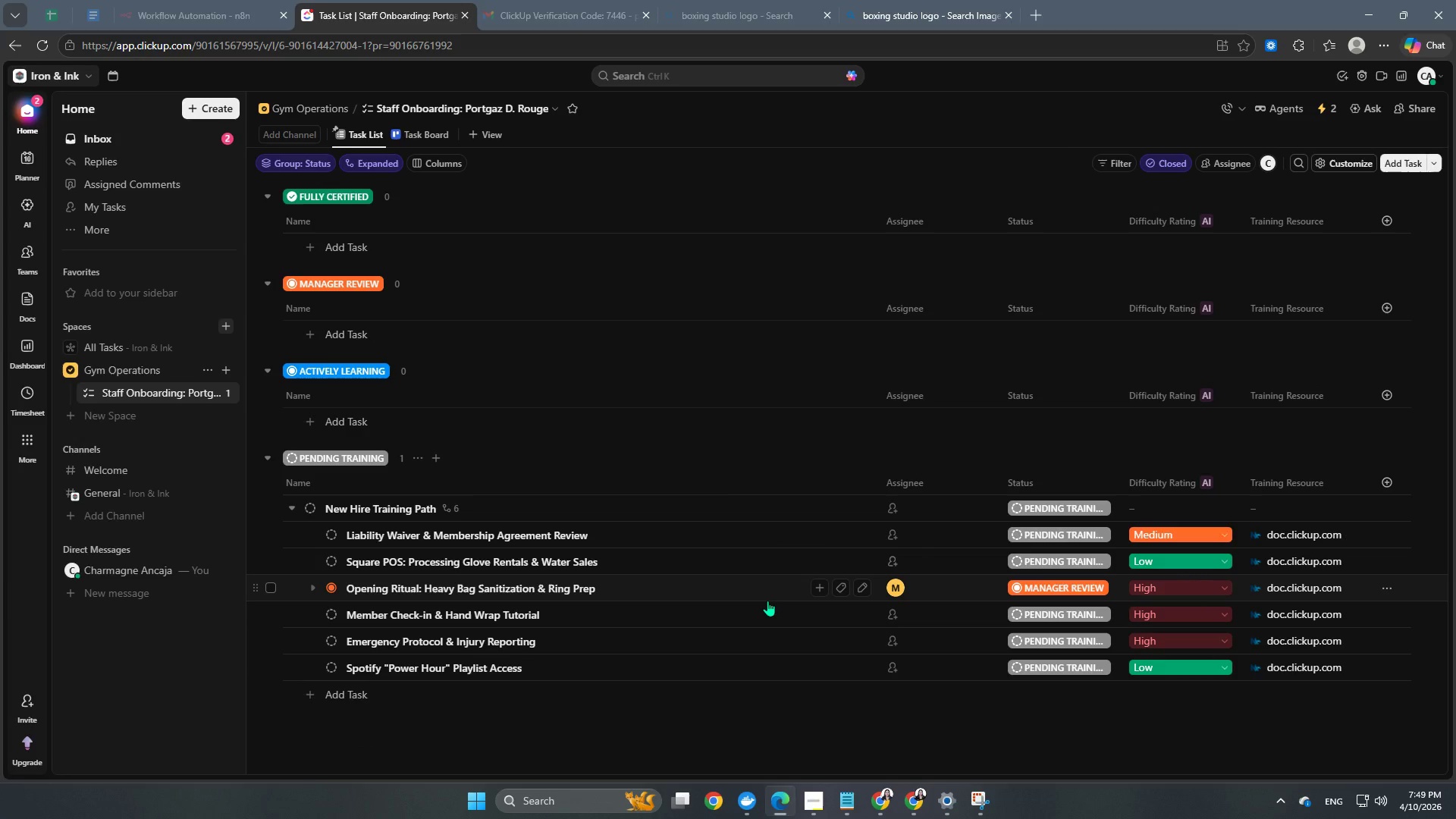 
wait(8.12)
 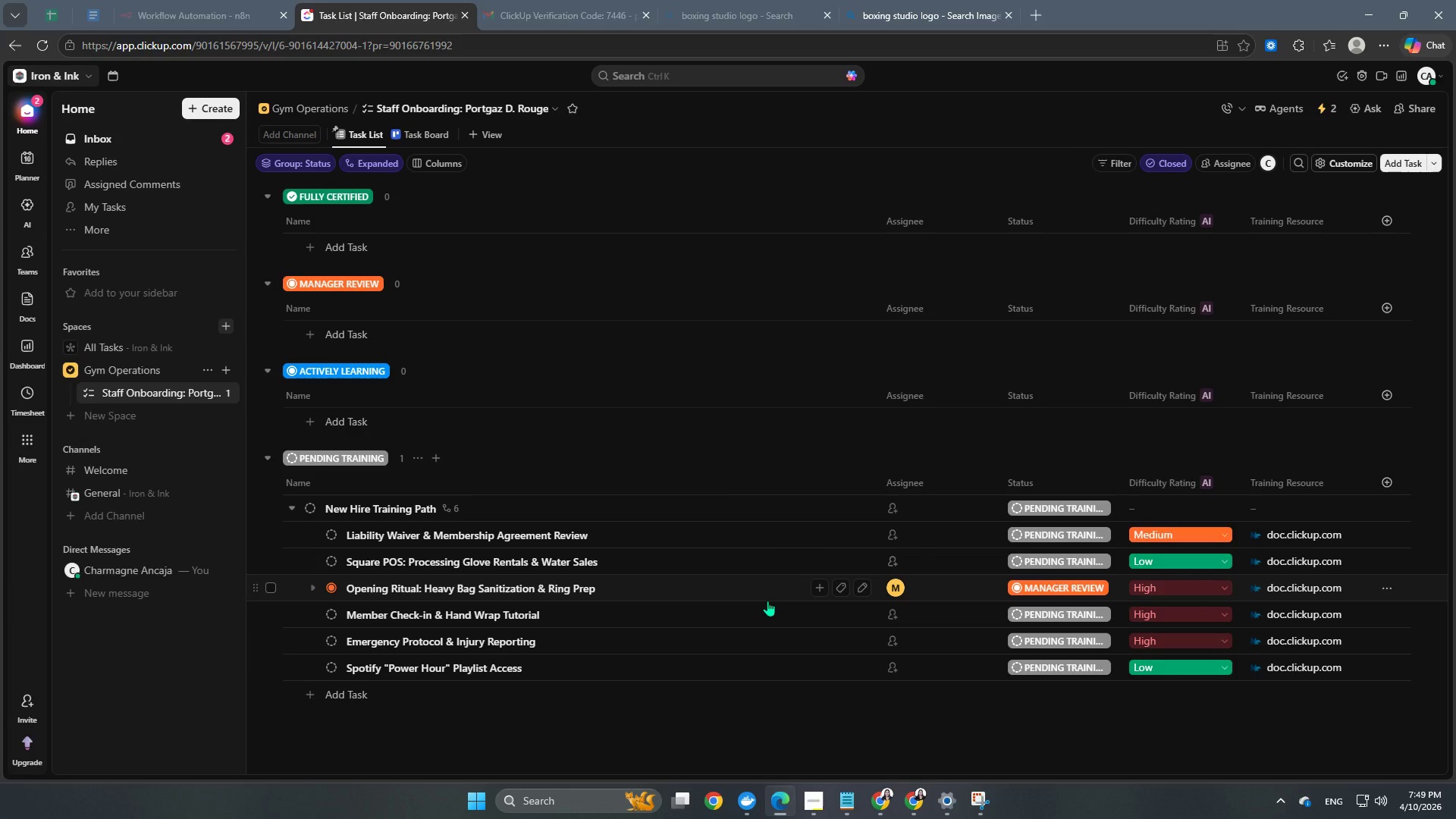 
left_click([1320, 108])
 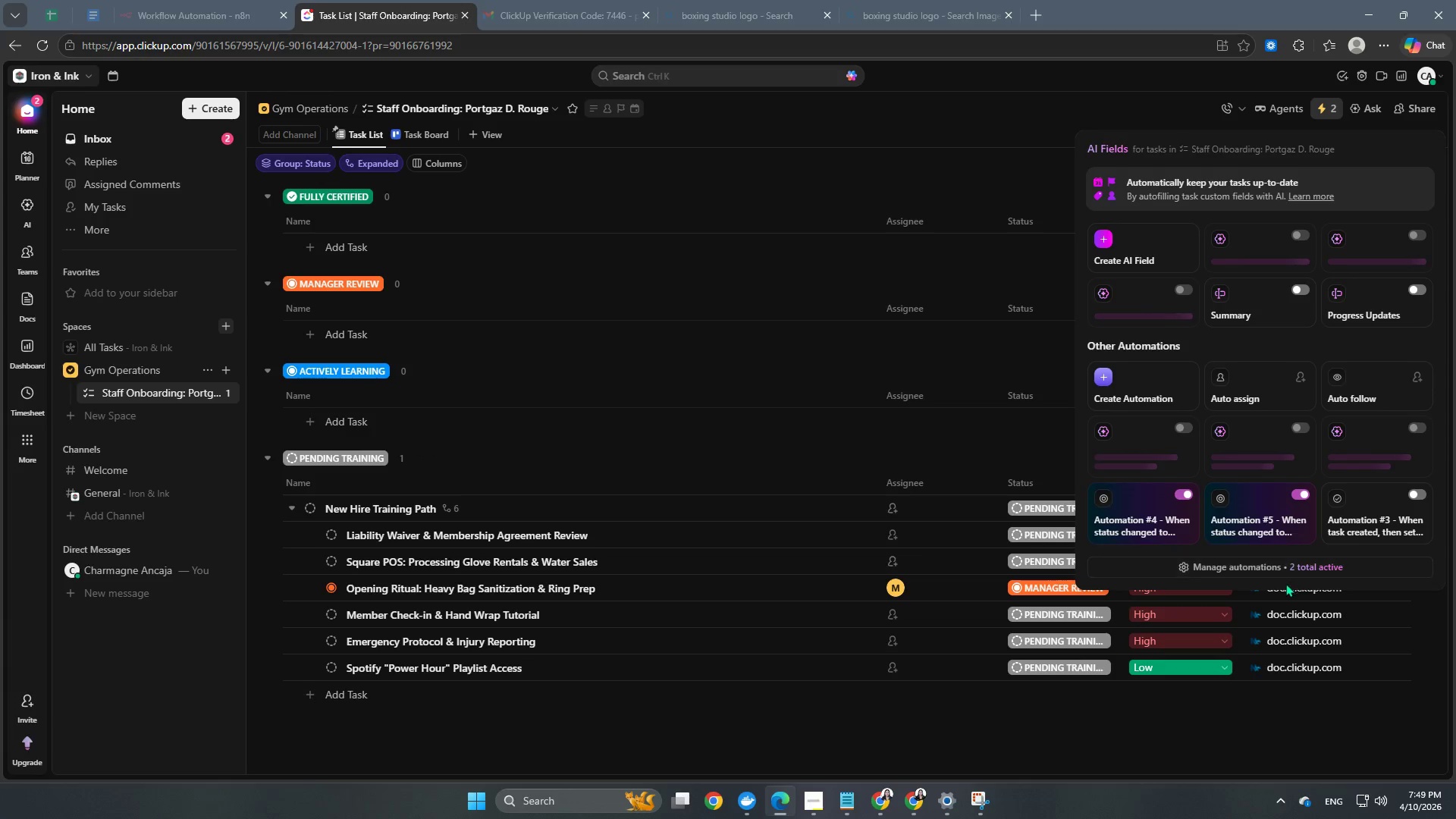 
left_click([1244, 571])
 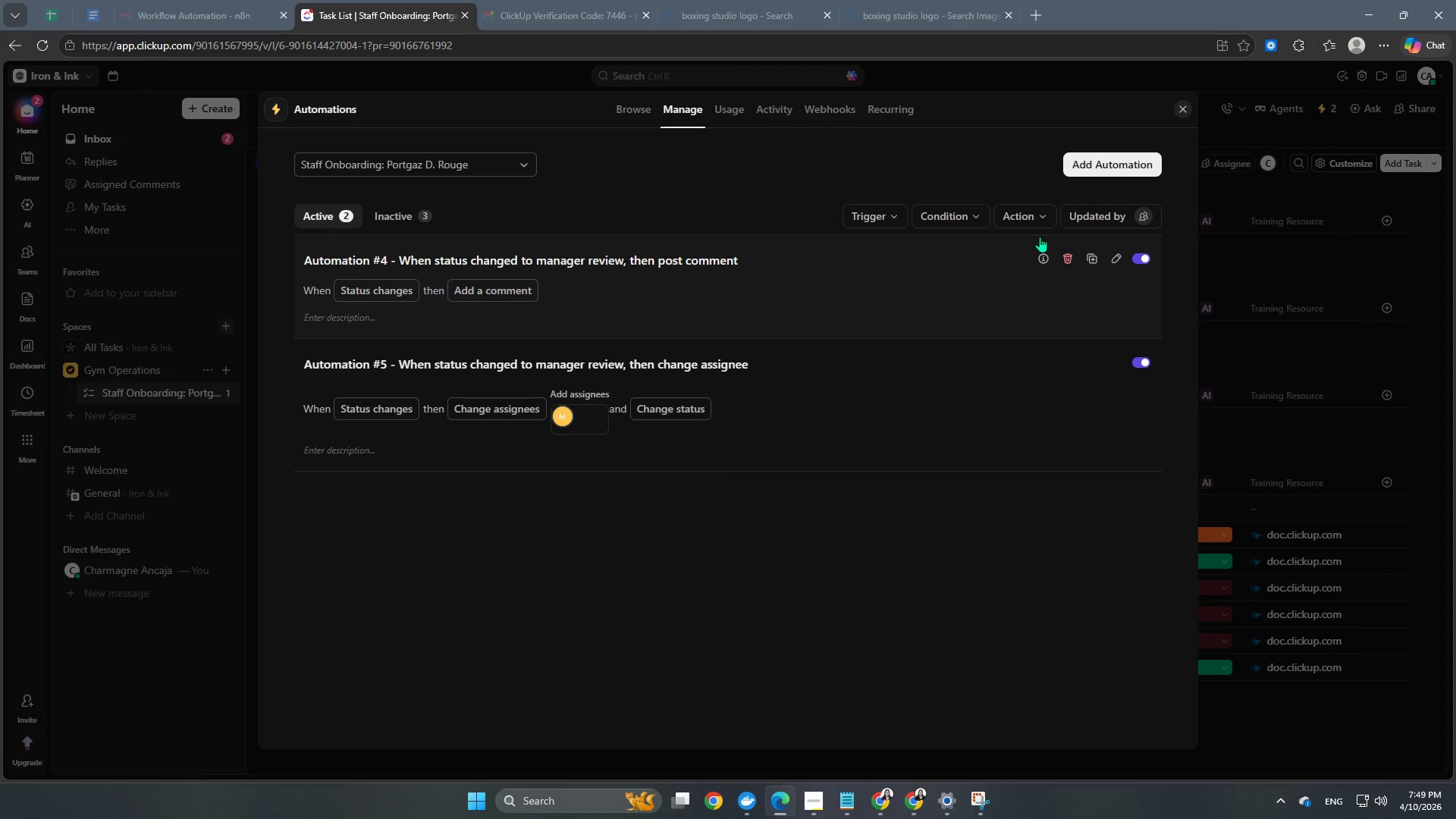 
wait(9.53)
 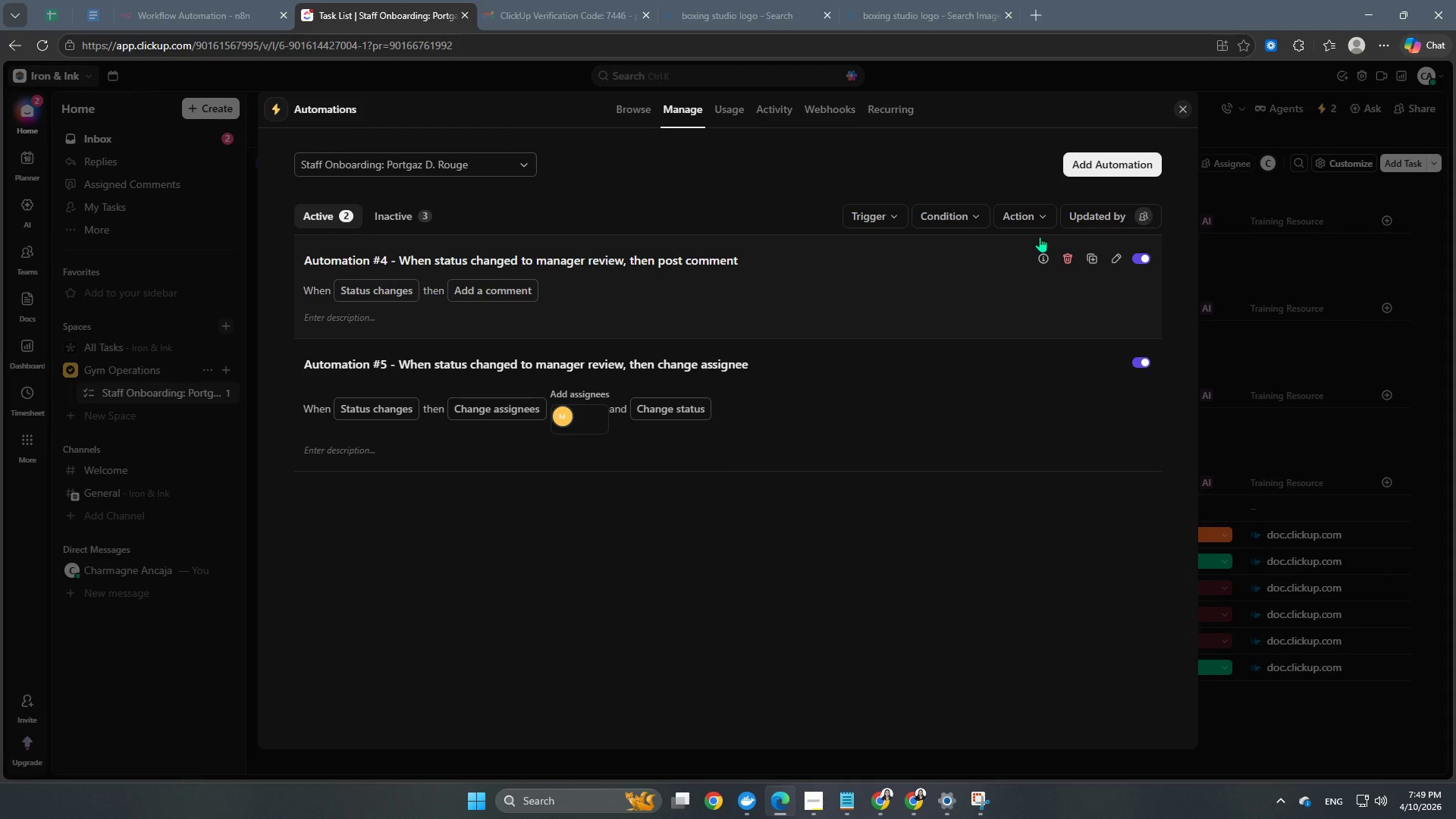 
left_click([1097, 174])
 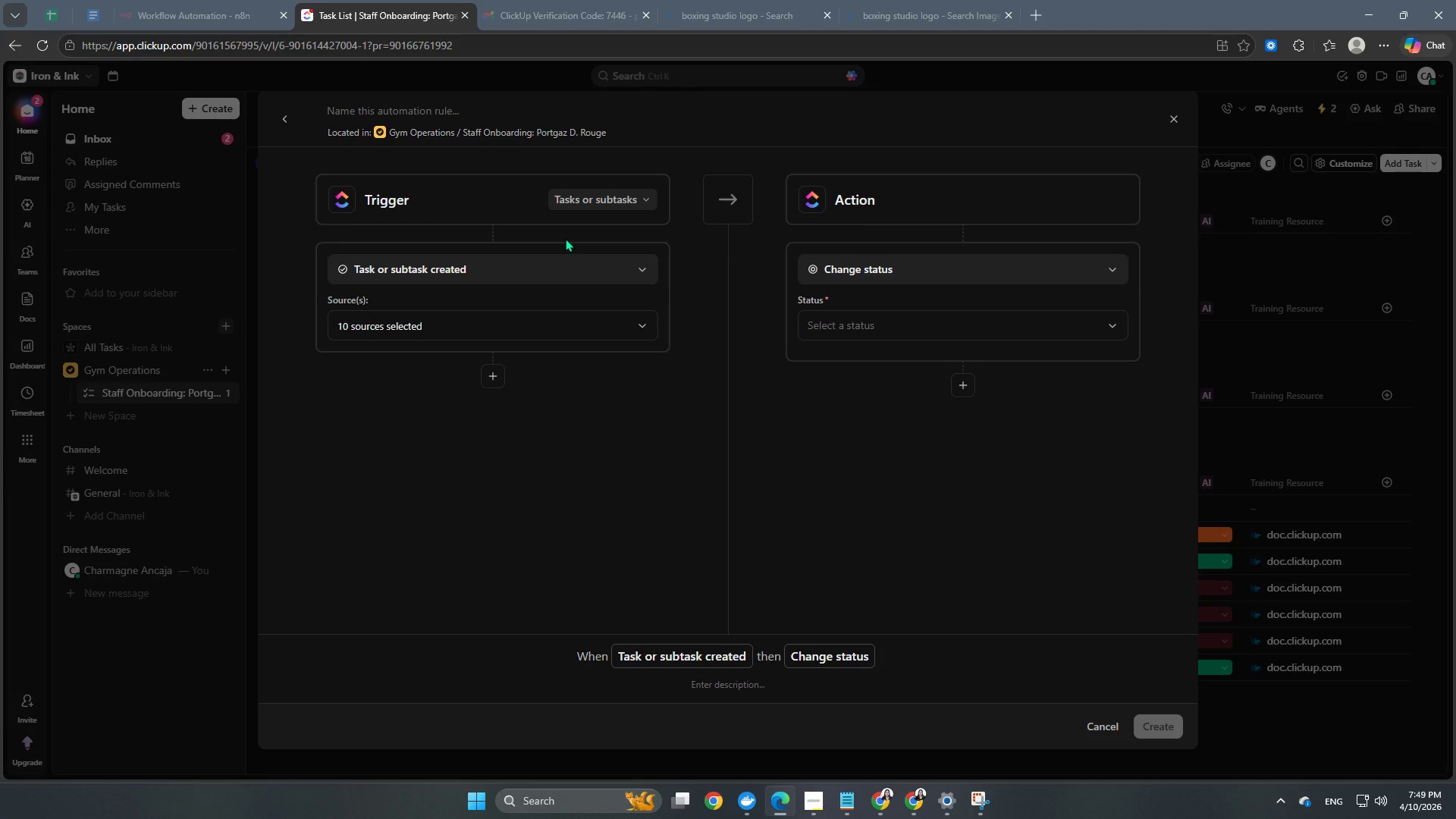 
left_click([522, 327])
 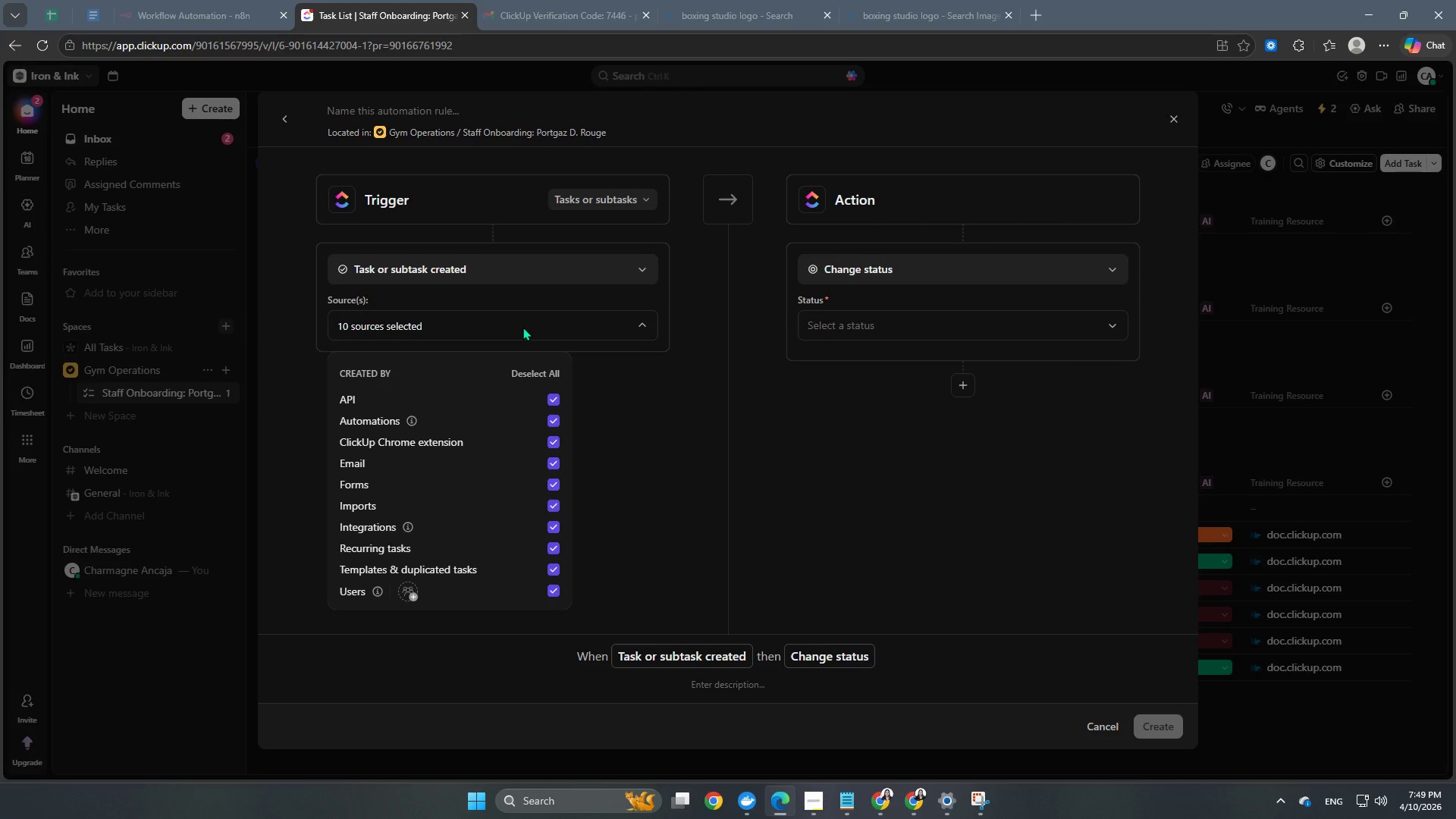 
left_click([522, 327])
 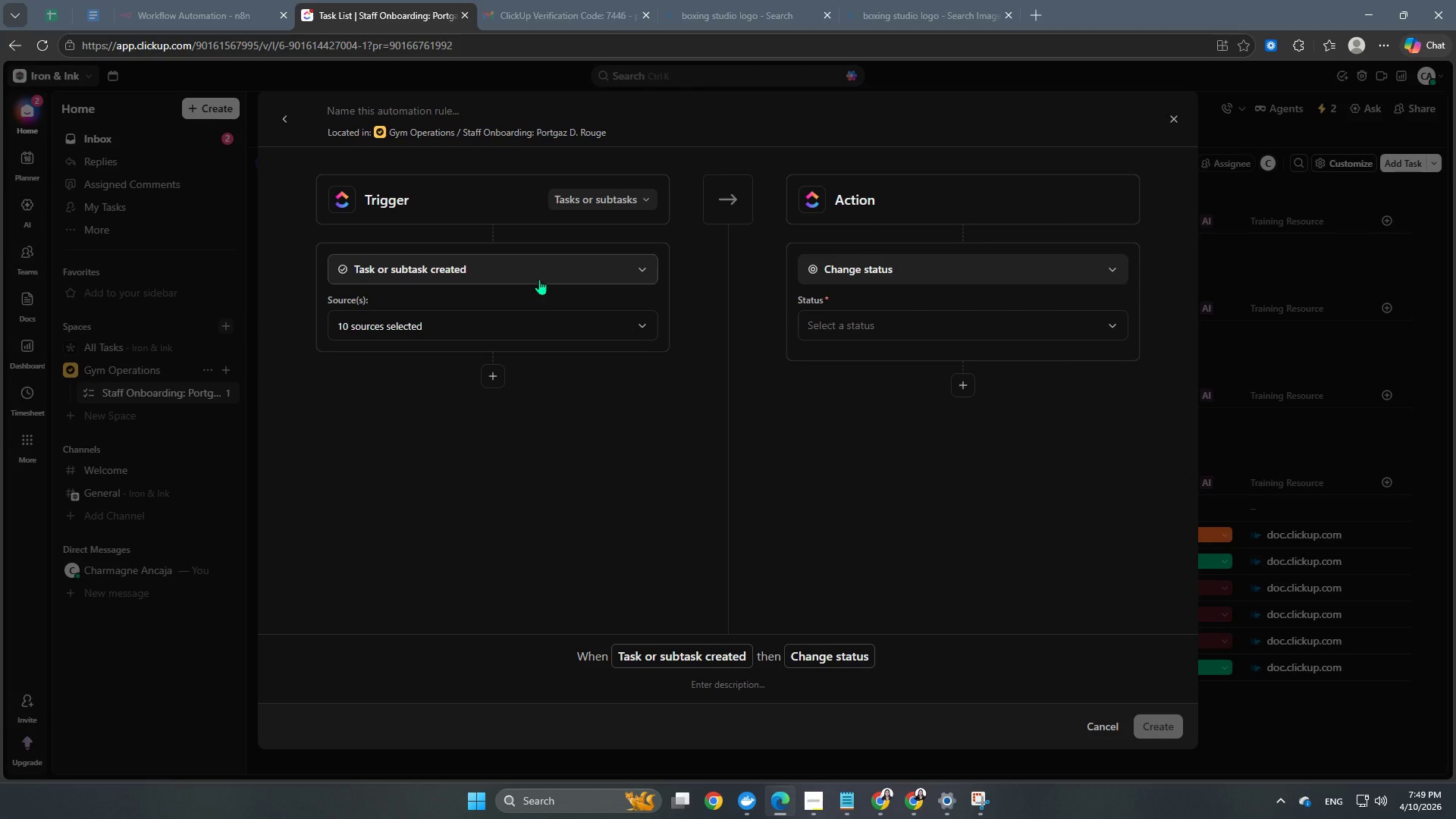 
left_click([548, 270])
 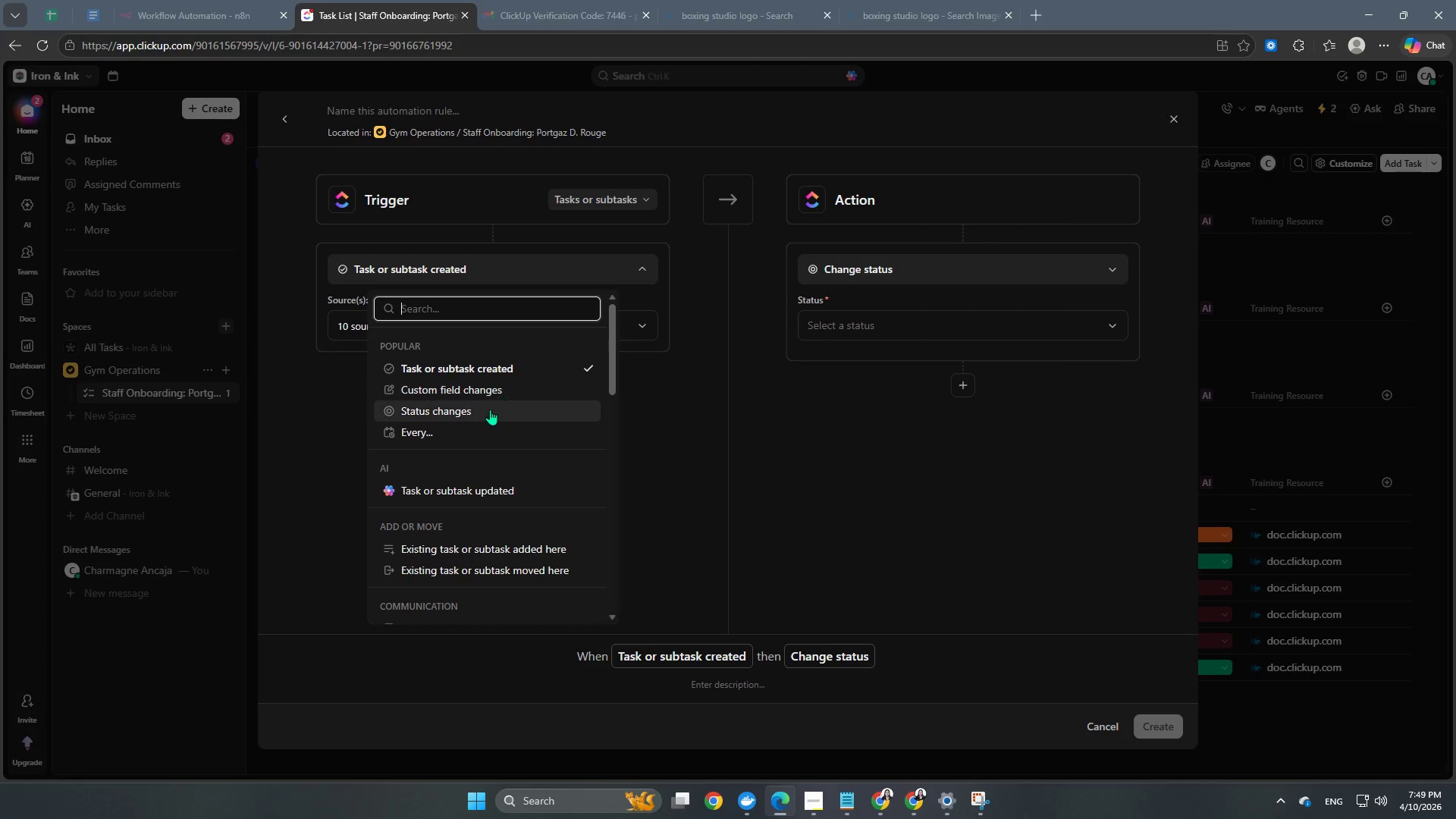 
left_click([490, 410])
 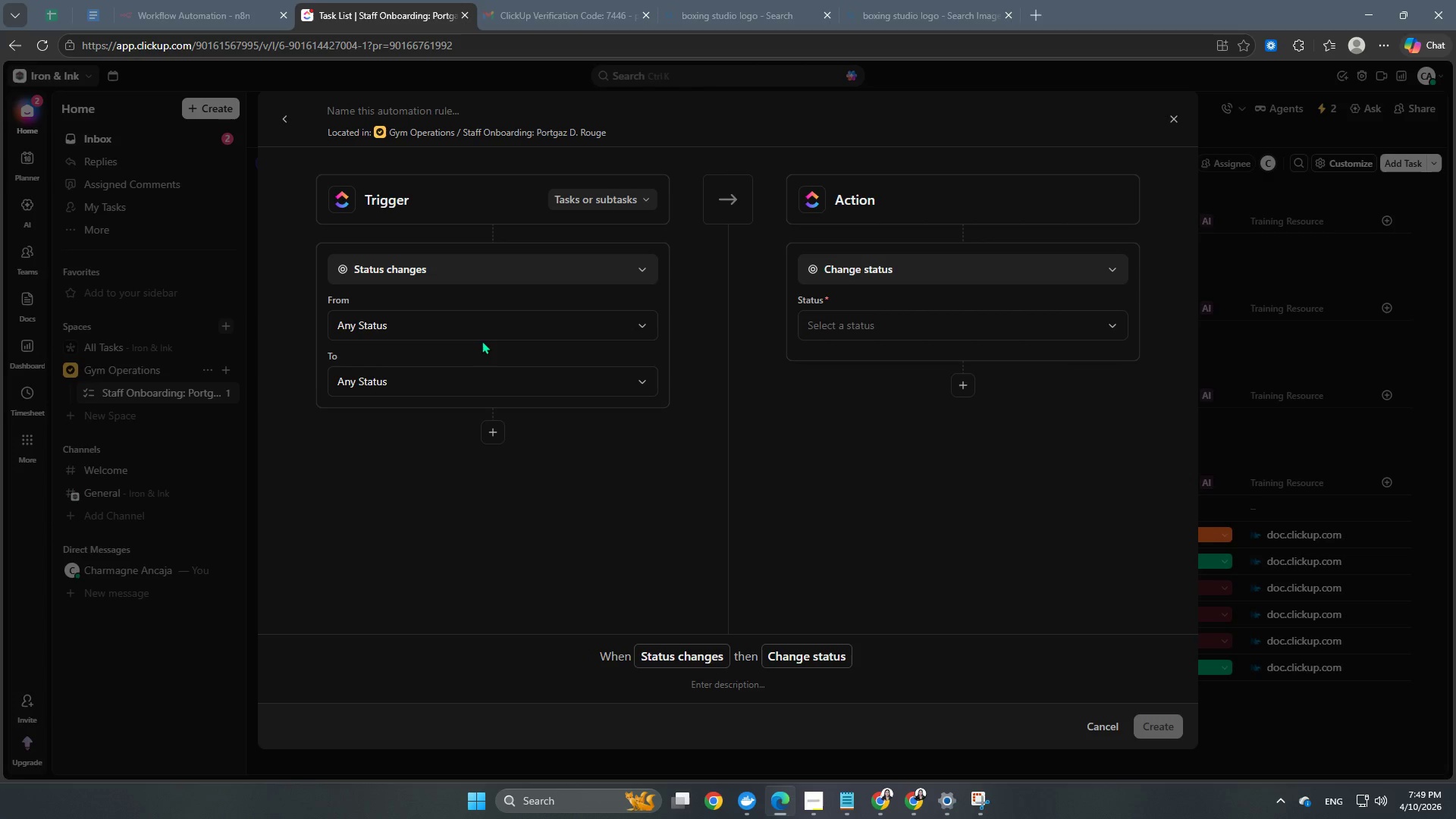 
left_click([482, 337])
 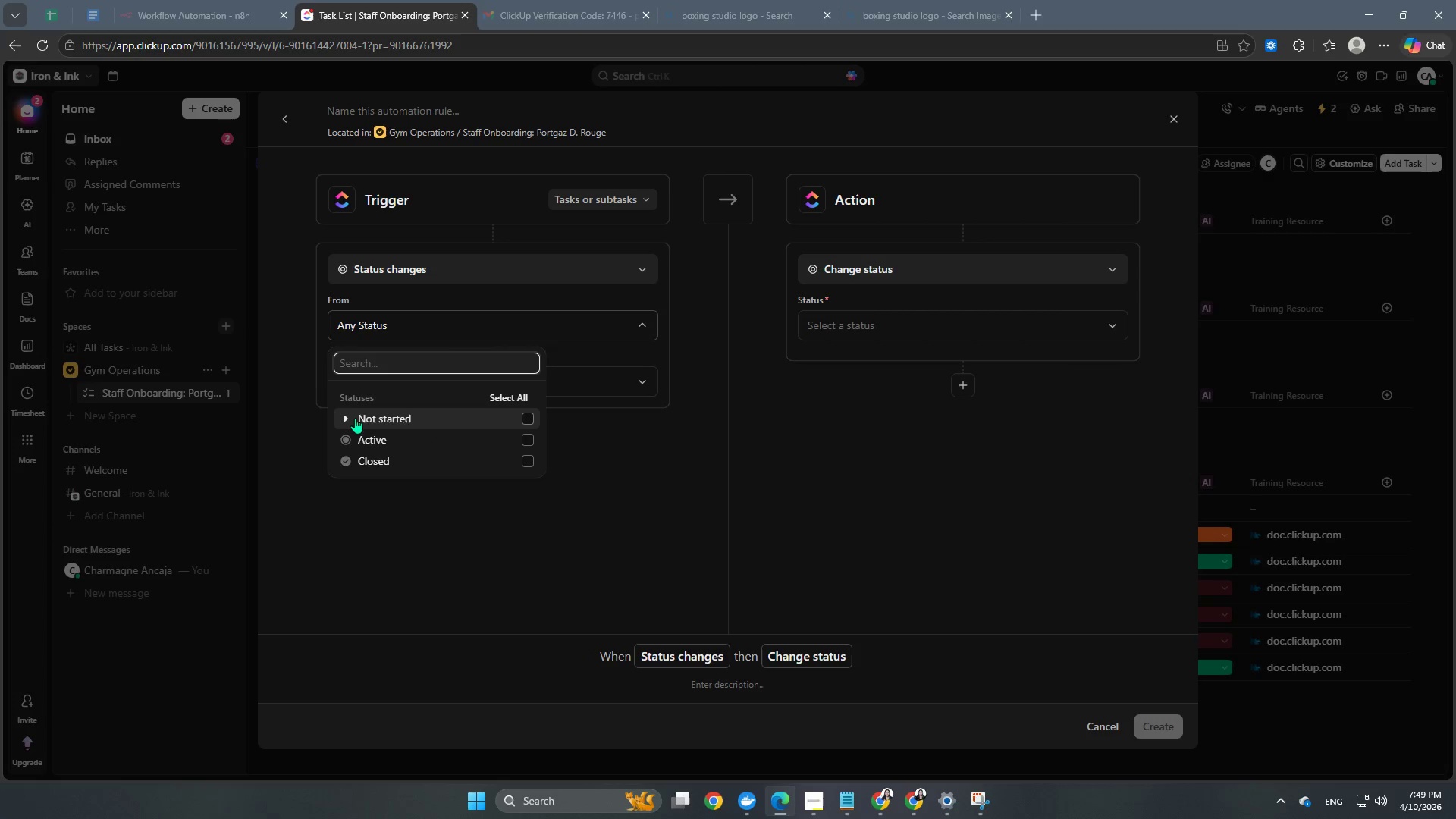 
left_click([349, 418])
 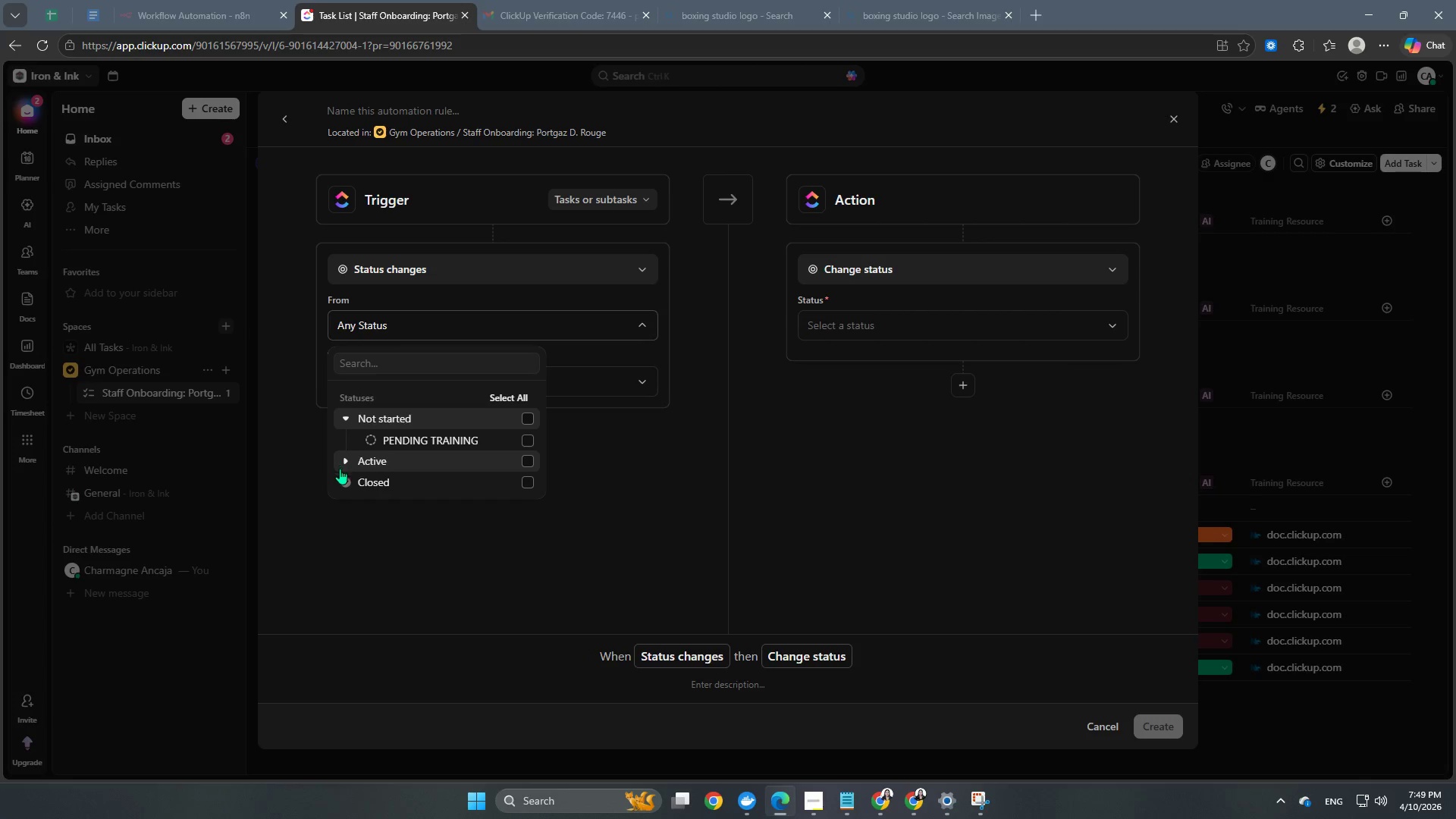 
left_click([345, 464])
 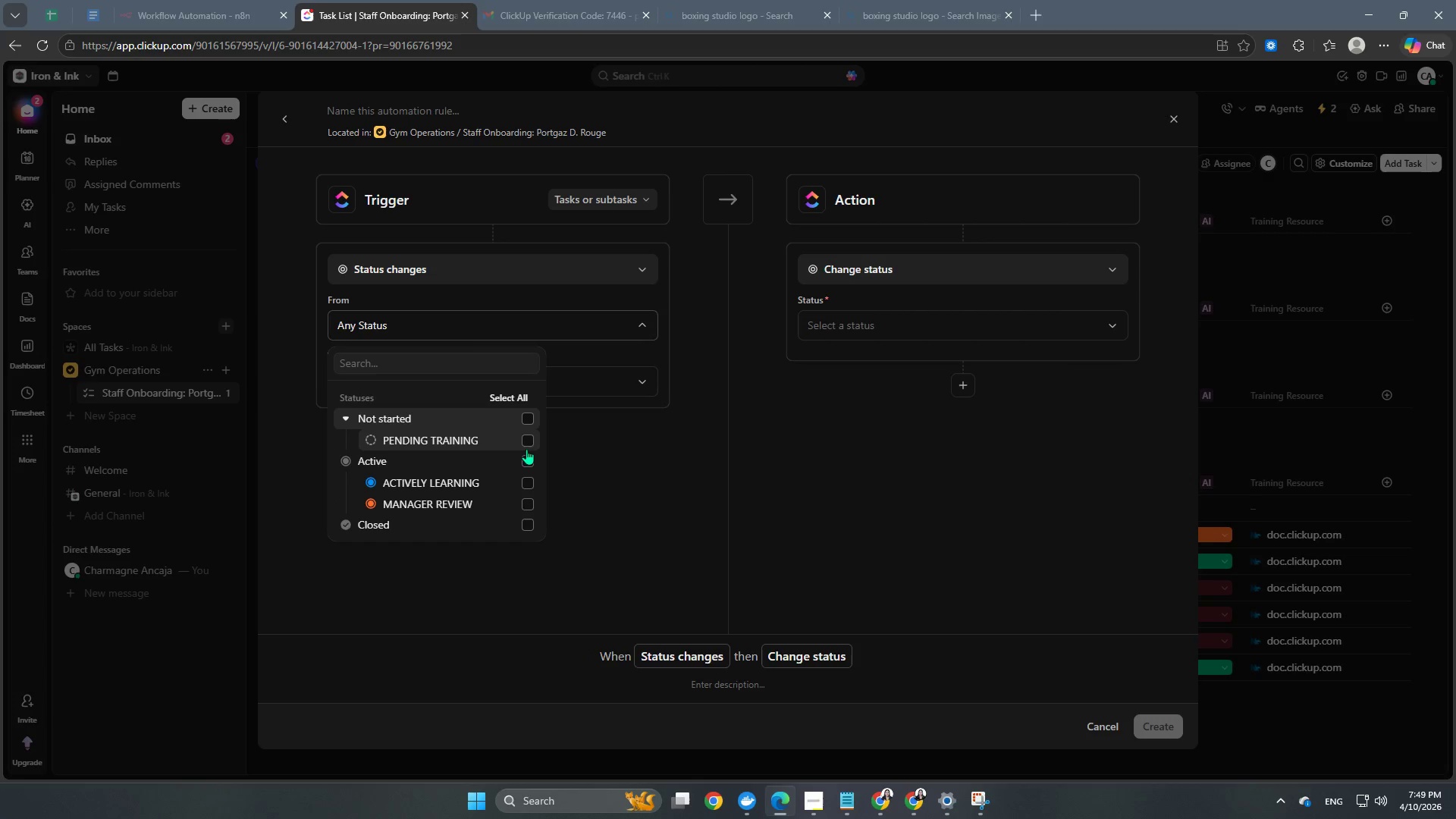 
left_click([532, 439])
 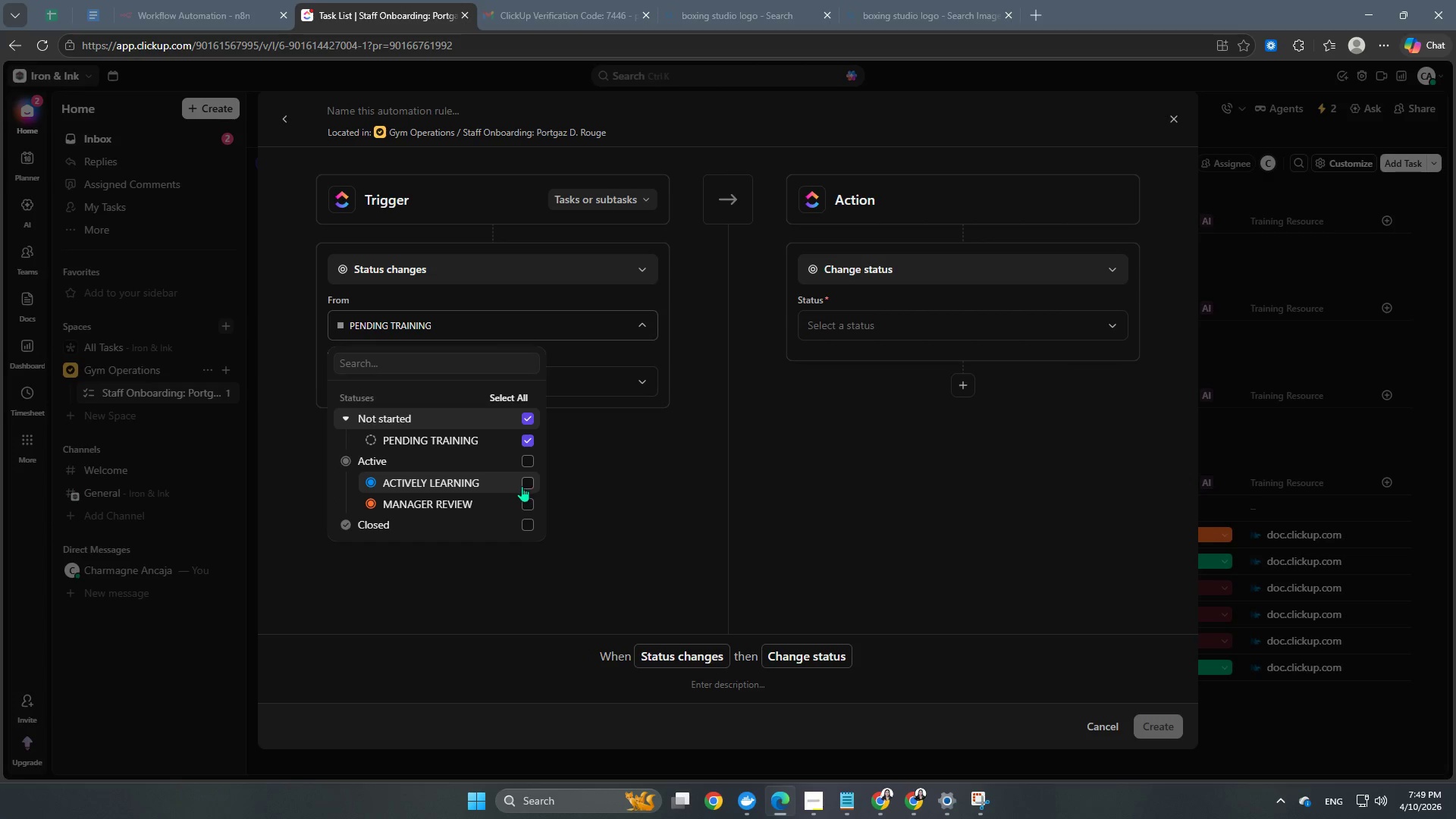 
left_click([522, 488])
 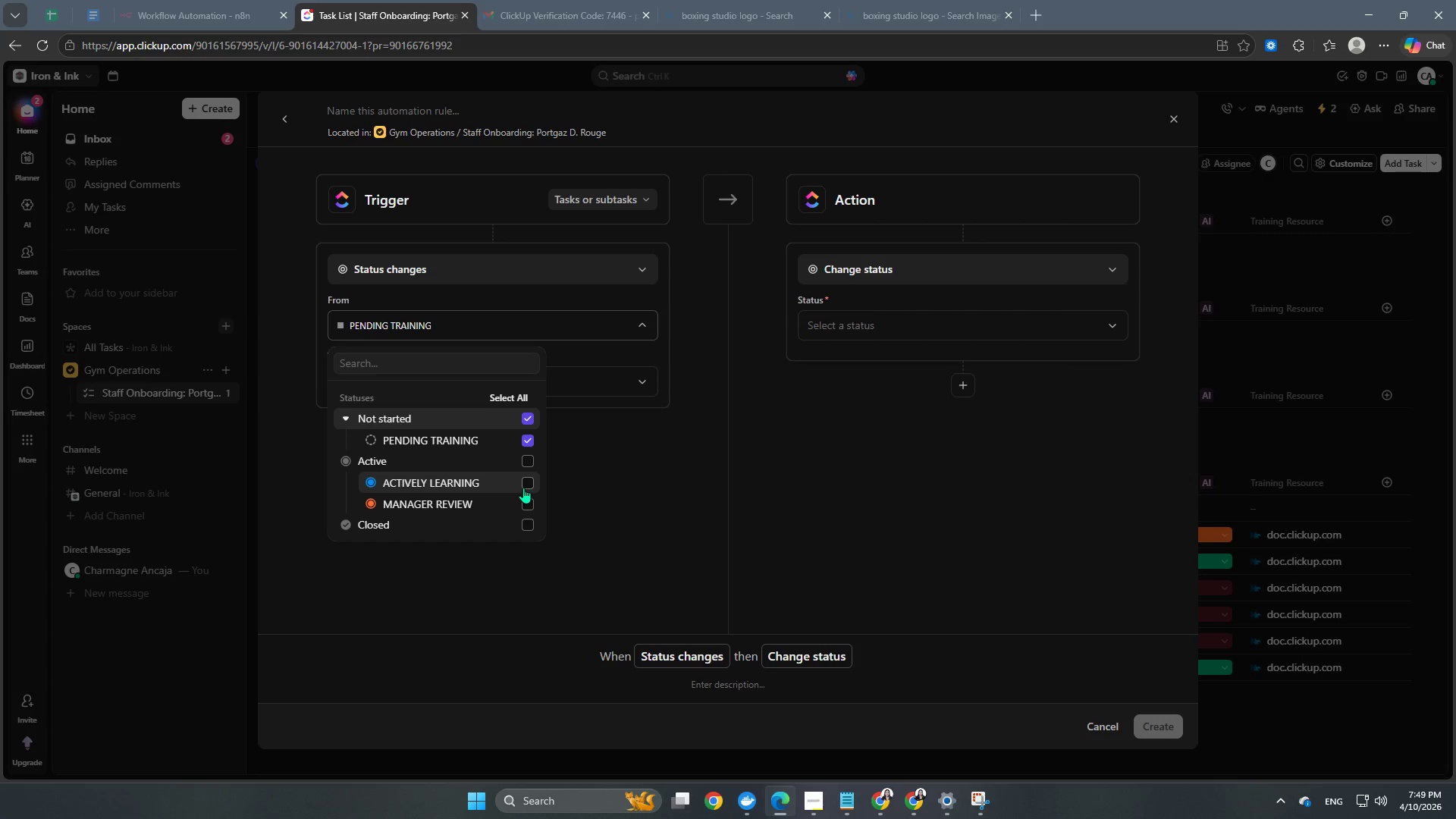 
left_click([528, 488])
 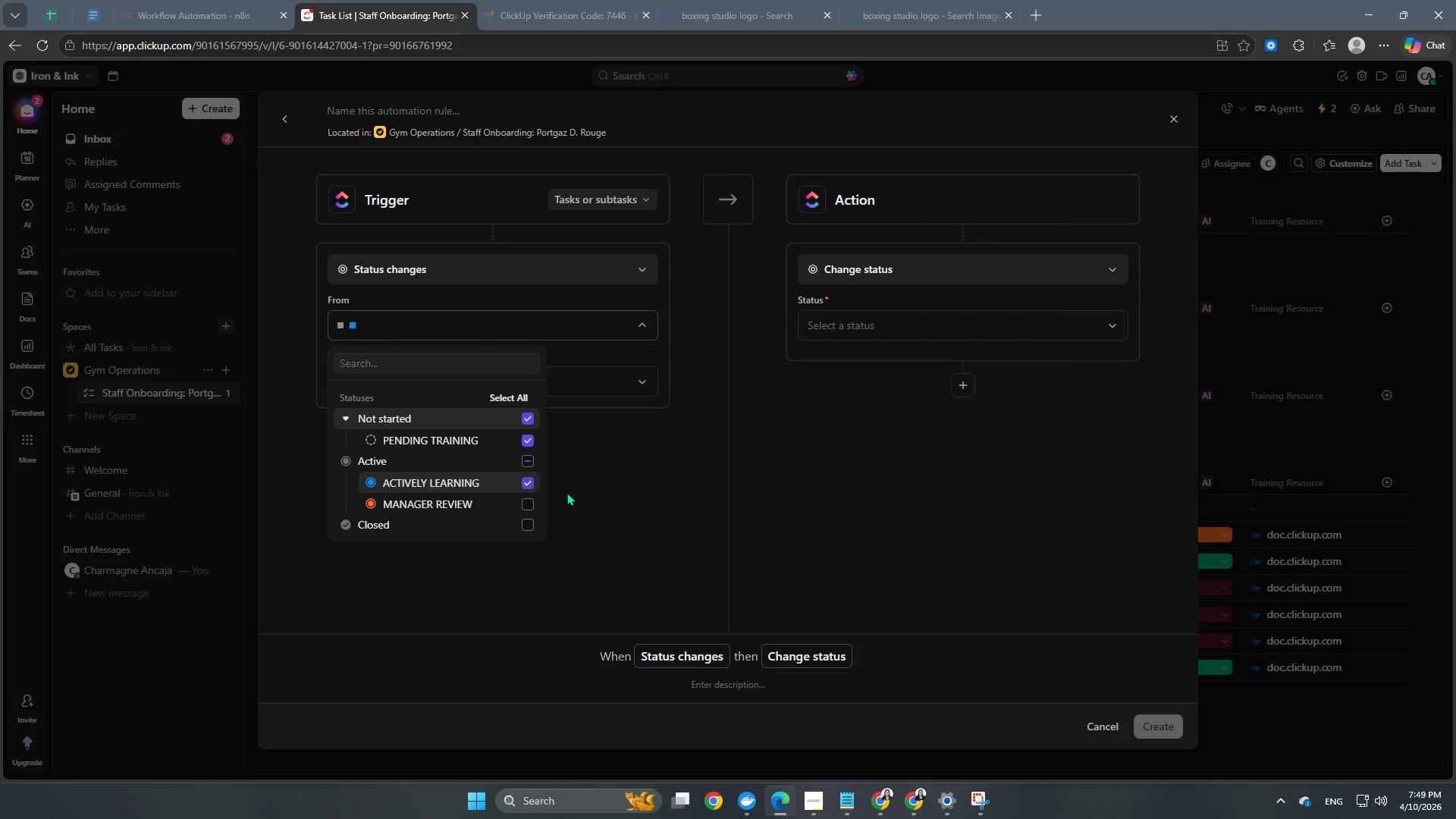 
left_click([584, 497])
 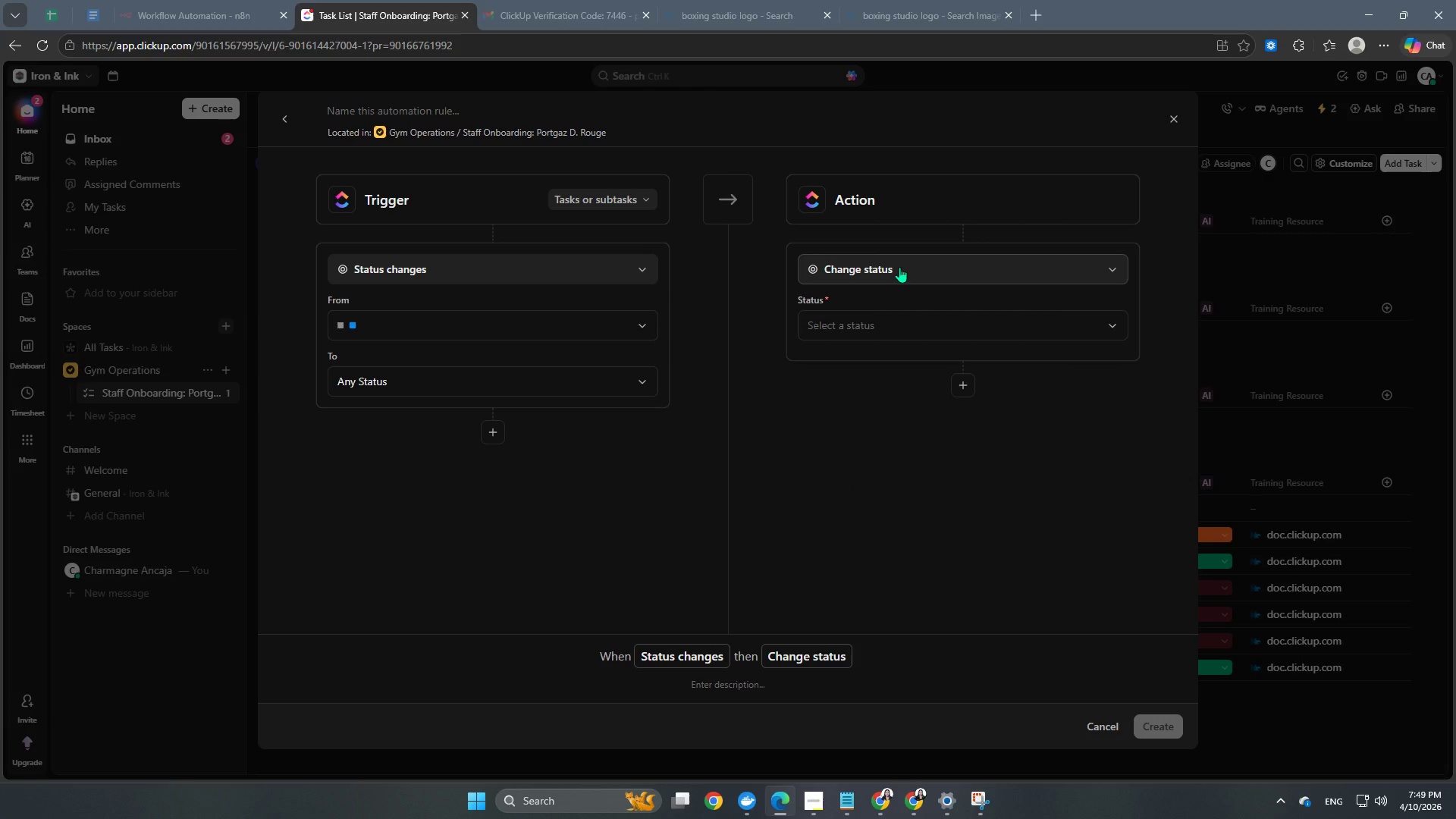 
left_click([899, 267])
 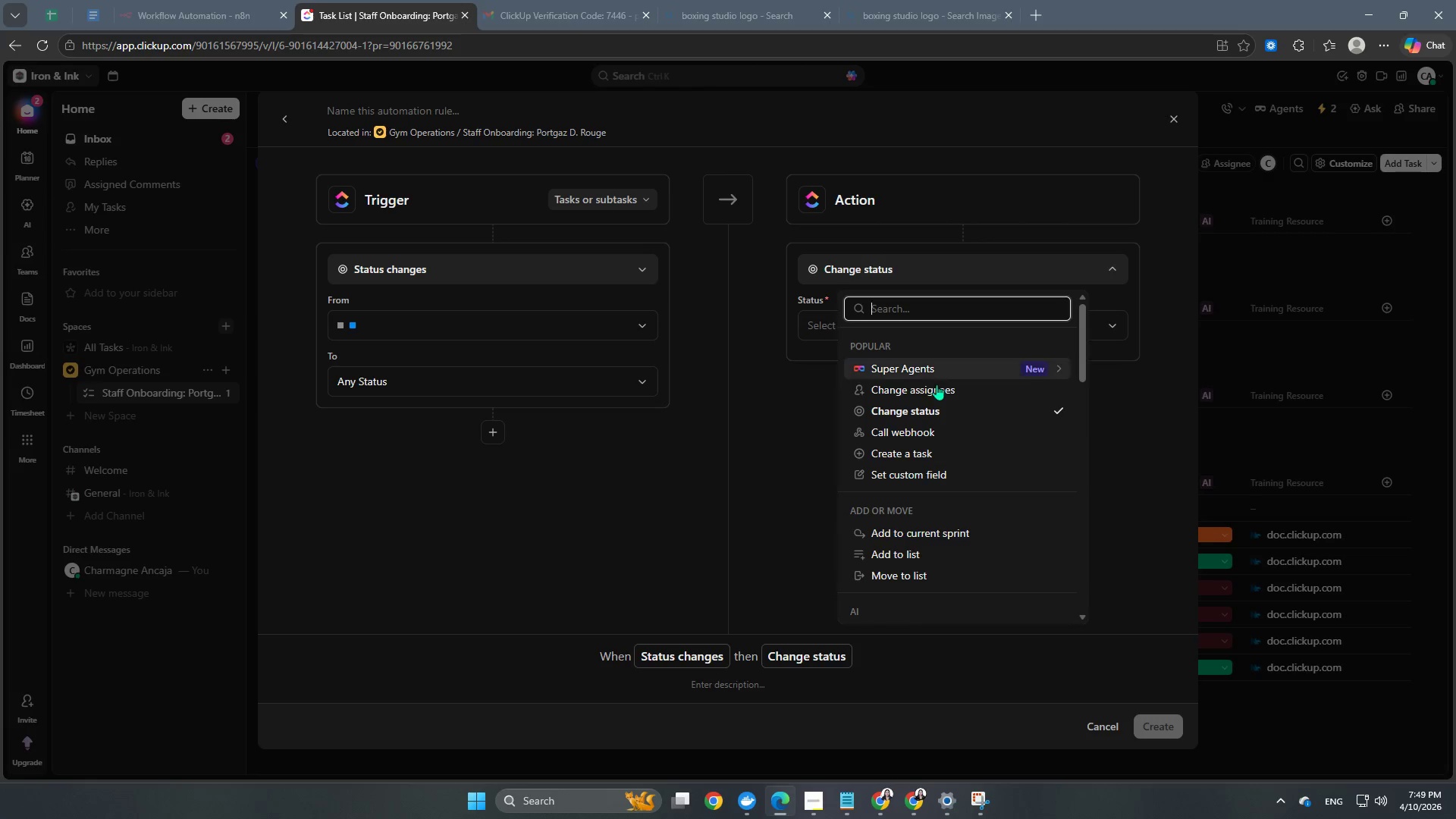 
scroll: coordinate [936, 394], scroll_direction: down, amount: 2.0
 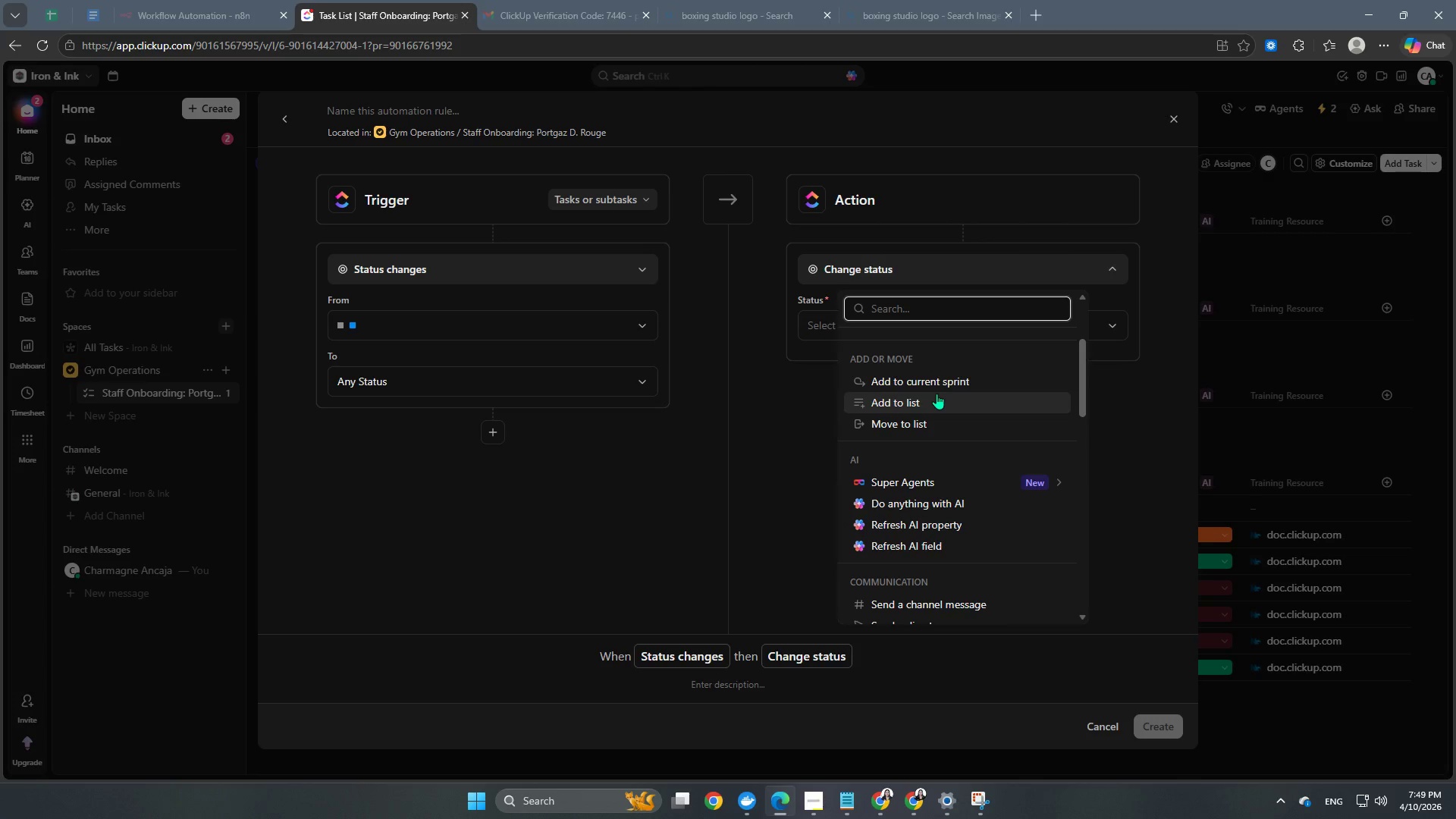 
type(mo)
 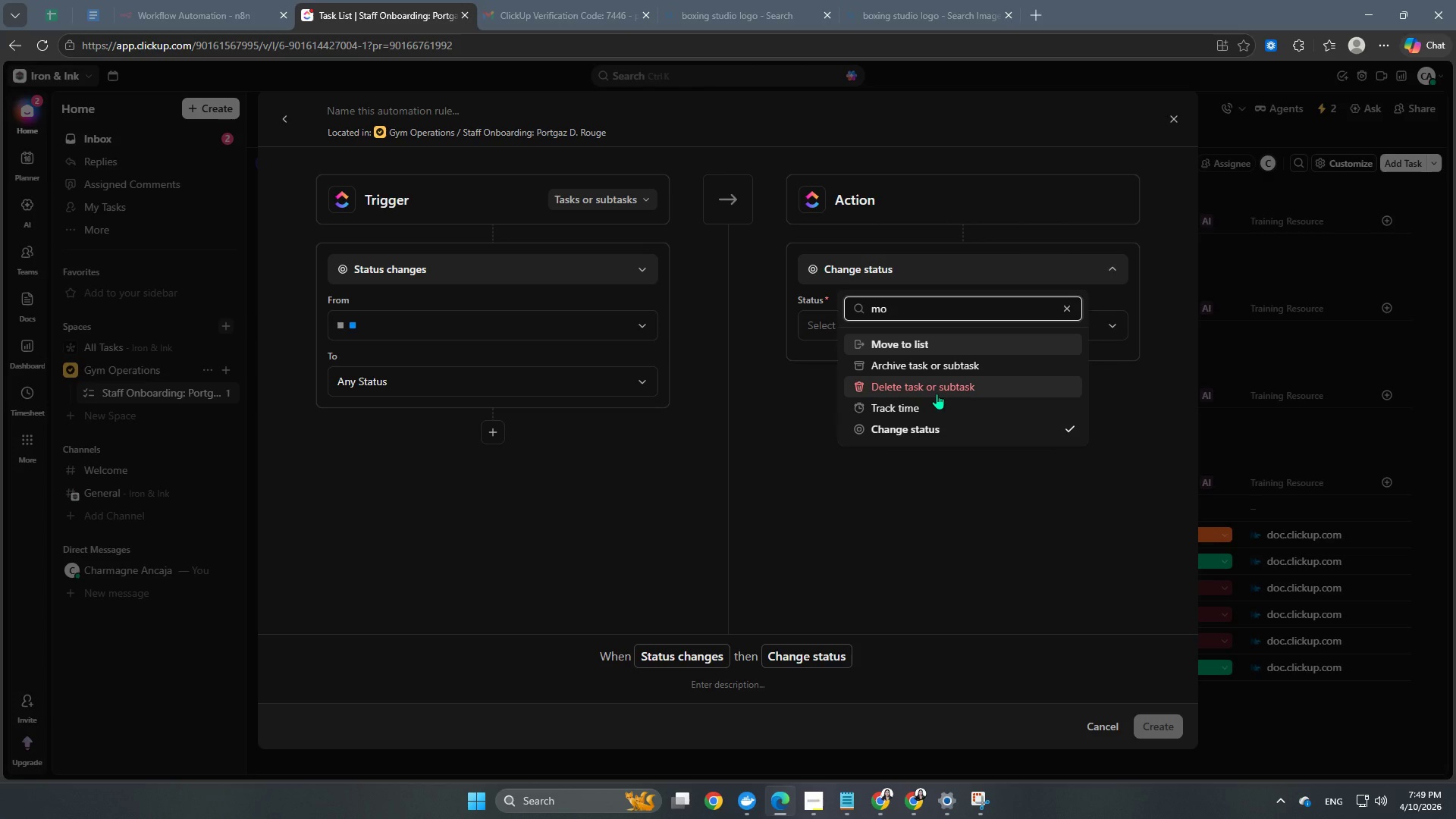 
hold_key(key=V, duration=0.36)
 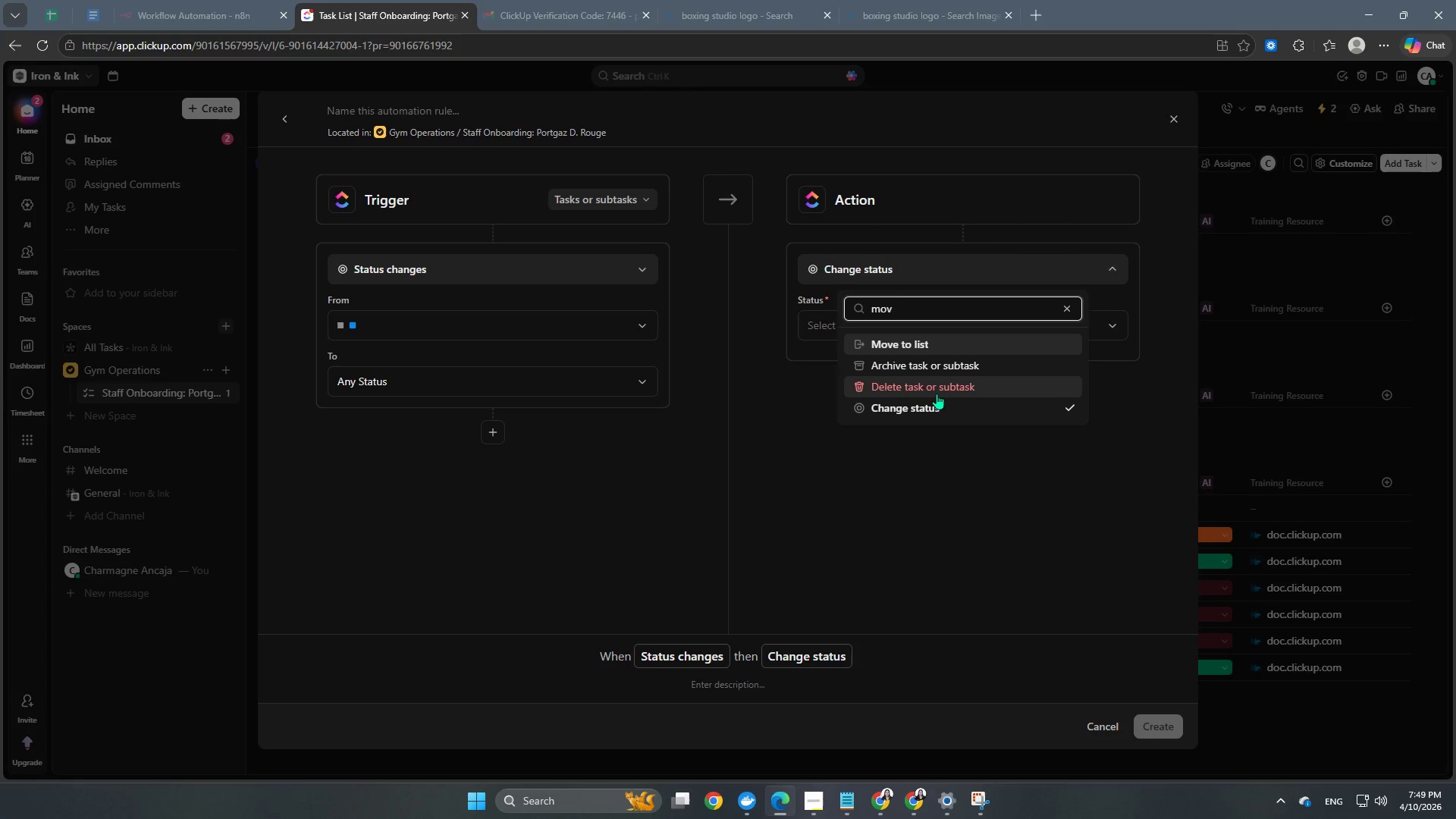 
hold_key(key=E, duration=0.33)
 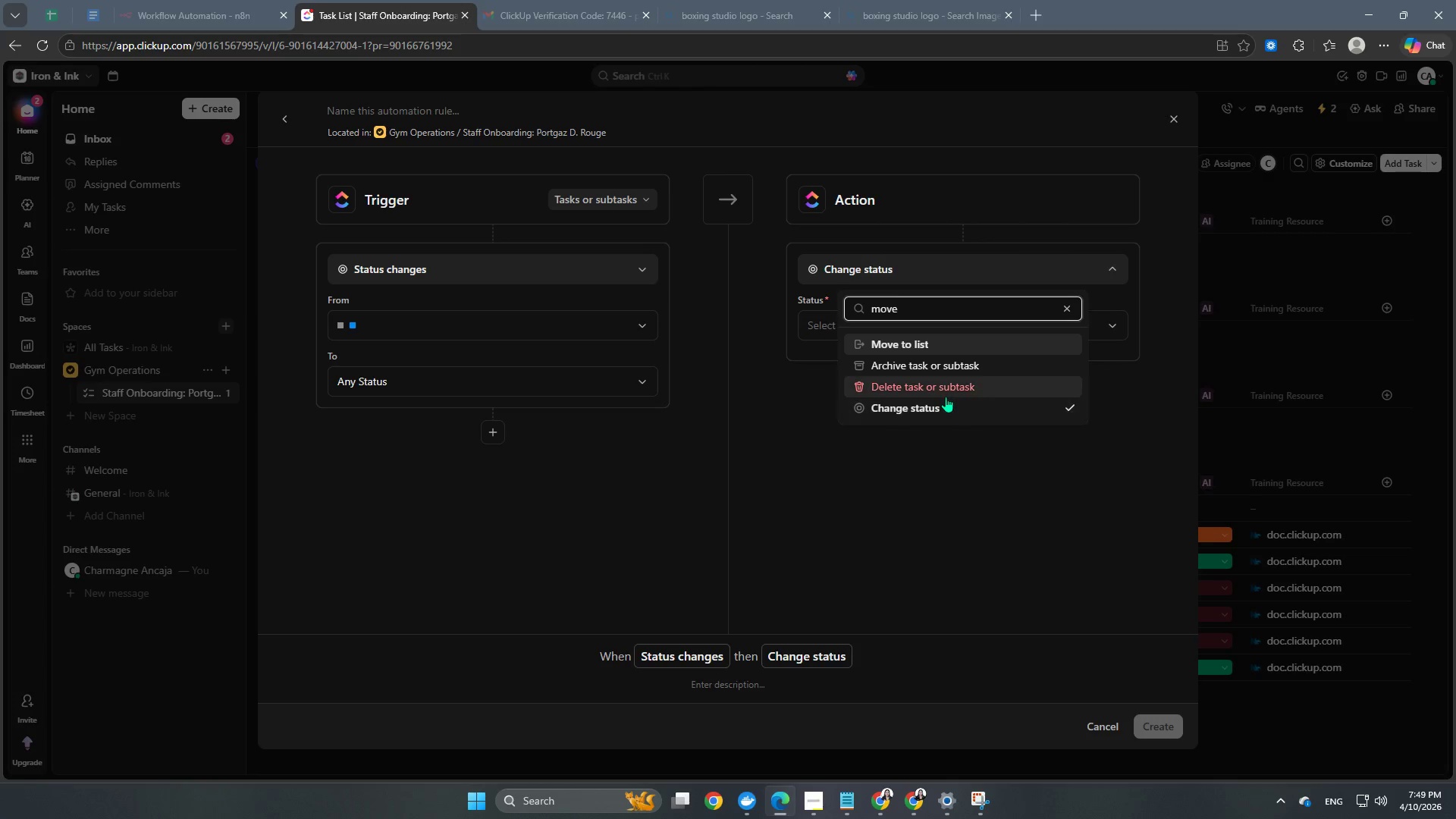 
wait(6.61)
 